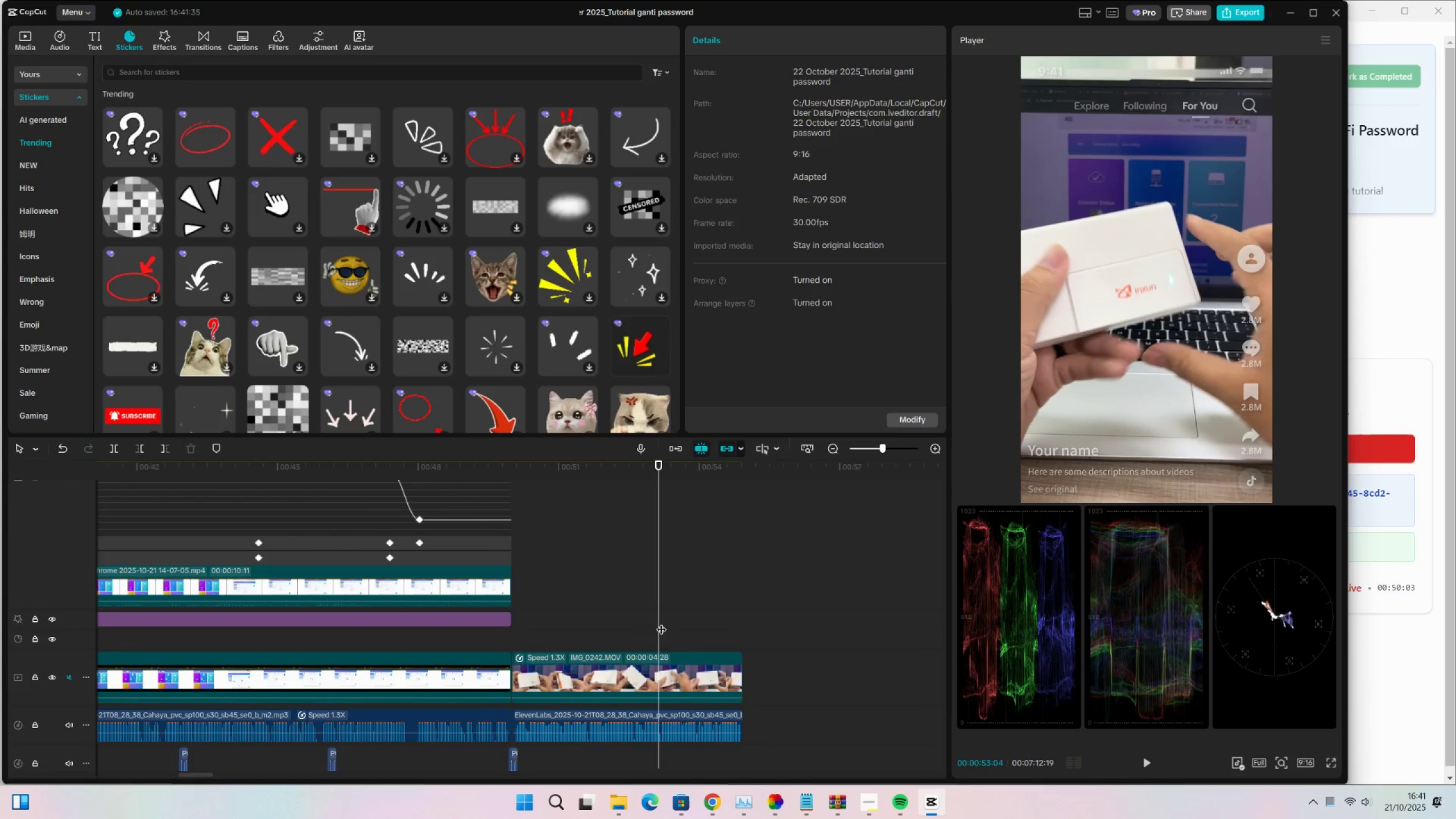 
key(Control+ControlLeft)
 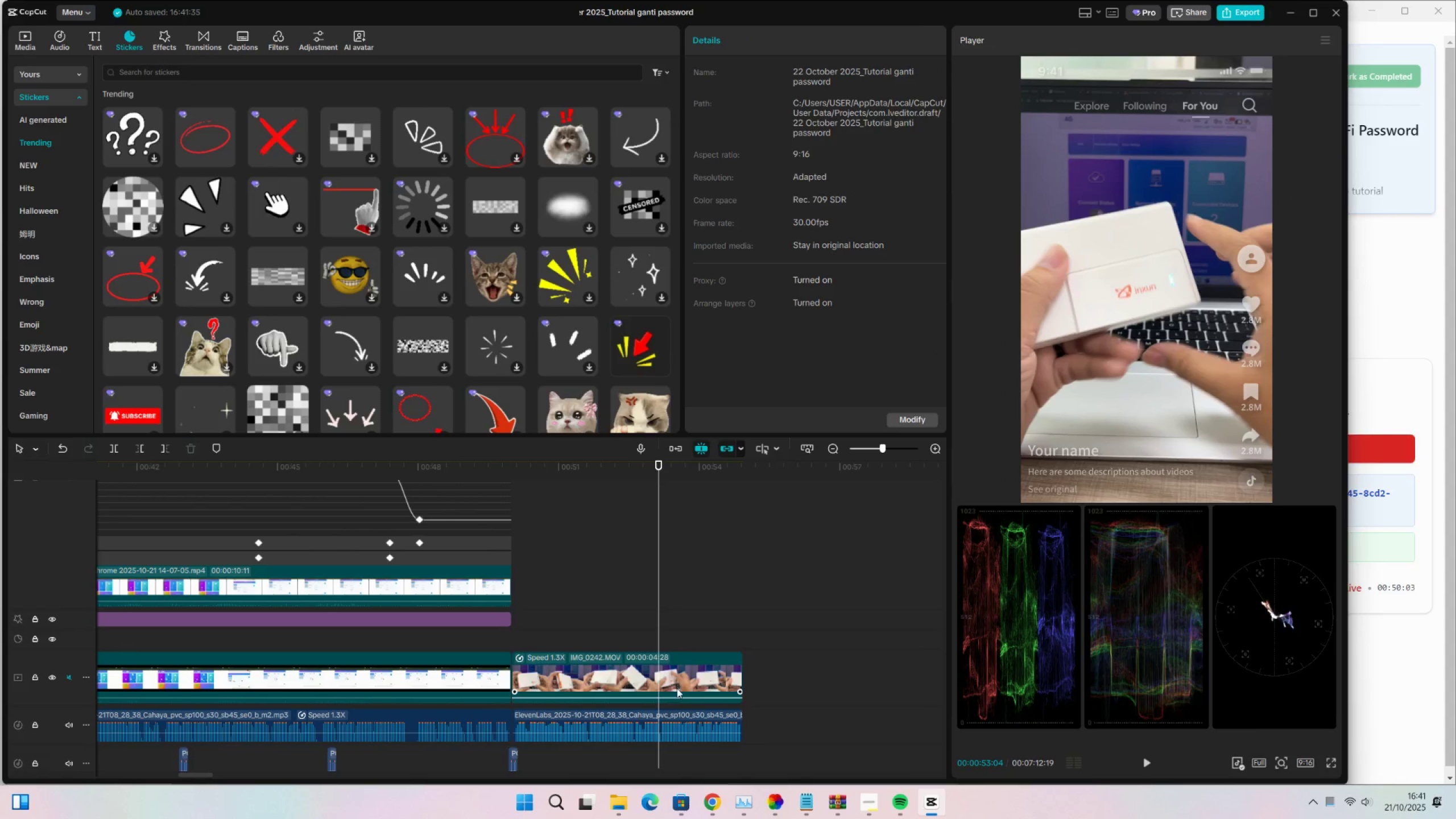 
left_click([681, 685])
 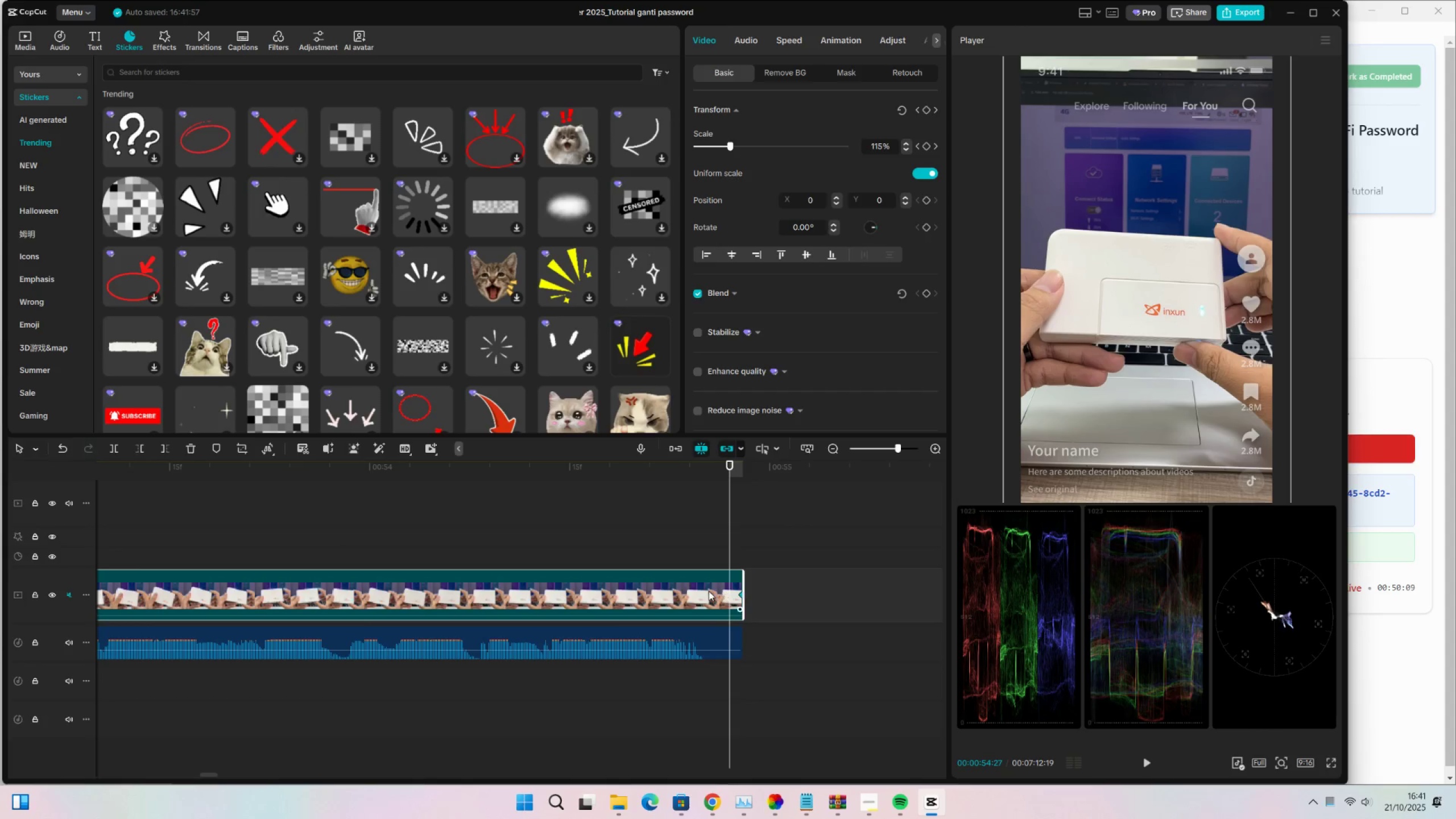 
wait(7.99)
 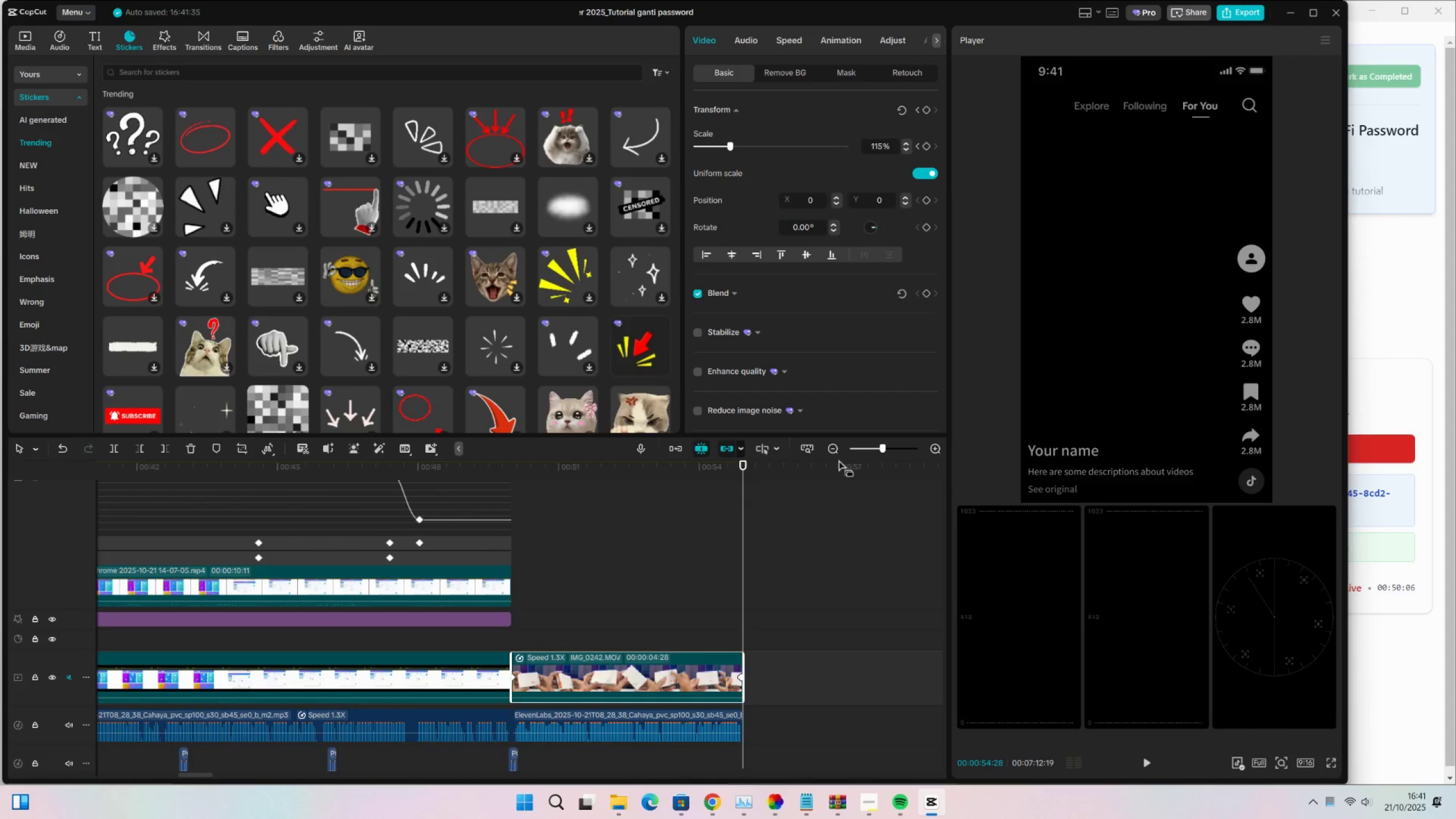 
key(C)
 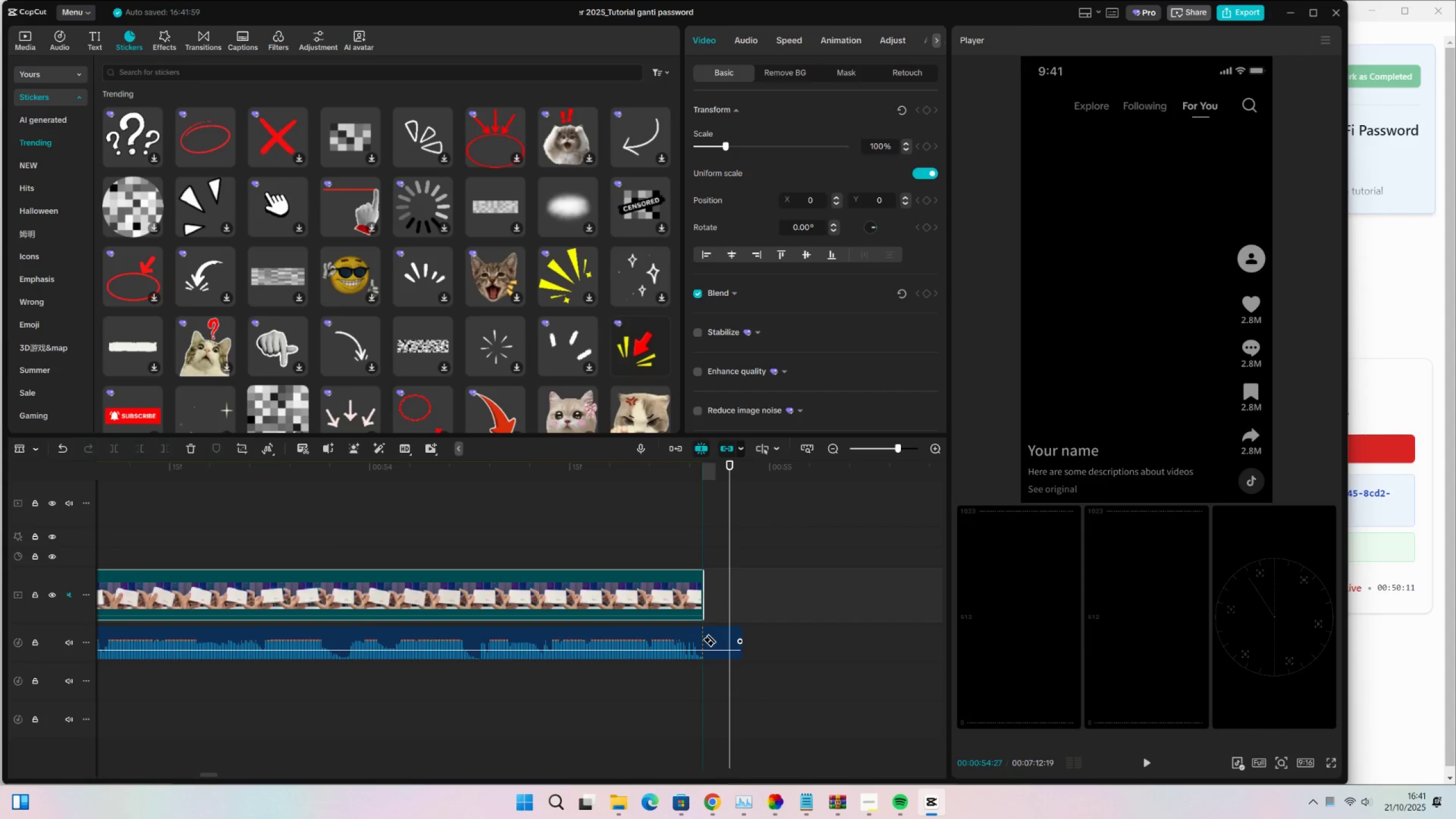 
left_click([702, 639])
 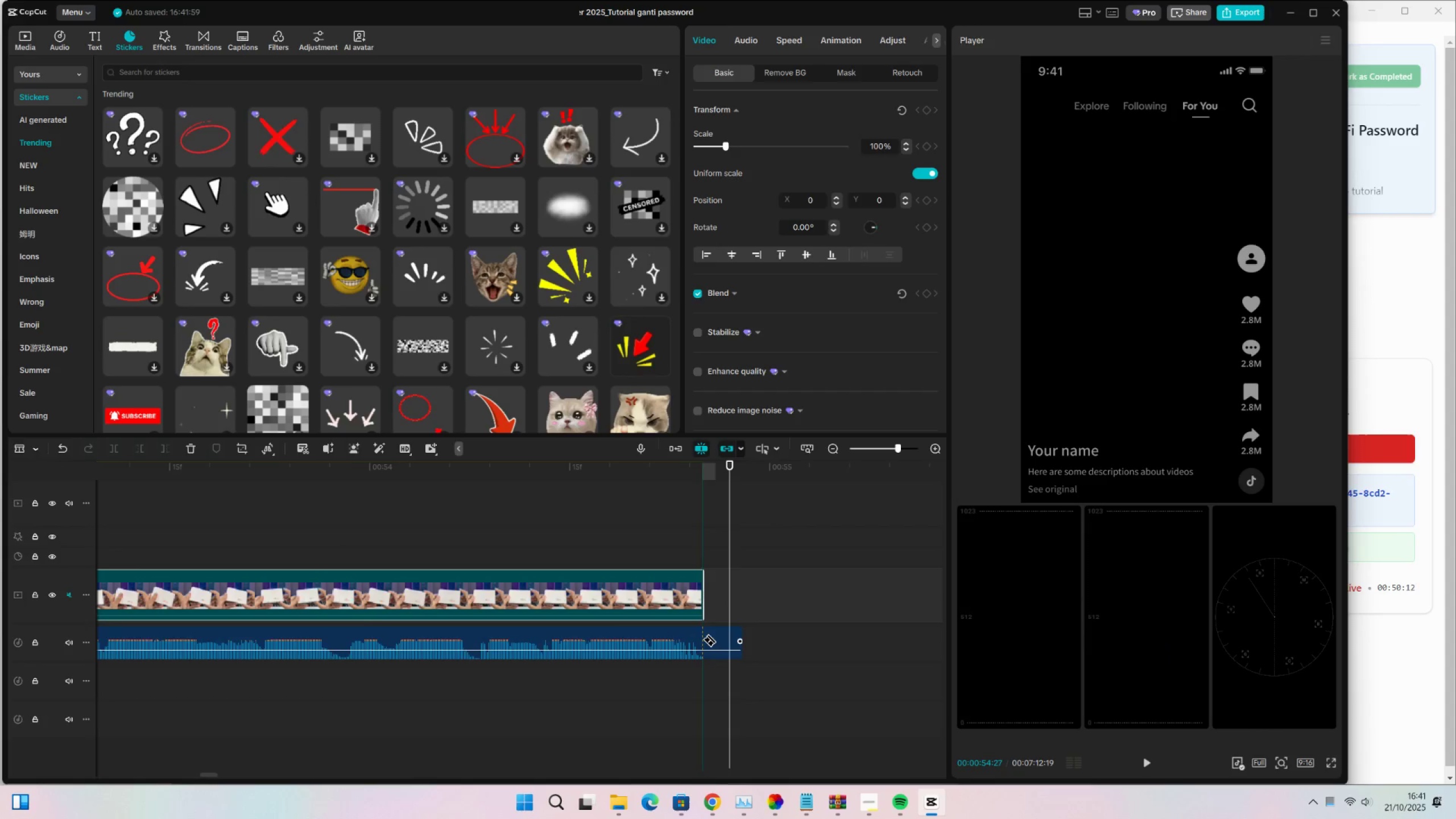 
key(V)
 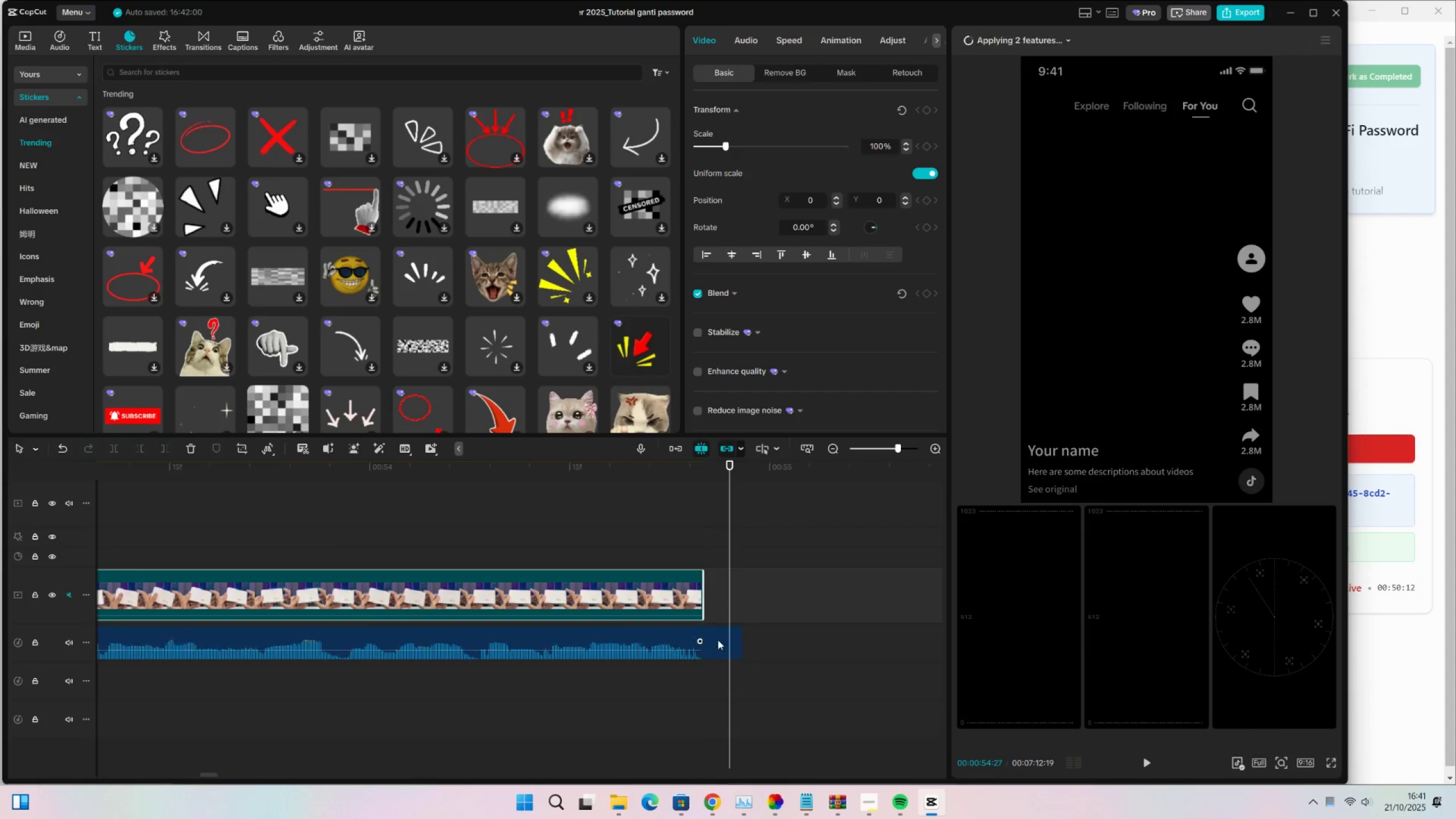 
double_click([718, 640])
 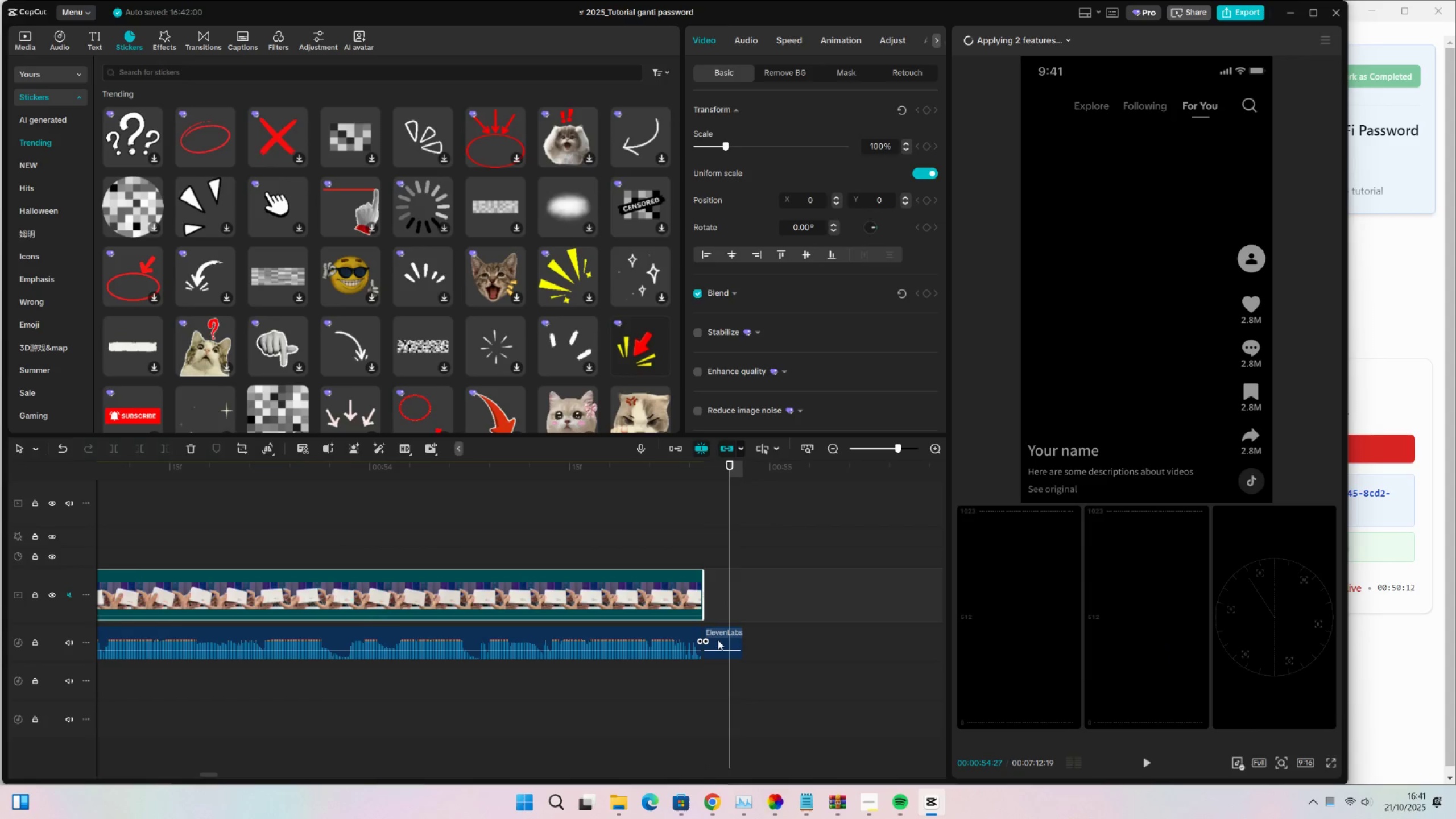 
key(X)
 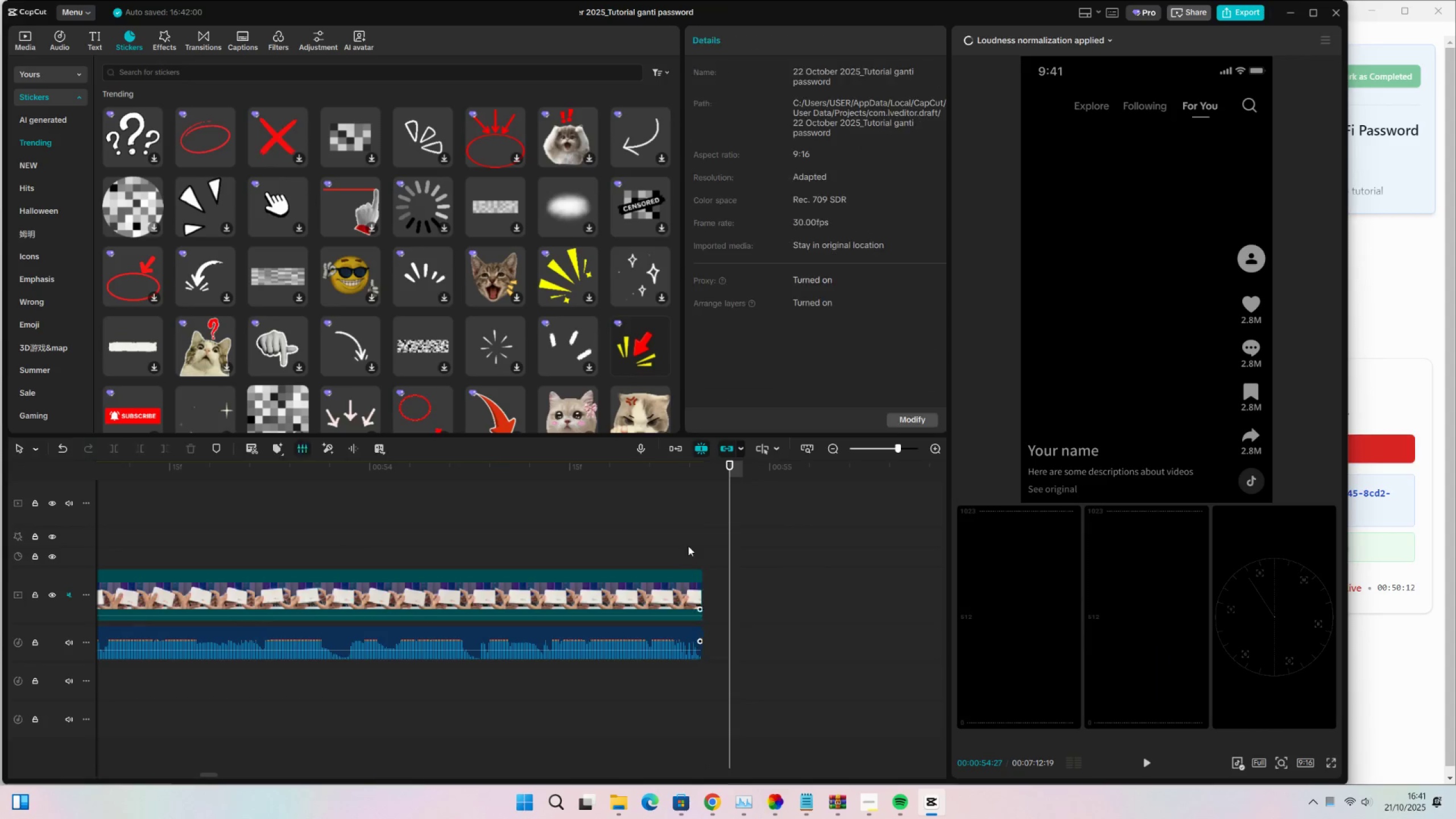 
triple_click([689, 542])
 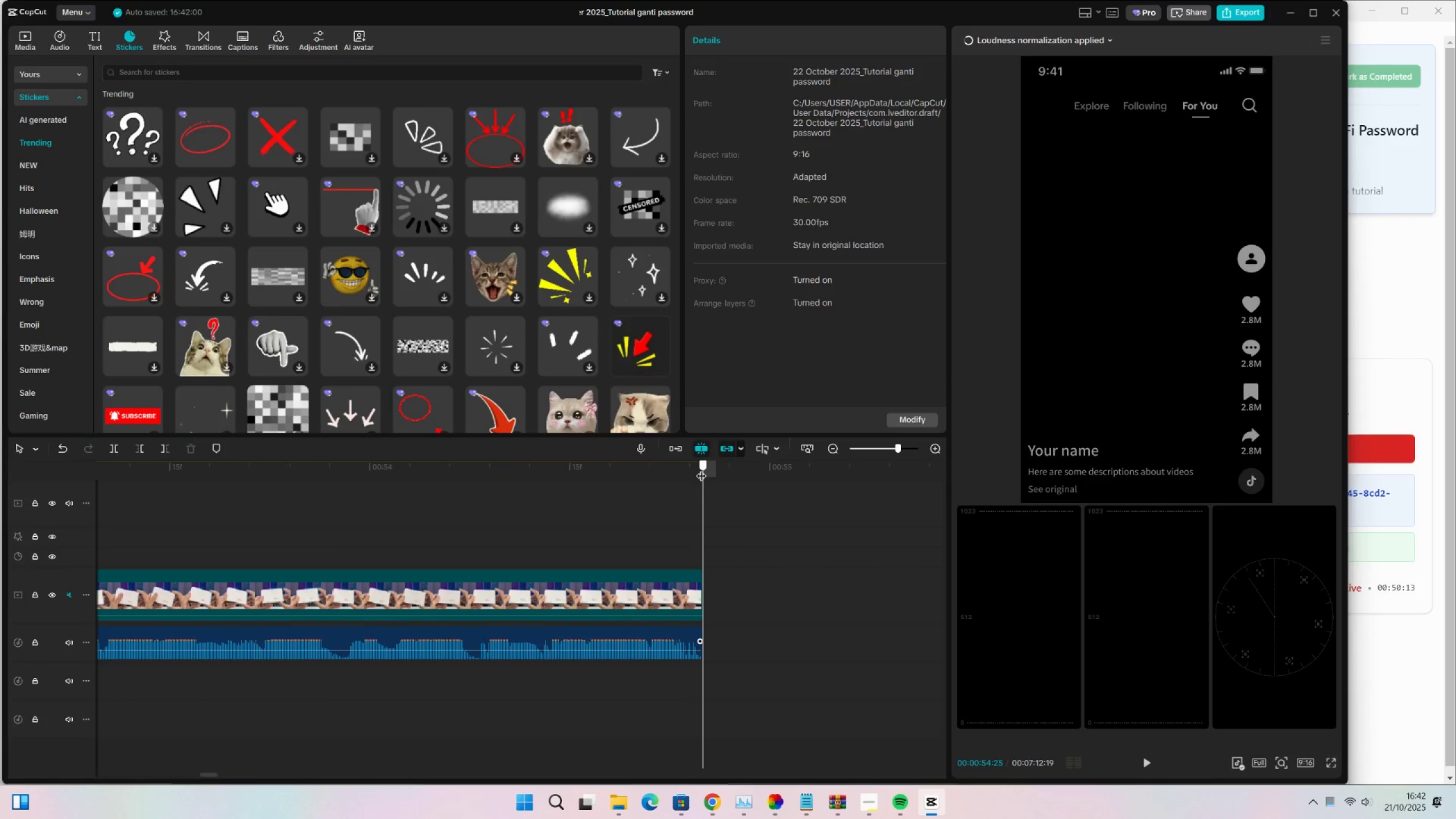 
left_click([675, 590])
 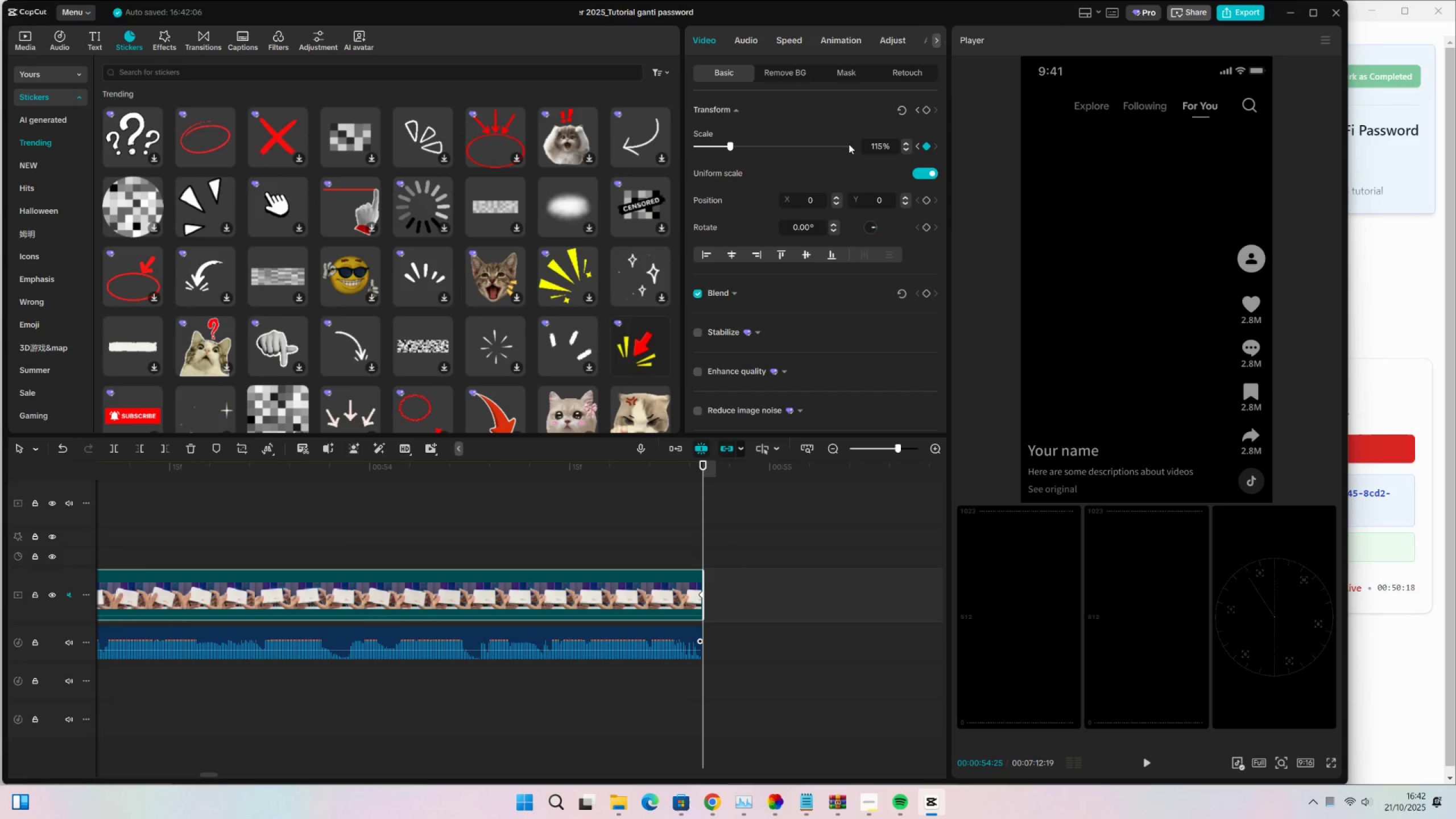 
double_click([907, 142])
 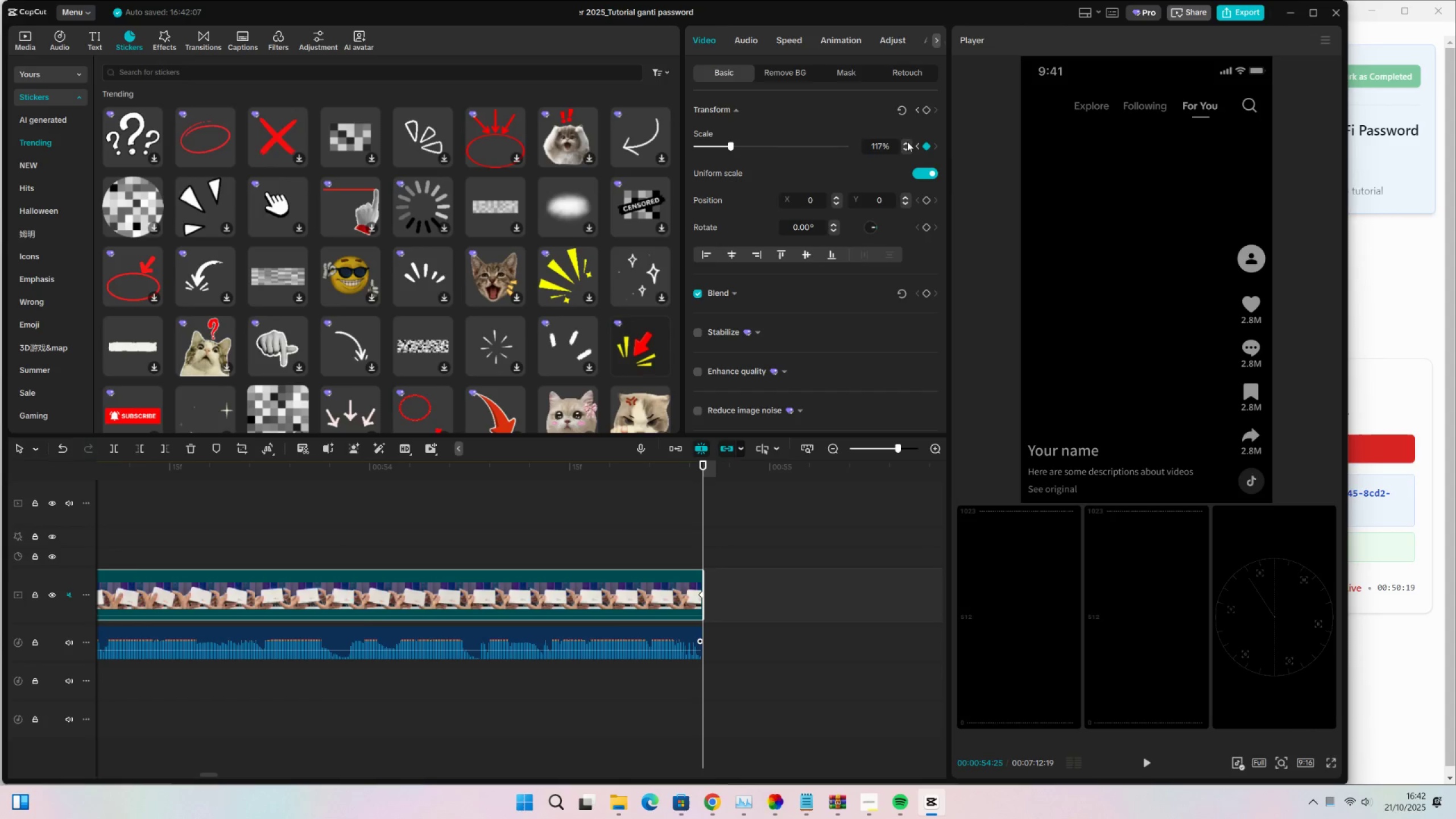 
key(Control+ControlLeft)
 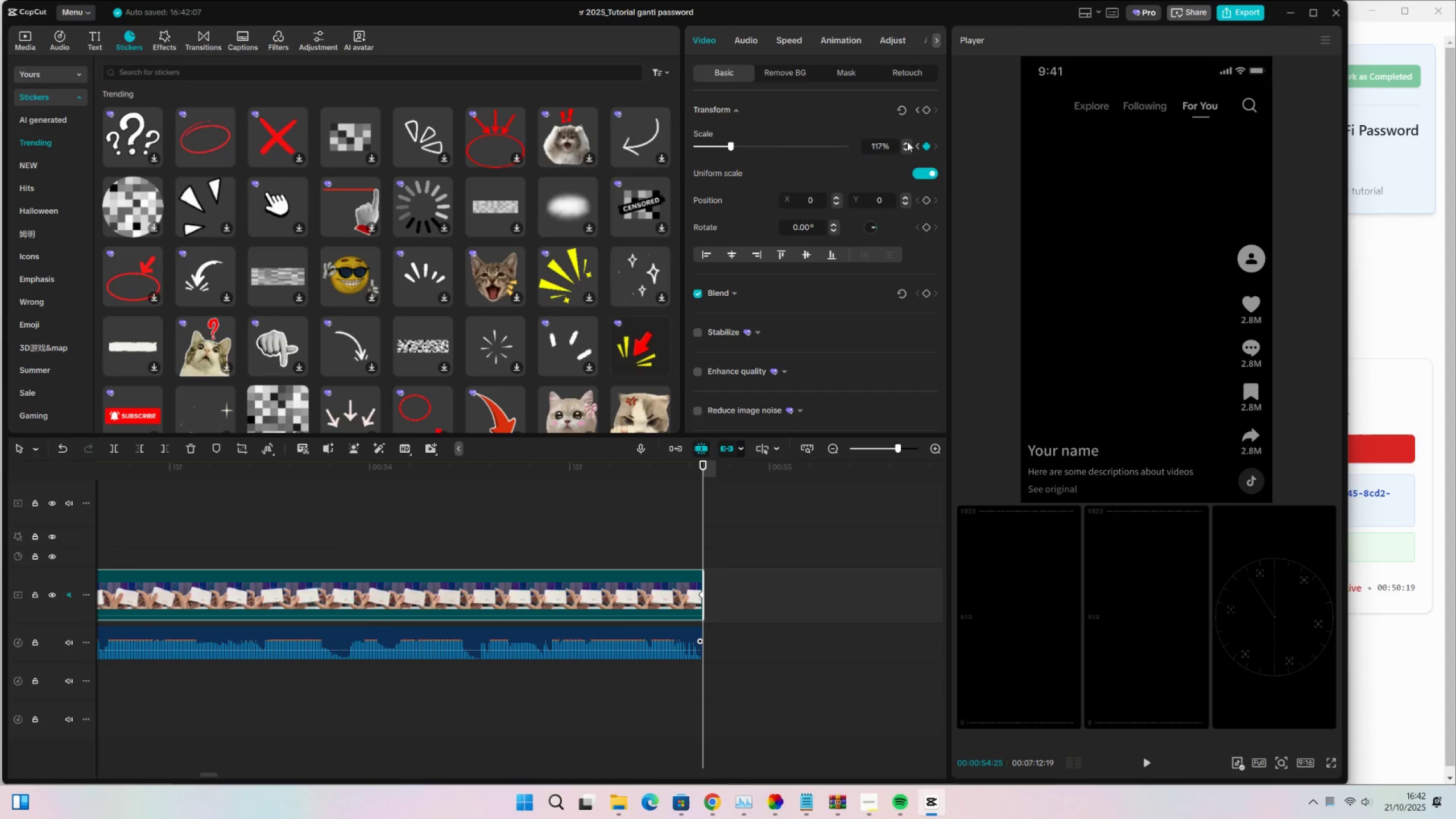 
key(Control+S)
 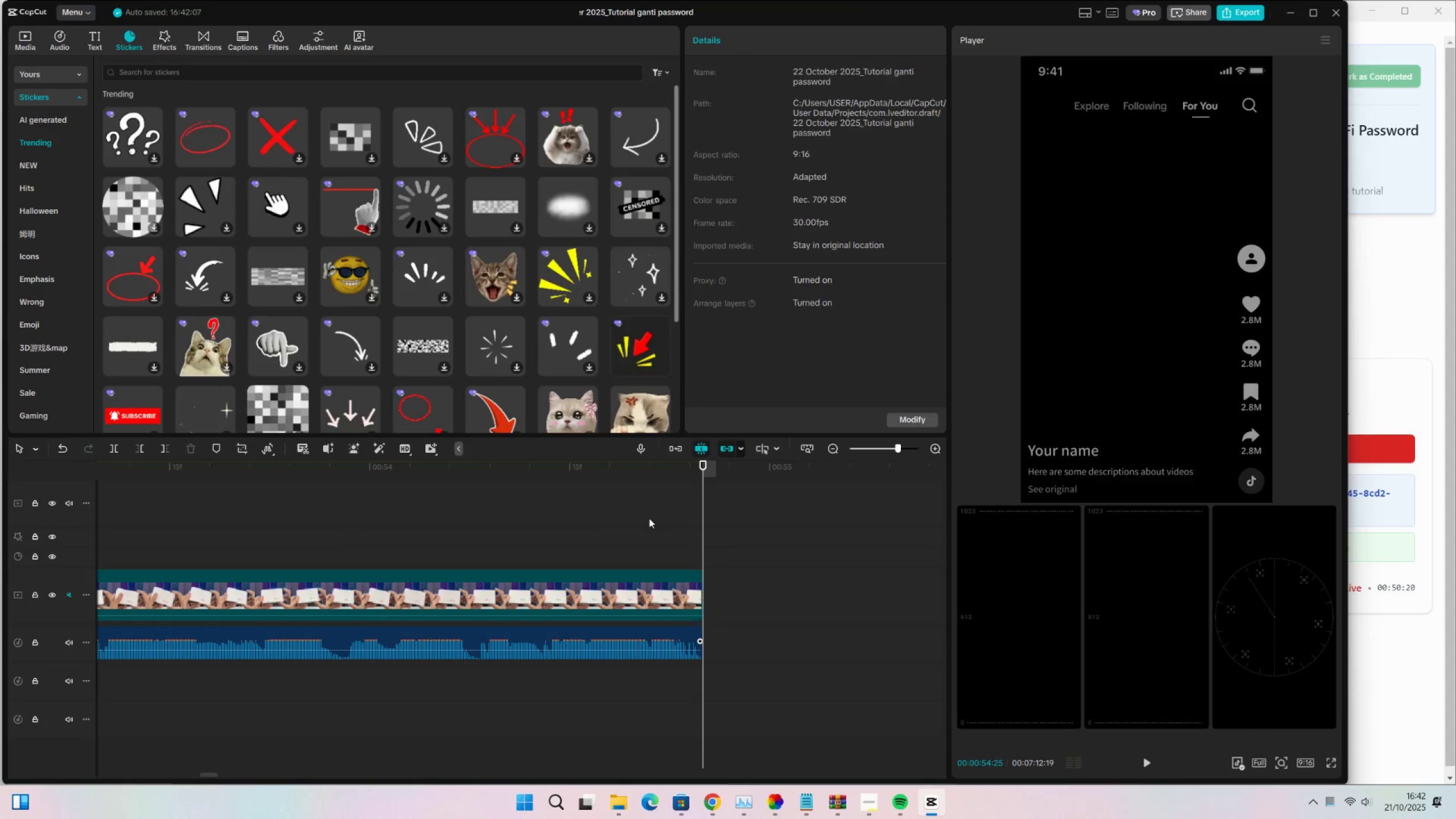 
double_click([543, 516])
 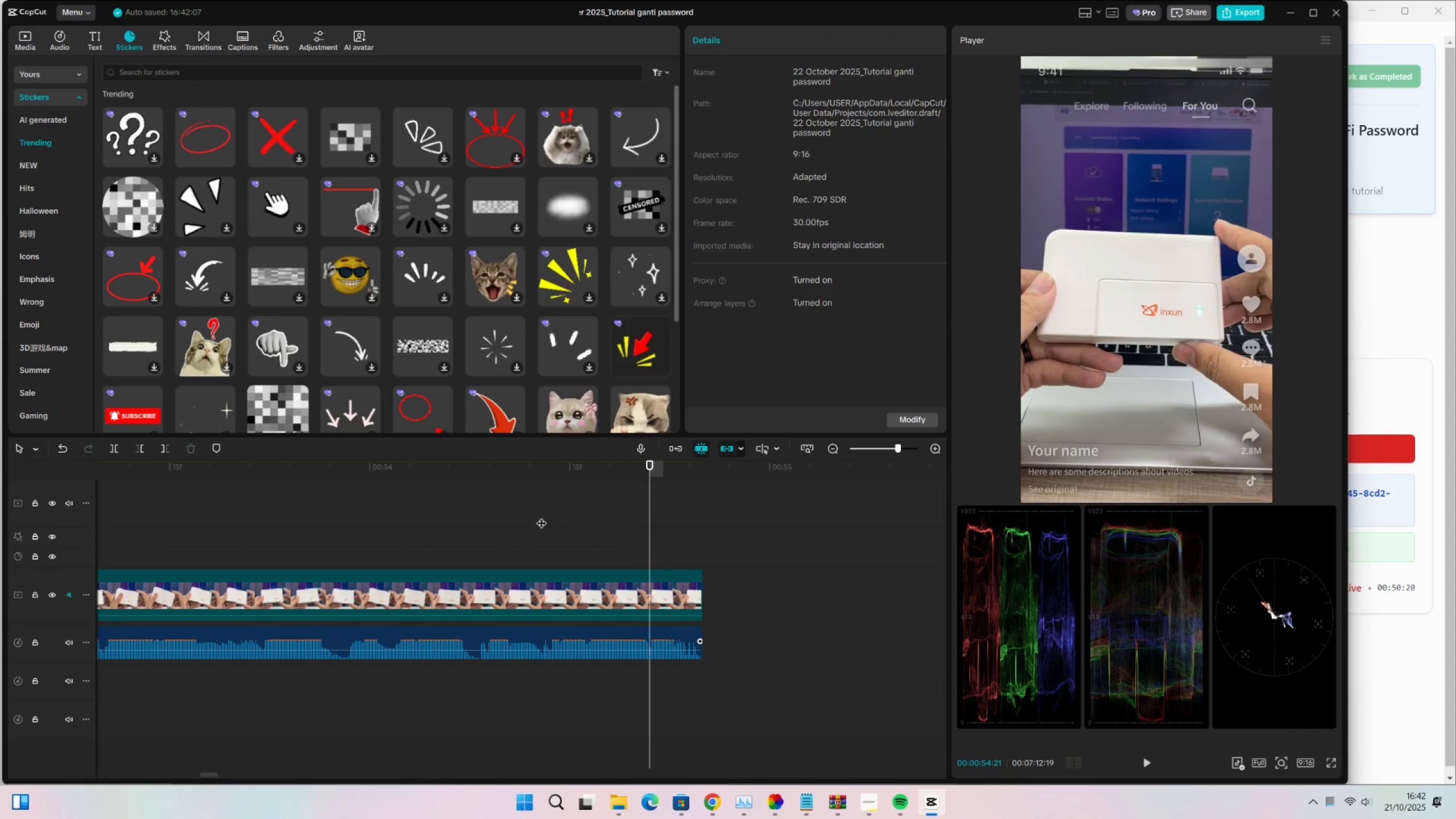 
key(Control+ControlLeft)
 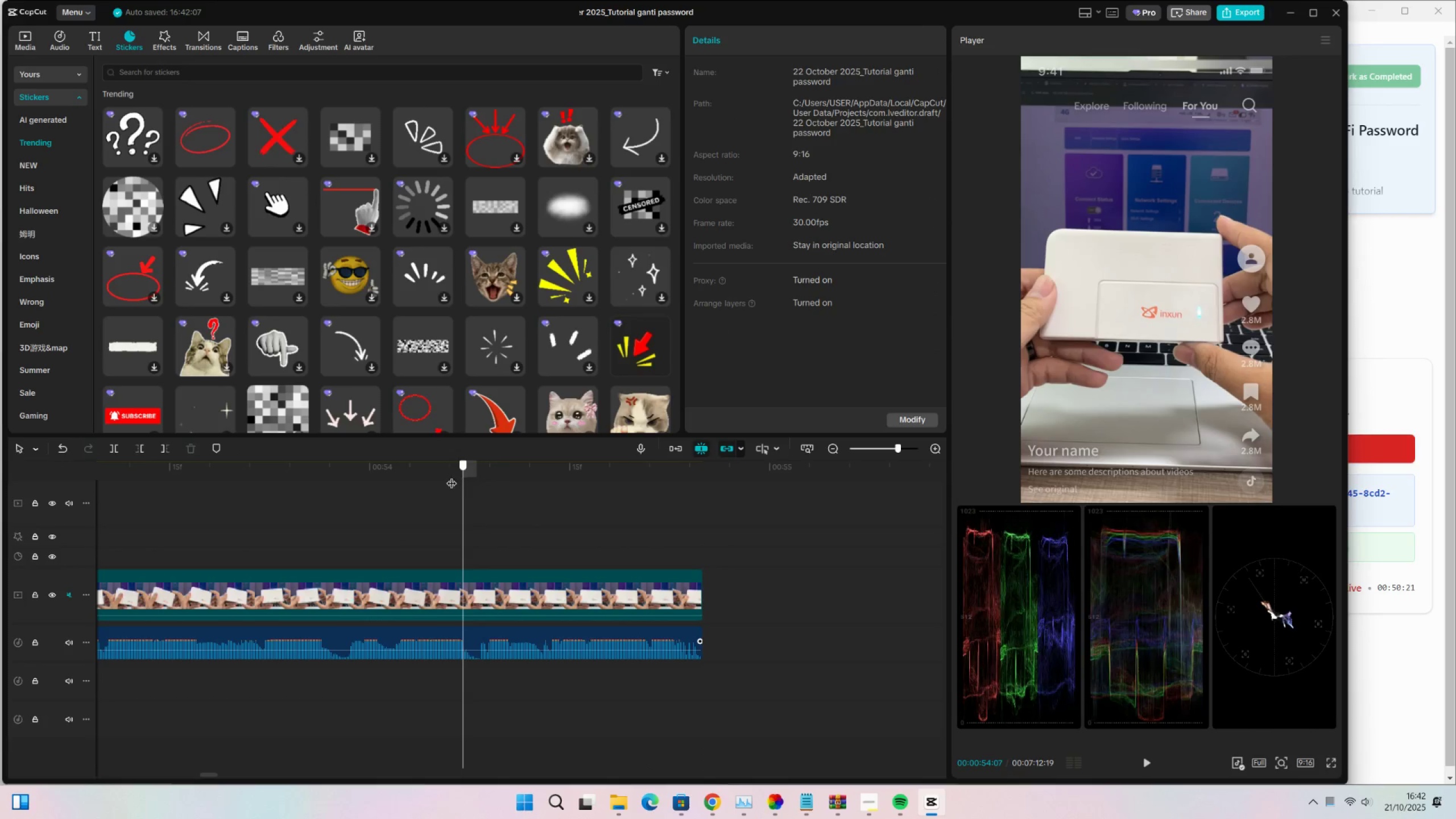 
key(Control+S)
 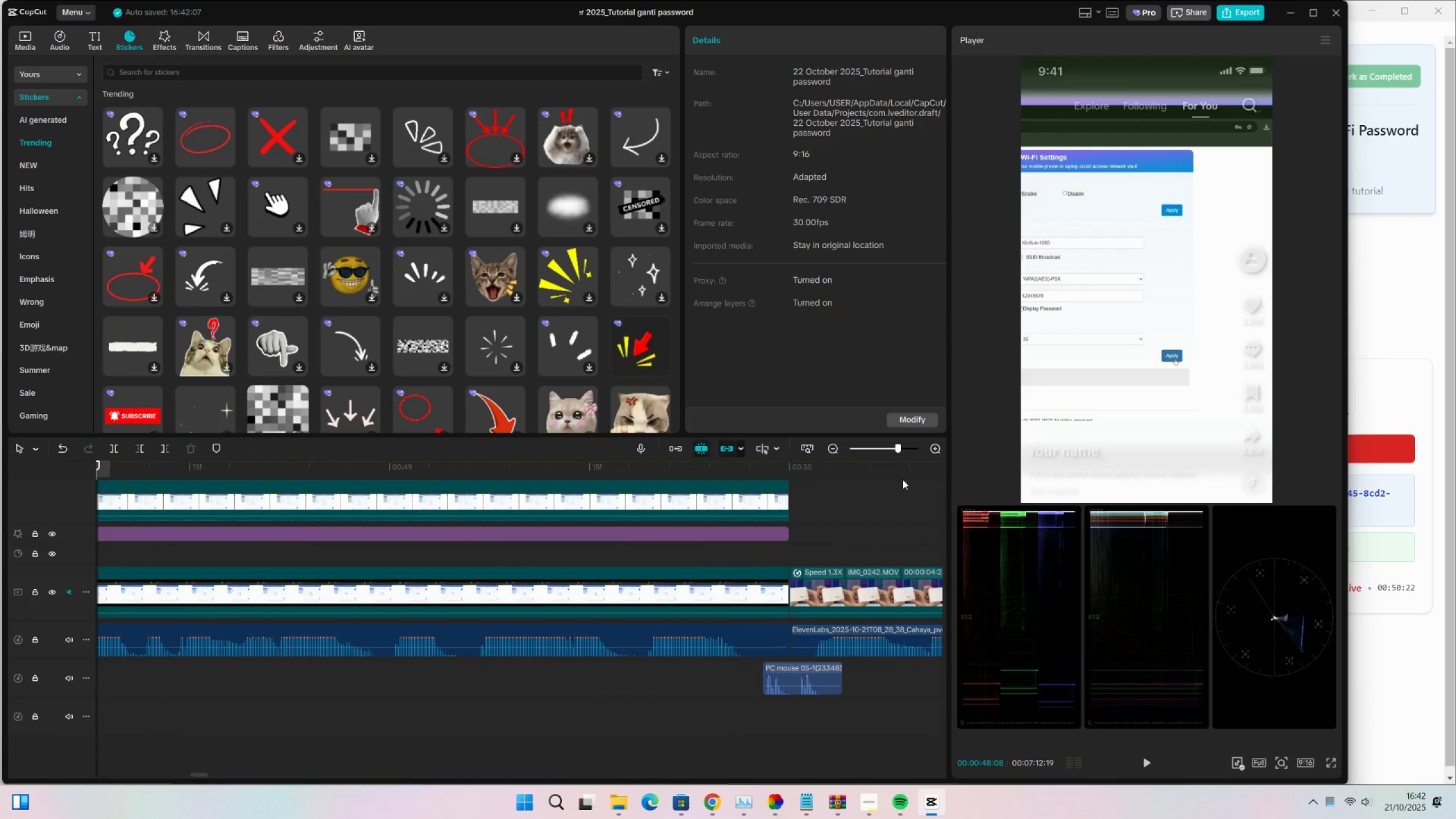 
left_click([790, 470])
 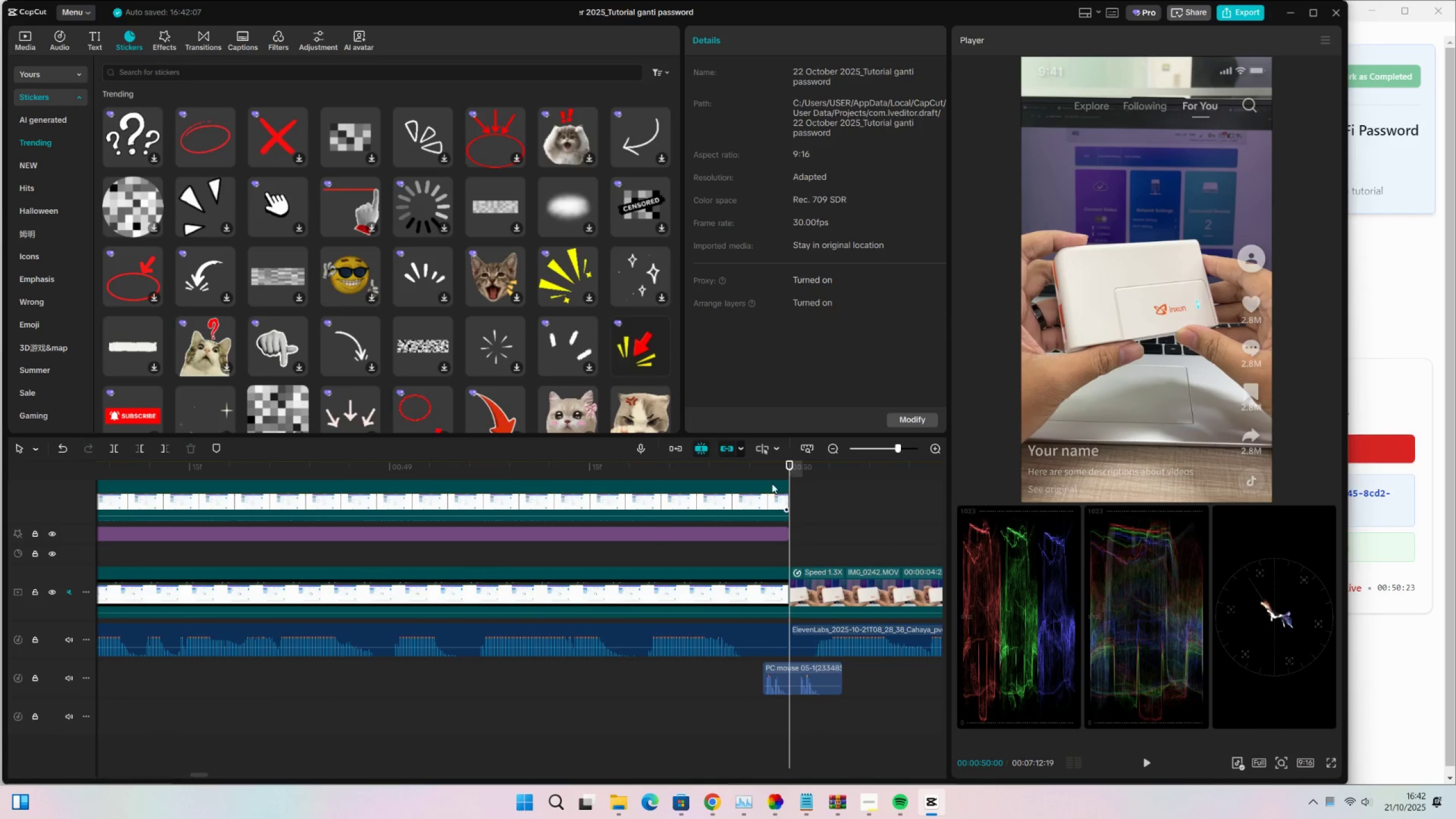 
key(Control+ControlLeft)
 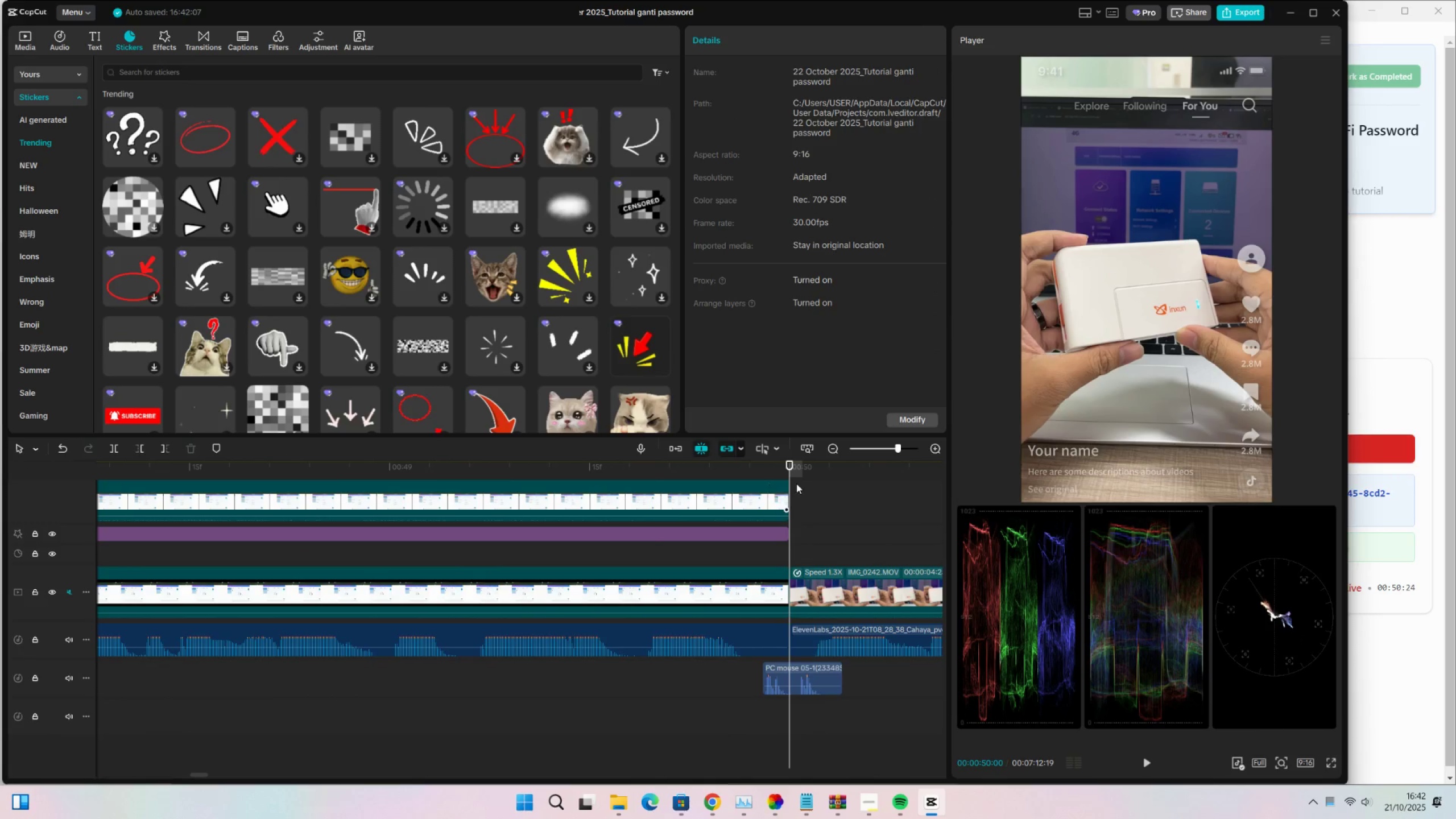 
key(Control+S)
 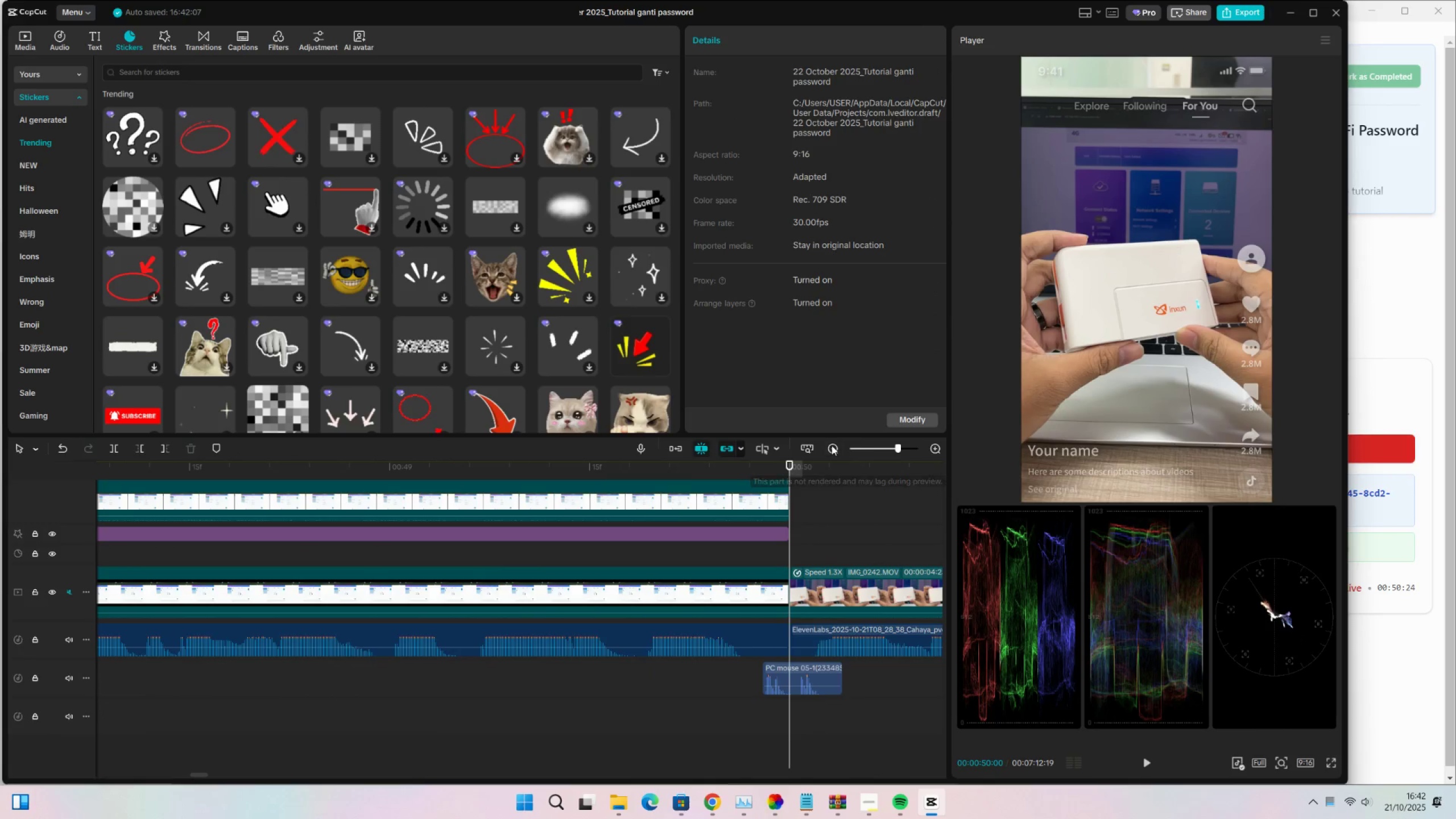 
double_click([832, 445])
 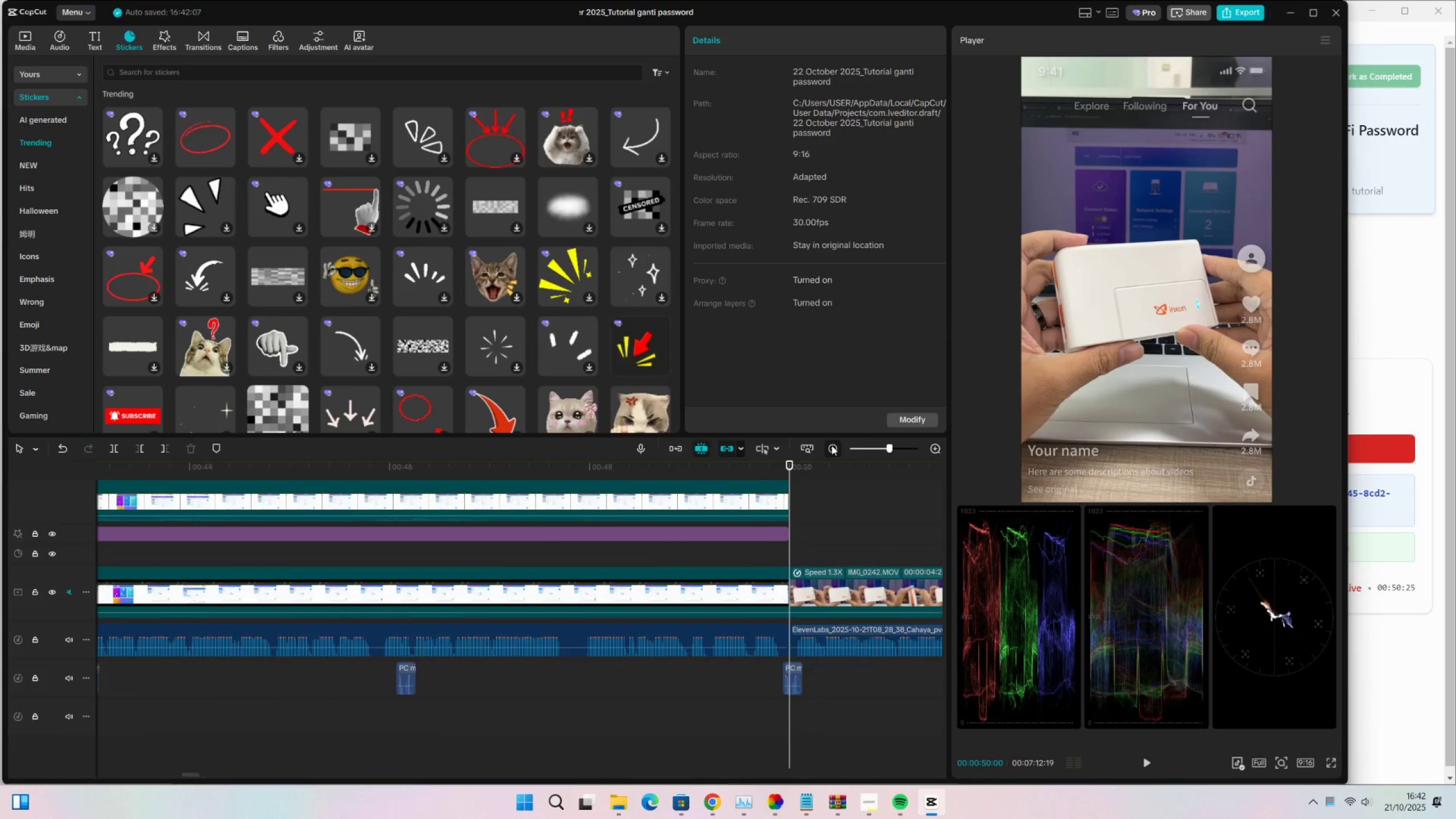 
triple_click([832, 445])
 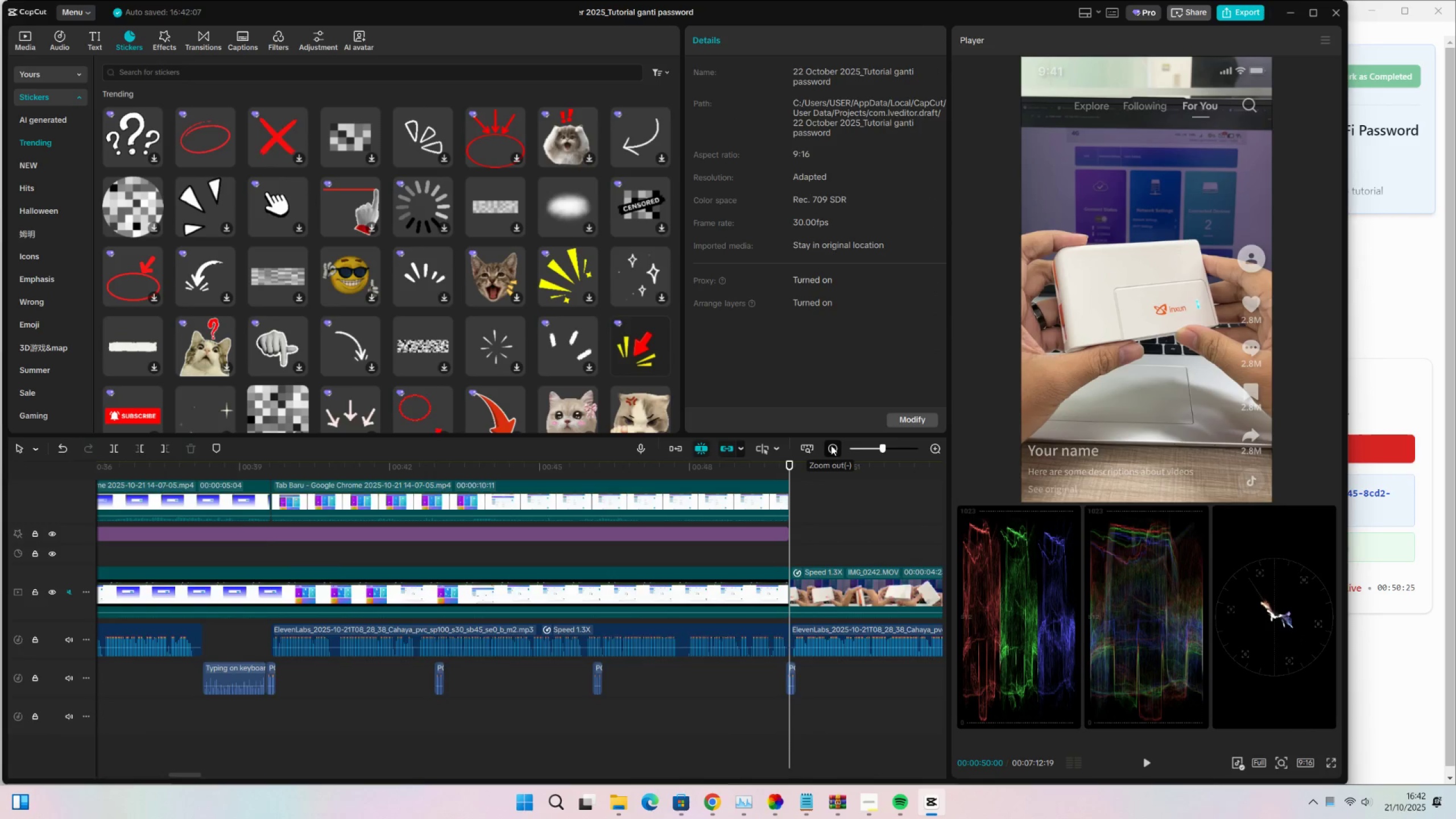 
triple_click([831, 445])
 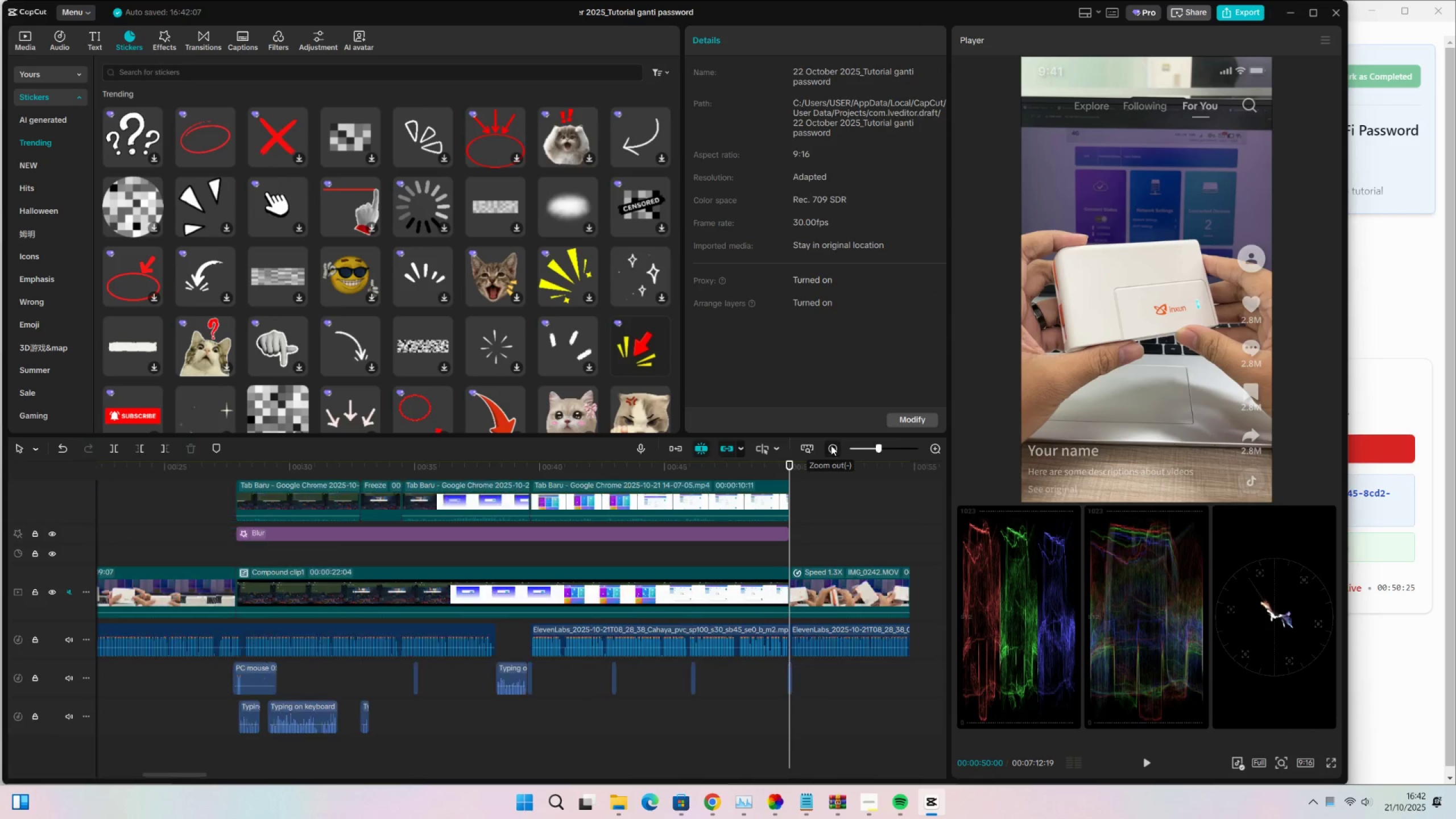 
triple_click([831, 445])
 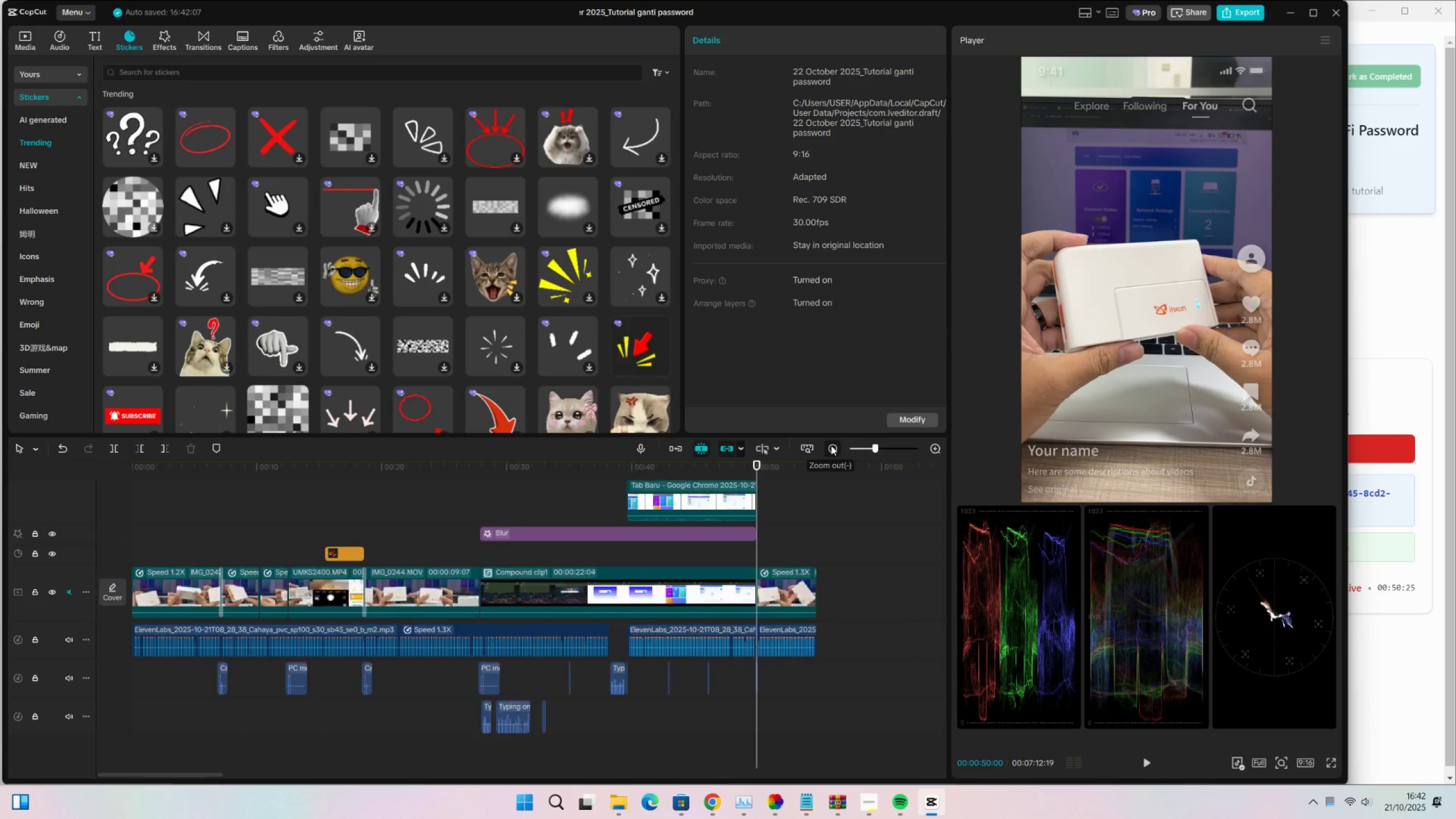 
triple_click([831, 445])
 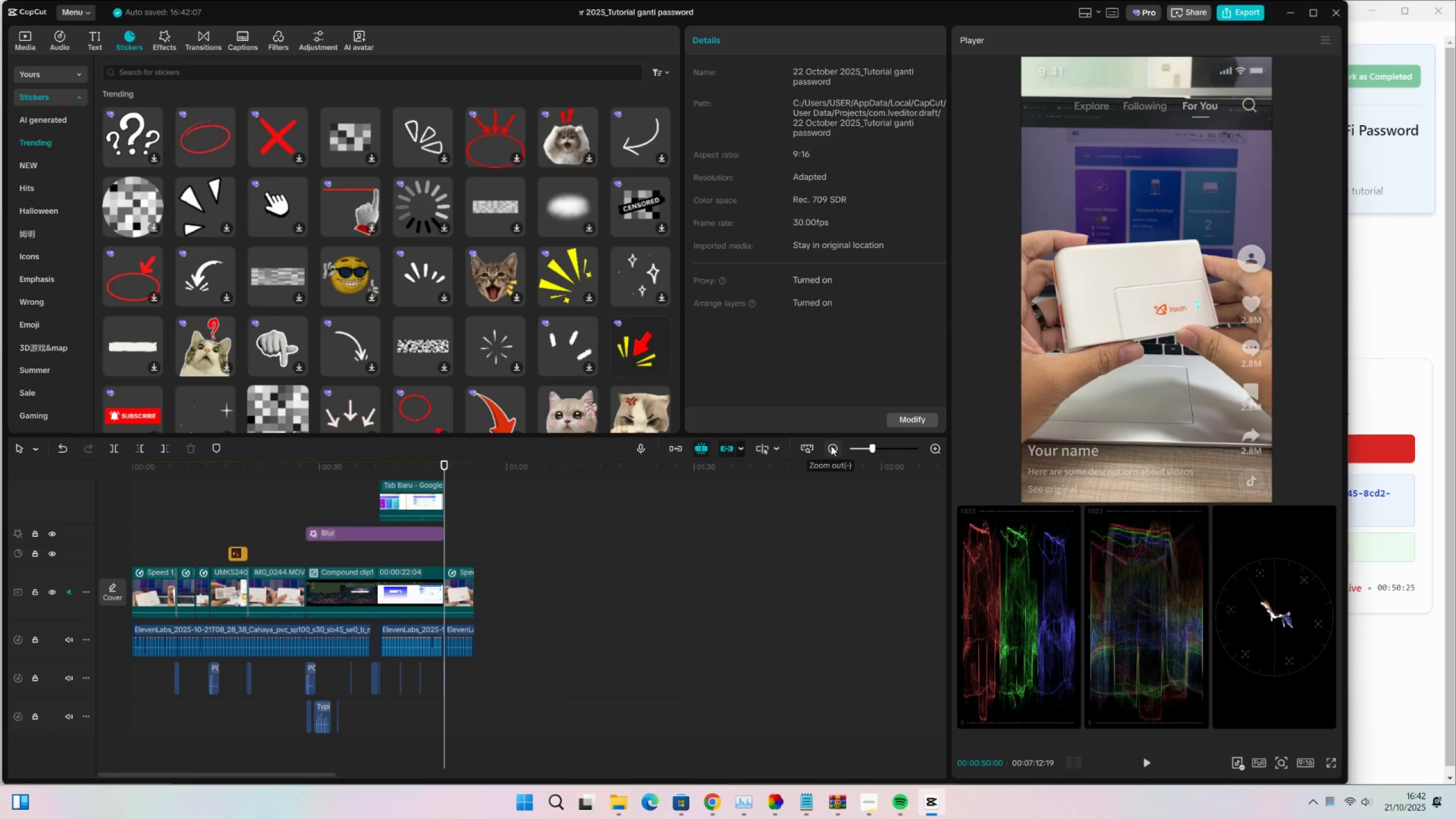 
key(Space)
 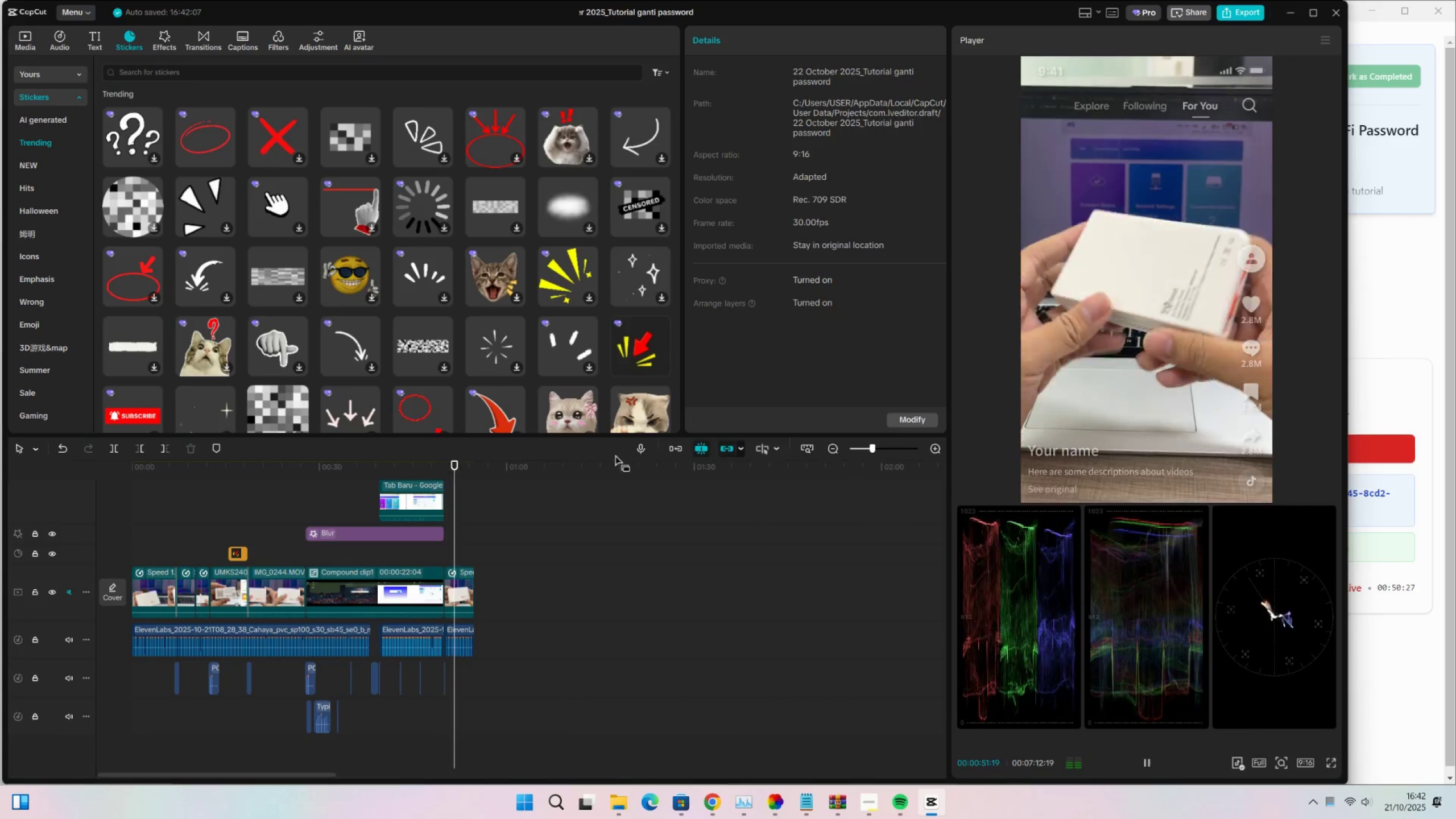 
key(Space)
 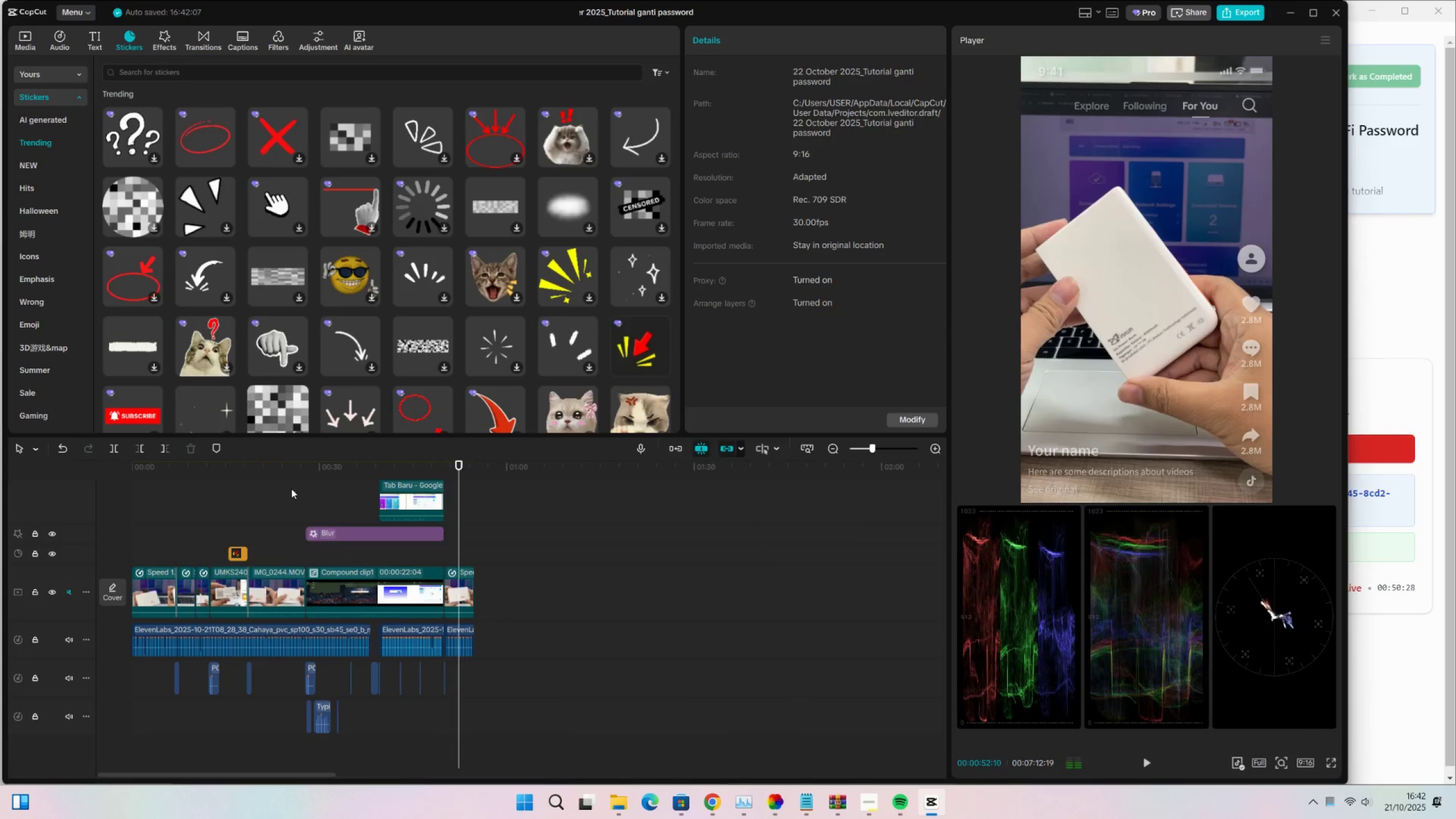 
key(Control+ControlLeft)
 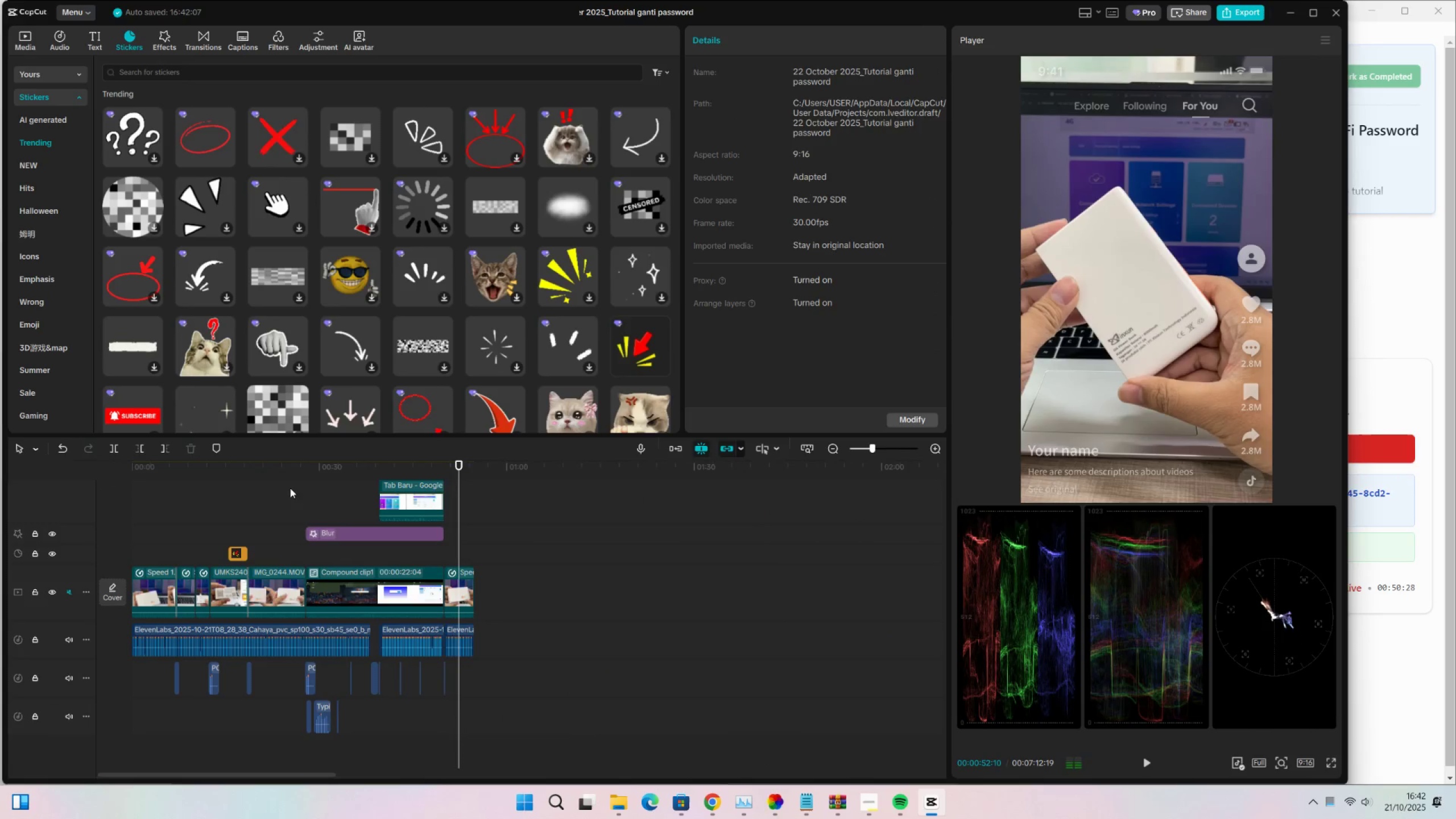 
key(Control+S)
 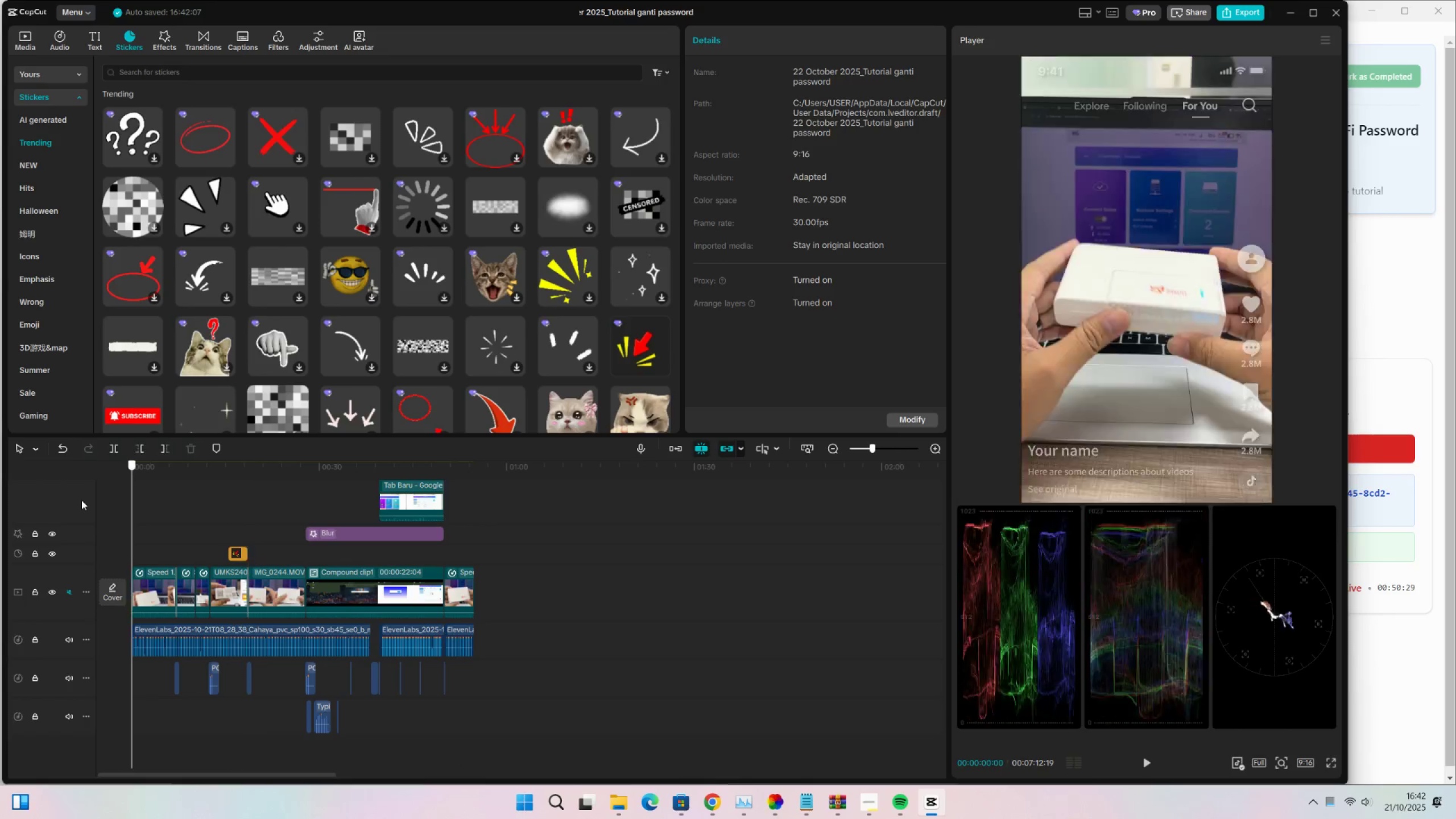 
key(Space)
 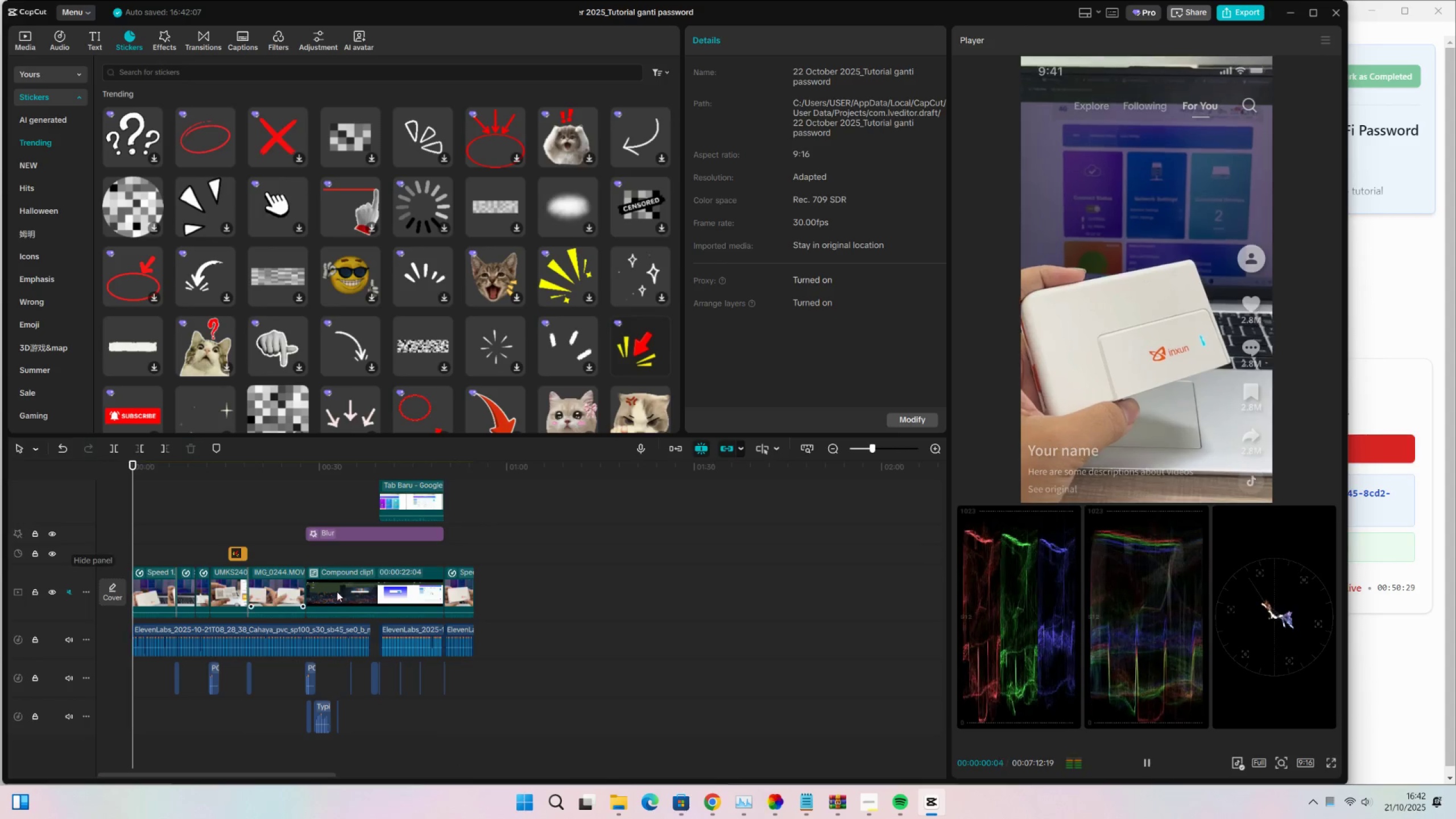 
scroll: coordinate [351, 578], scroll_direction: up, amount: 3.0
 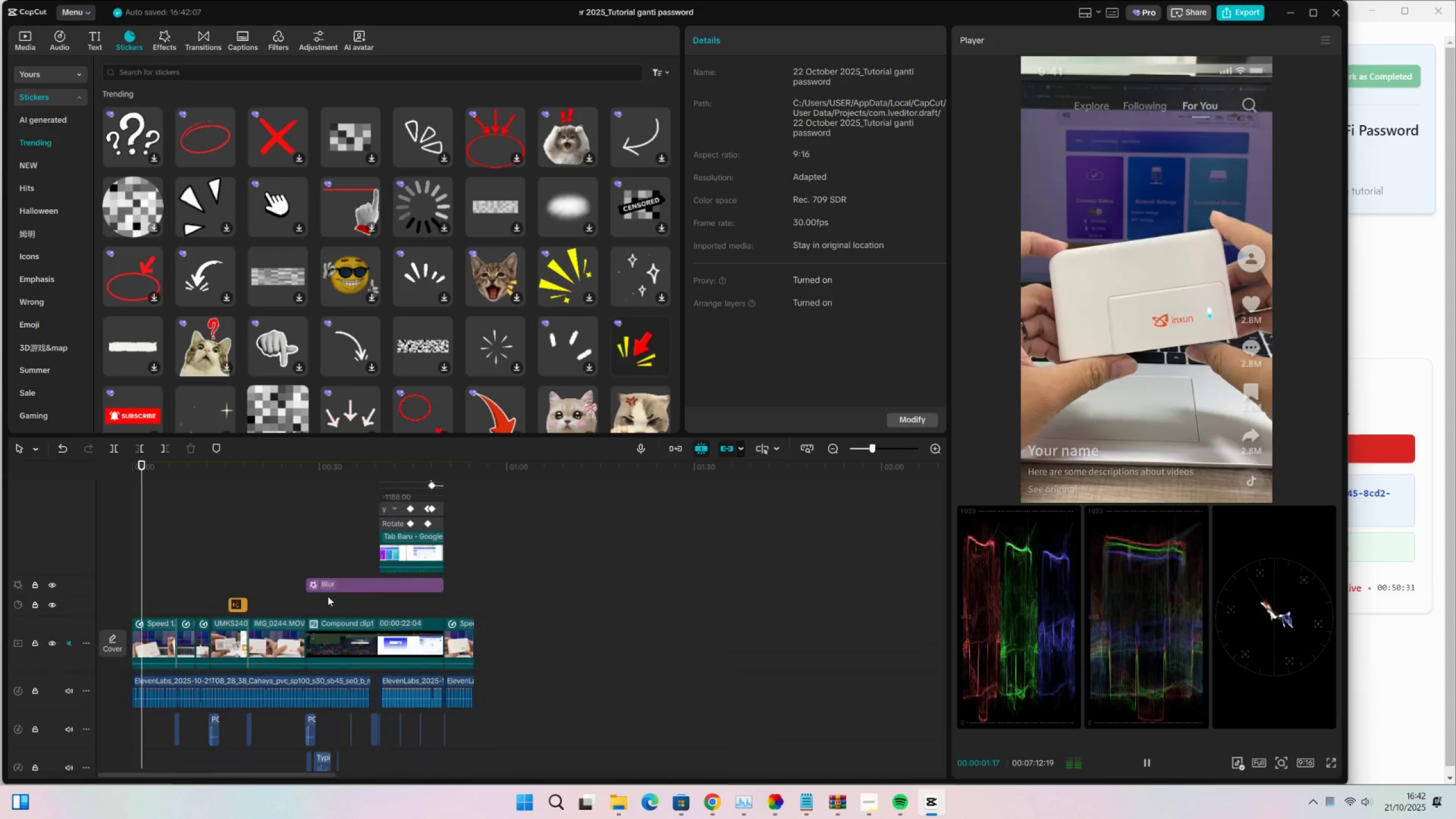 
key(Space)
 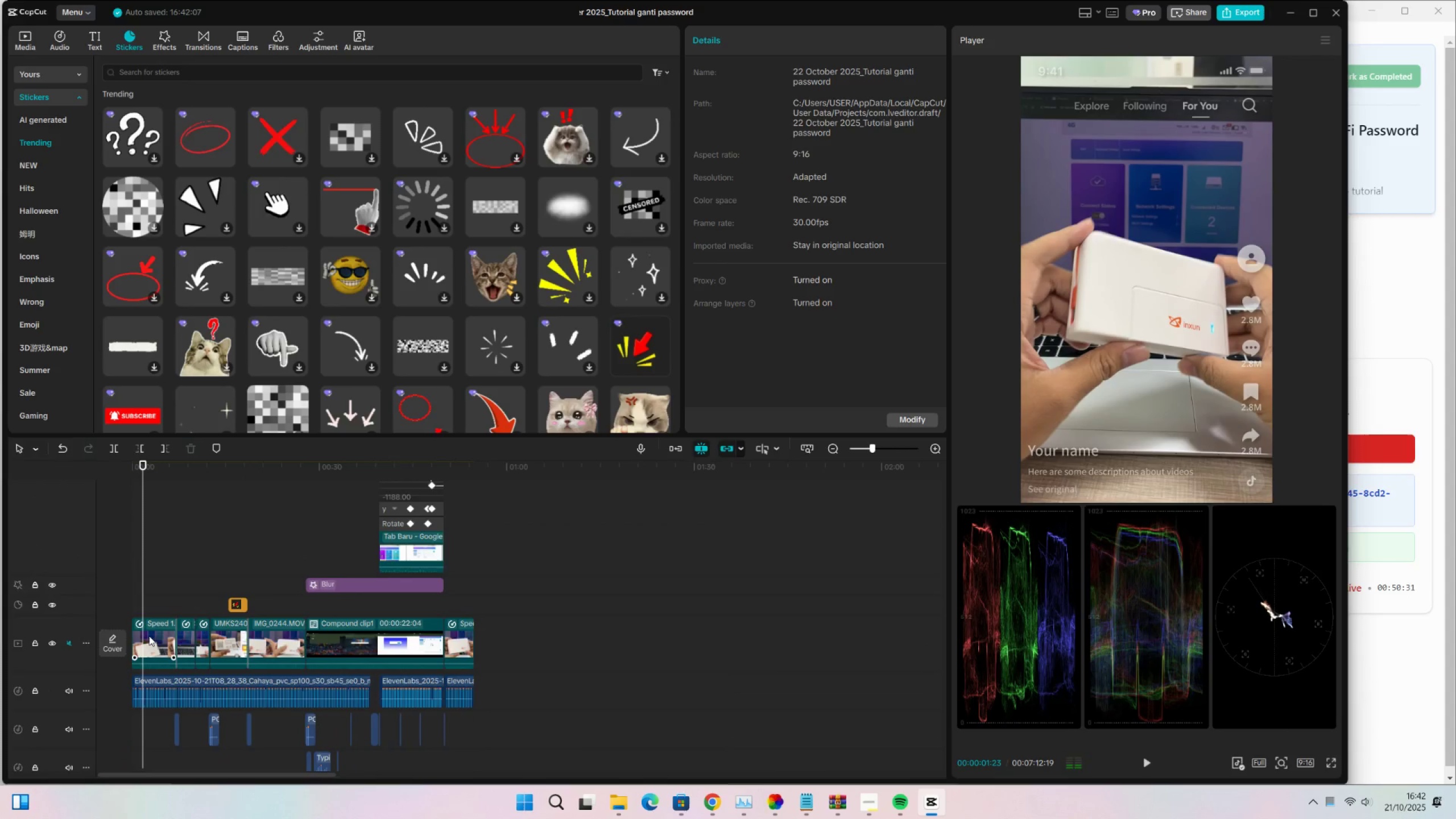 
left_click([149, 636])
 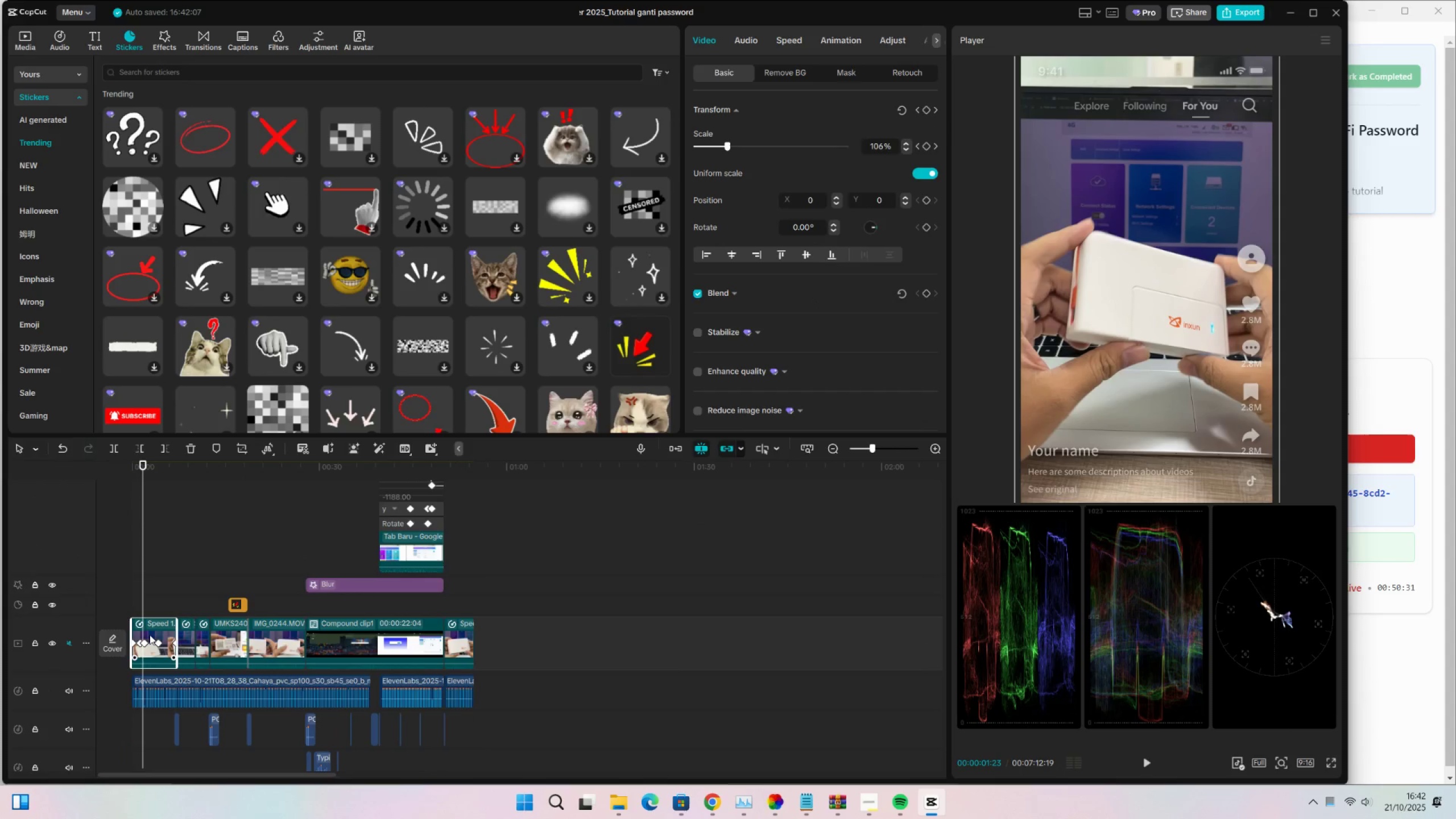 
key(Alt+K)
 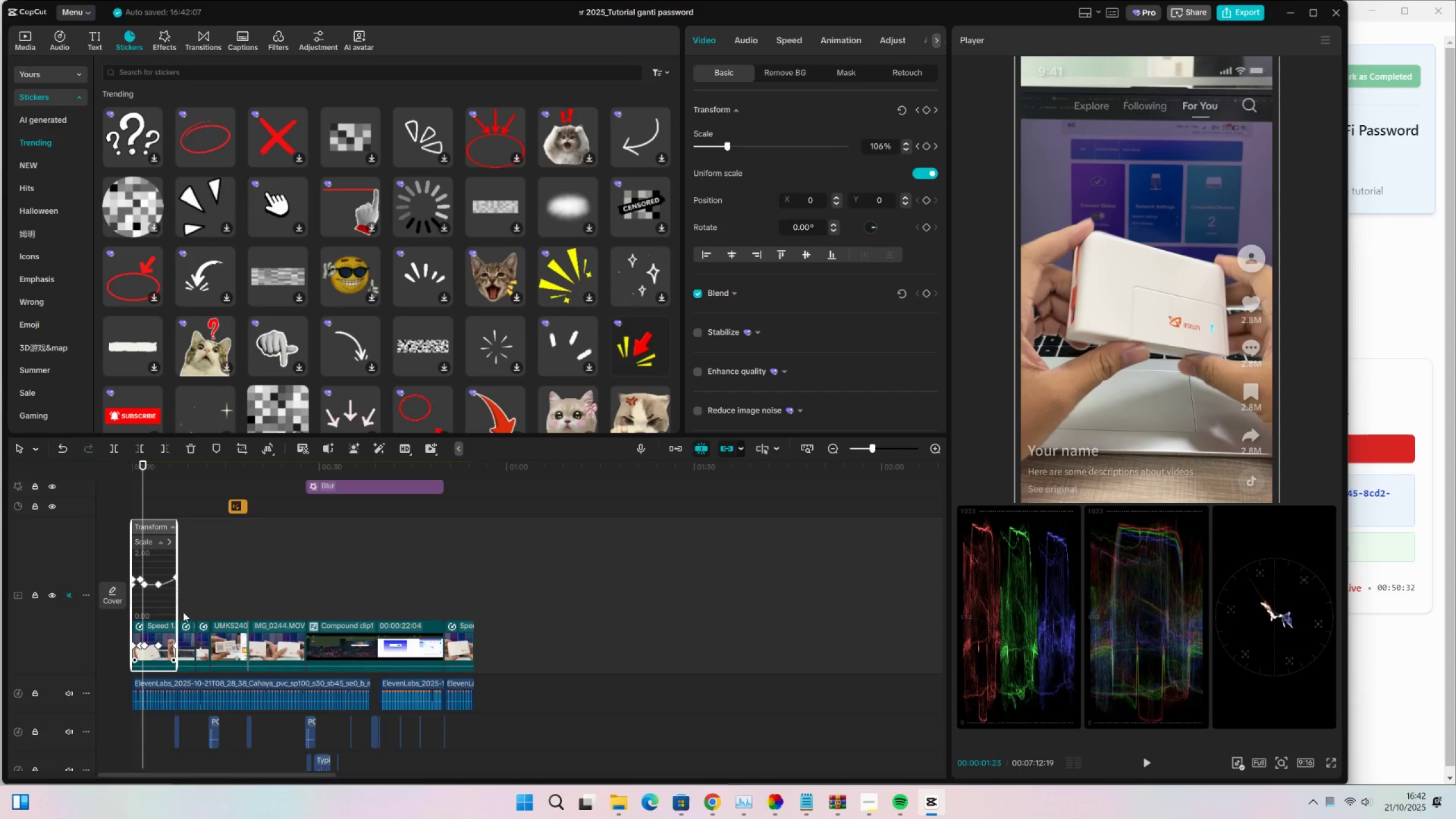 
scroll: coordinate [342, 588], scroll_direction: up, amount: 1.0
 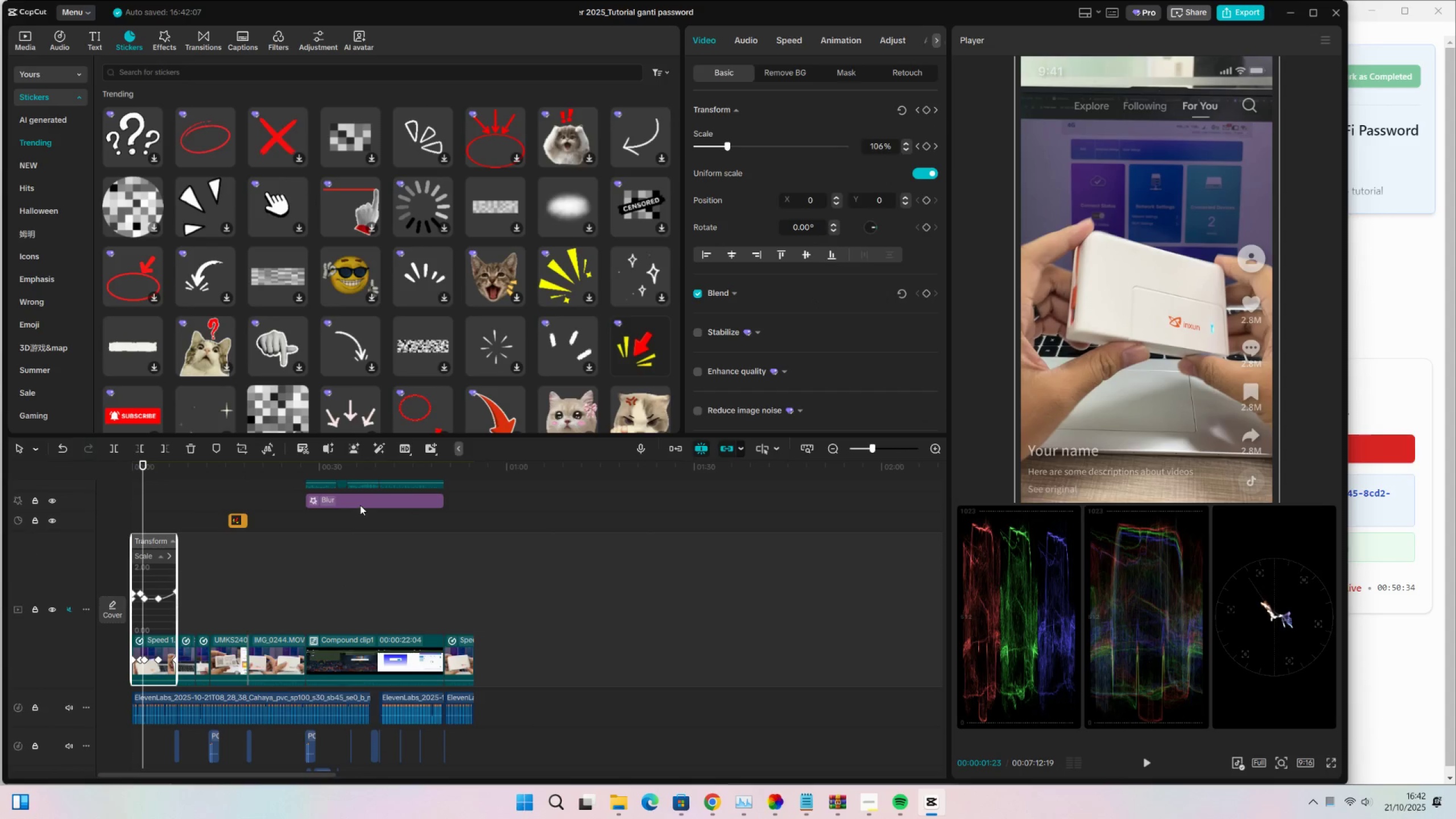 
left_click([360, 505])
 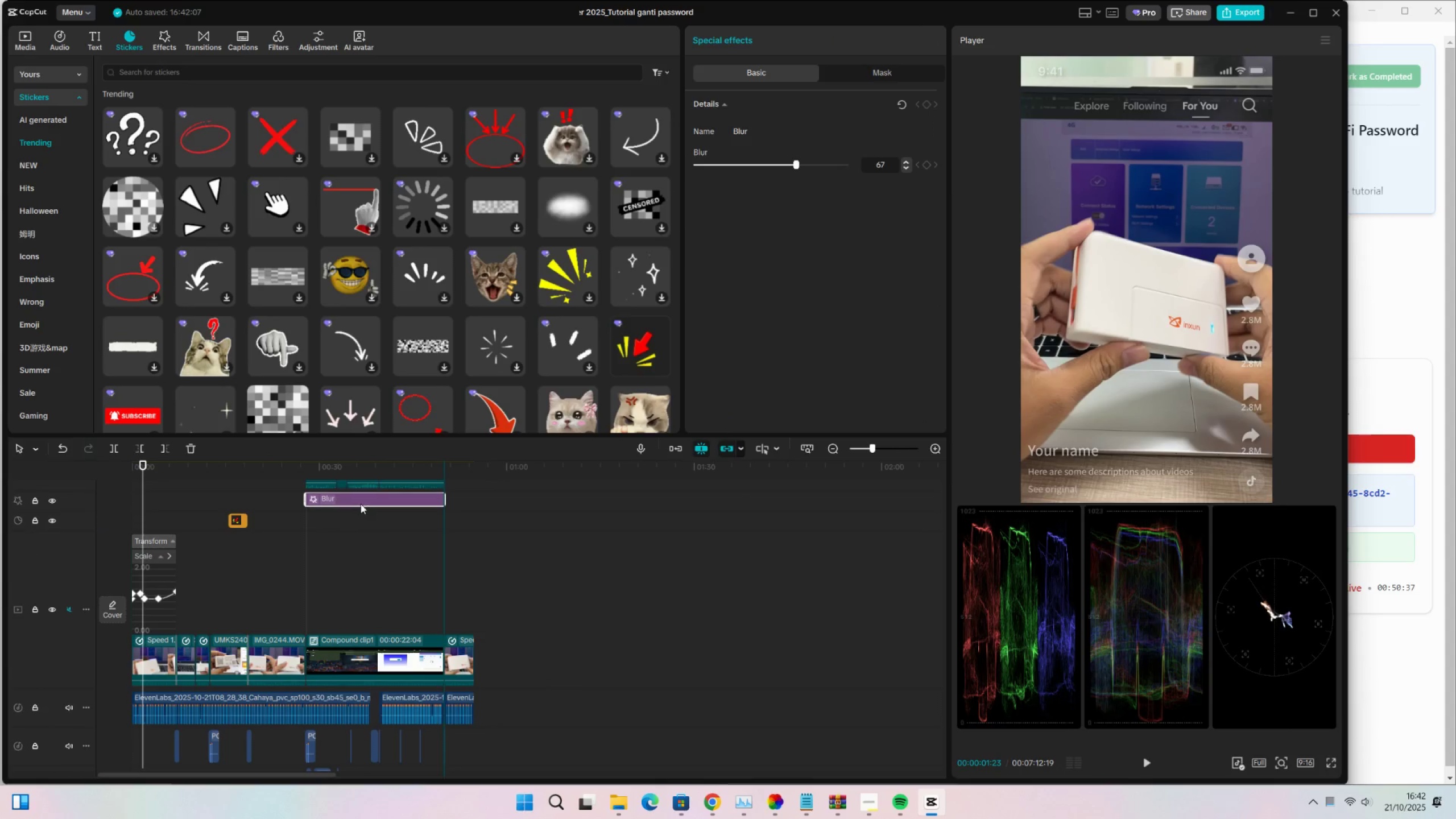 
left_click([363, 504])
 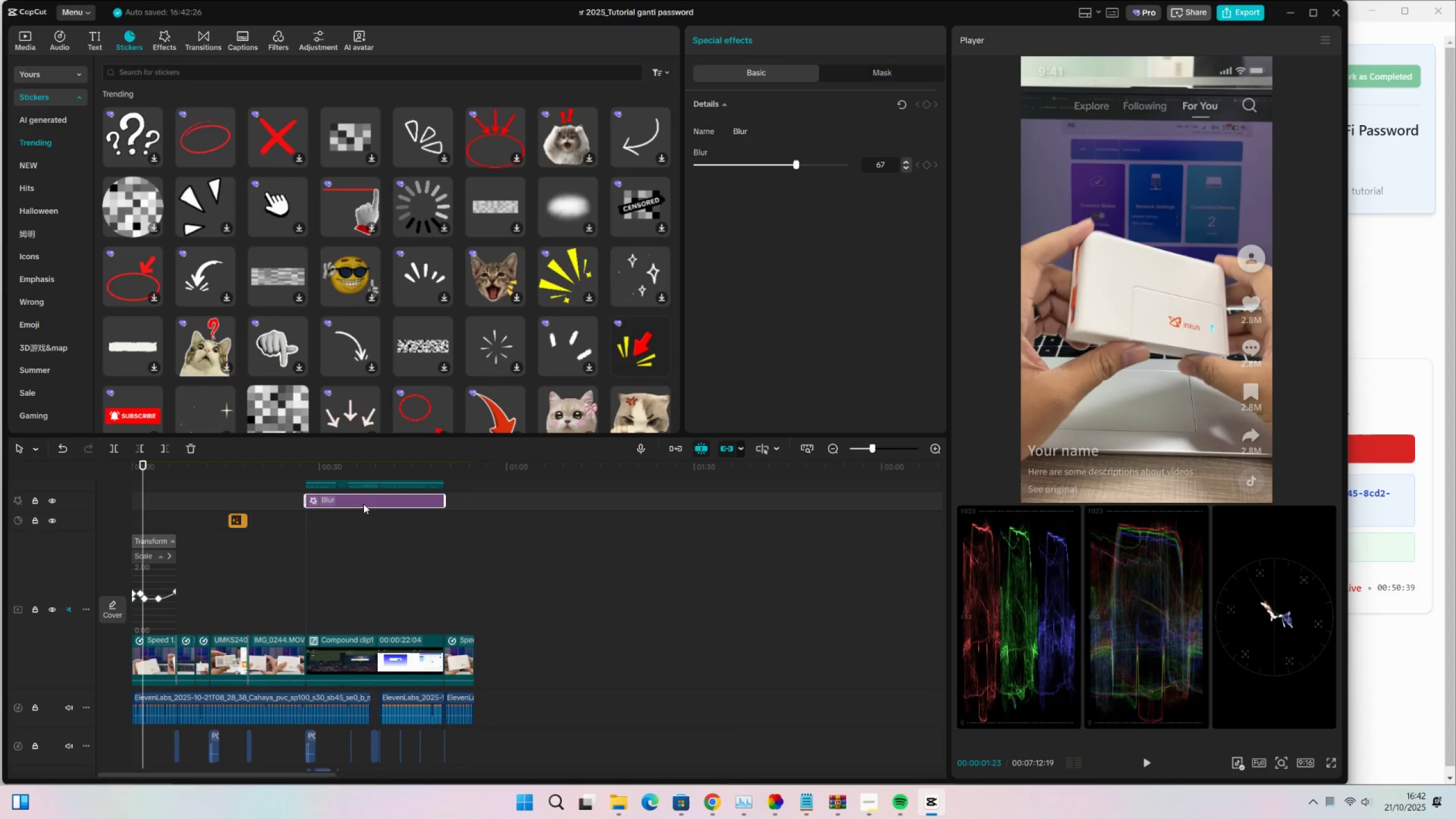 
key(X)
 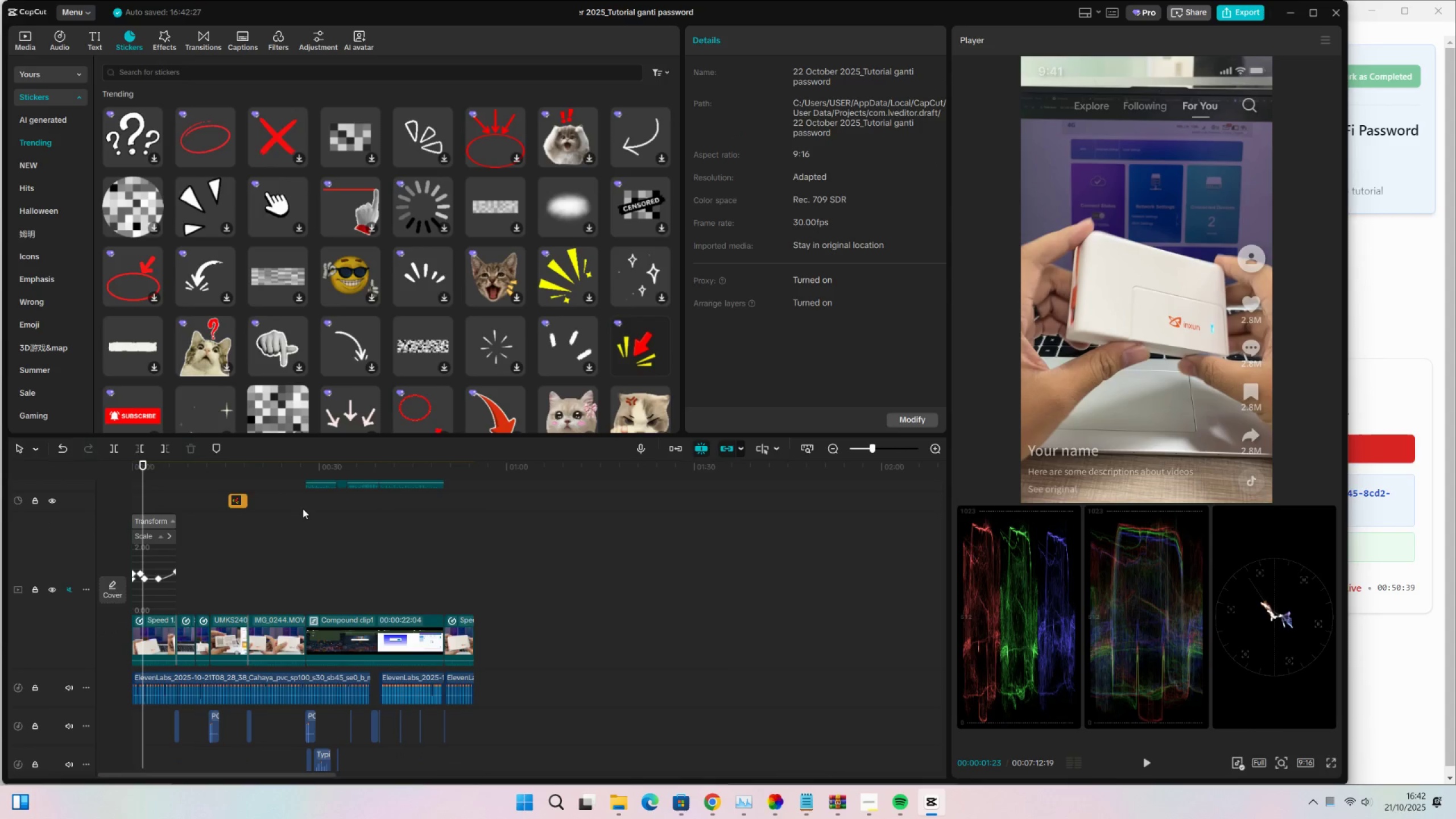 
scroll: coordinate [274, 562], scroll_direction: up, amount: 3.0
 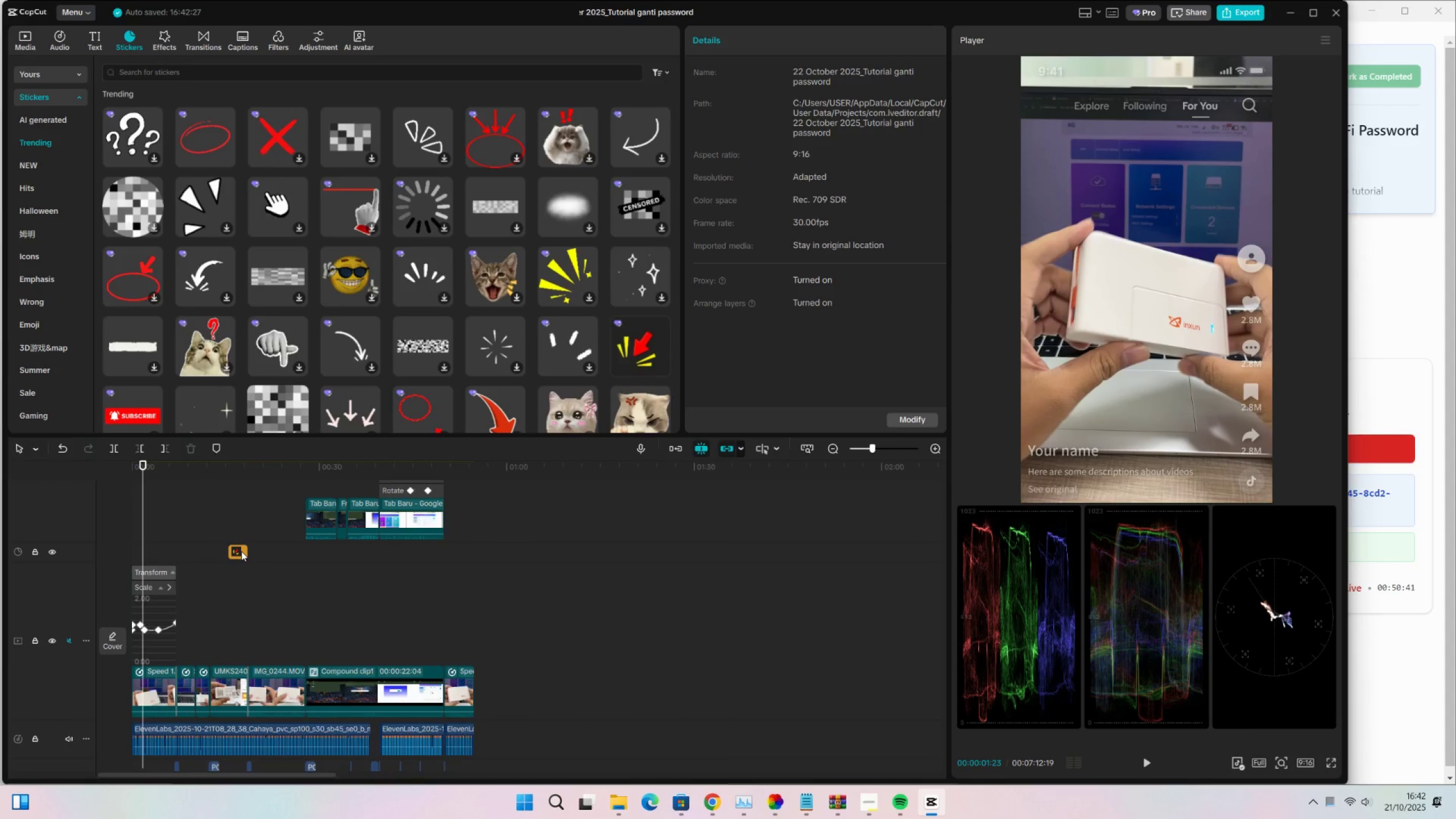 
left_click([241, 551])
 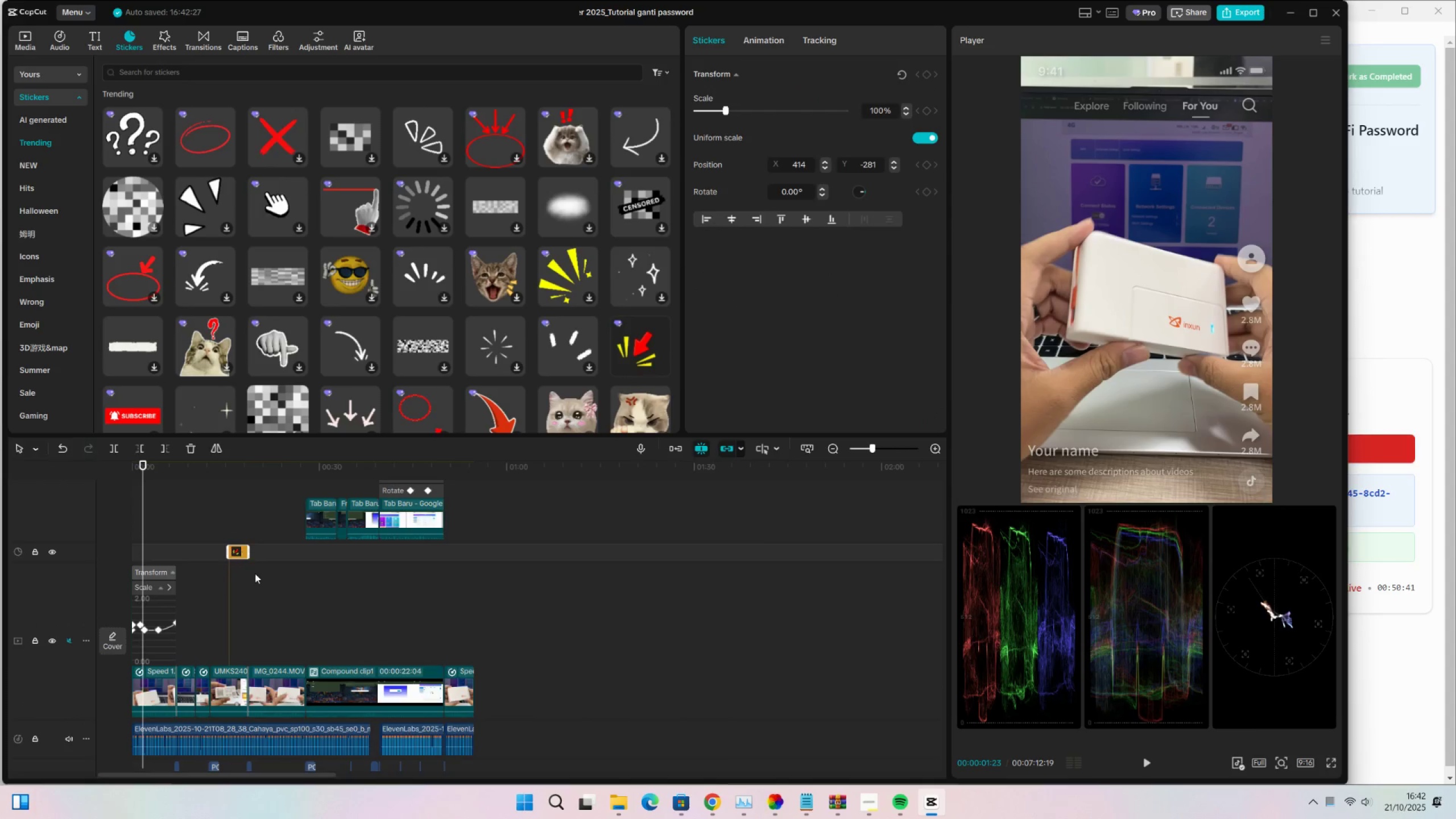 
scroll: coordinate [355, 598], scroll_direction: up, amount: 2.0
 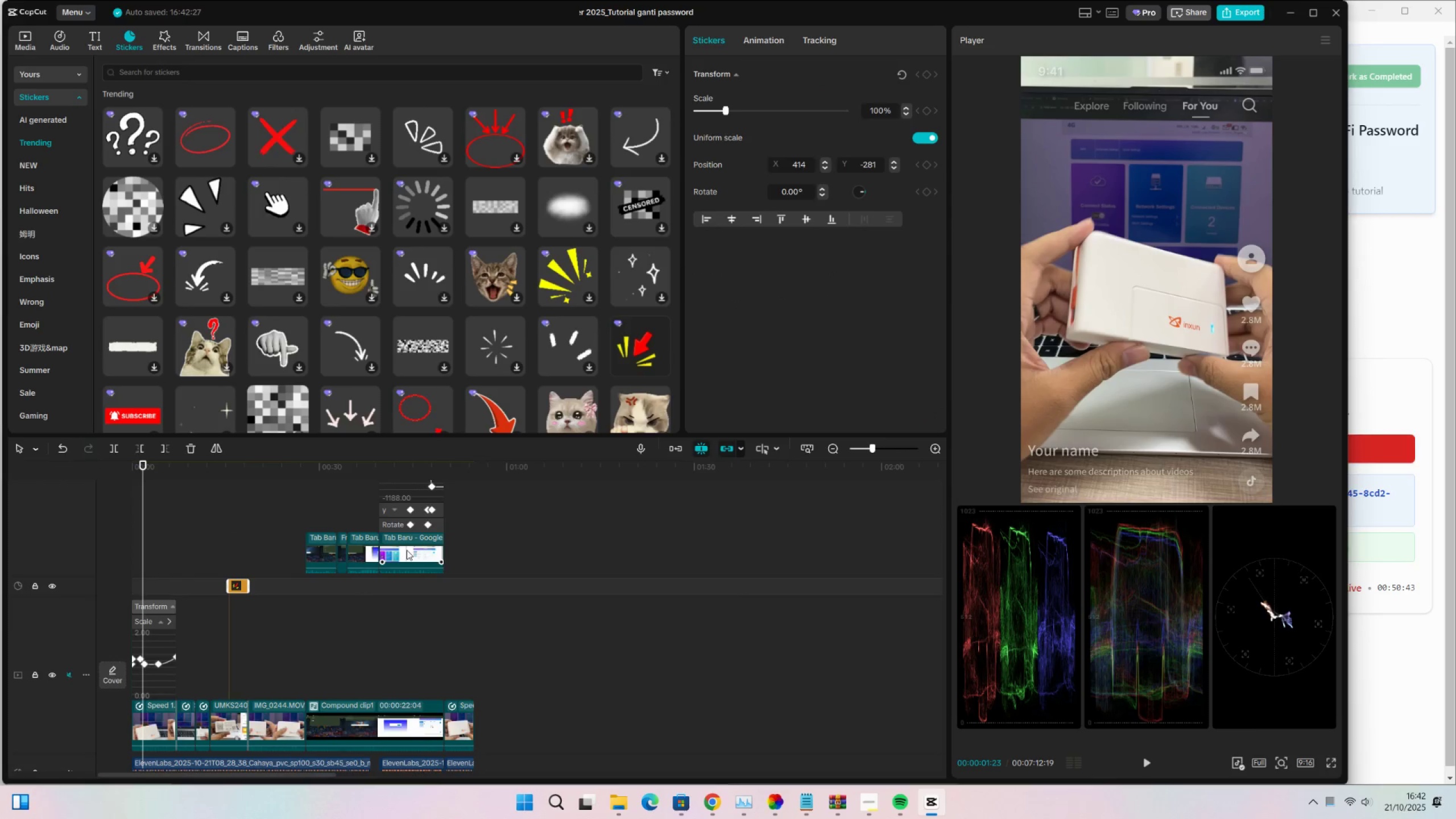 
left_click([407, 549])
 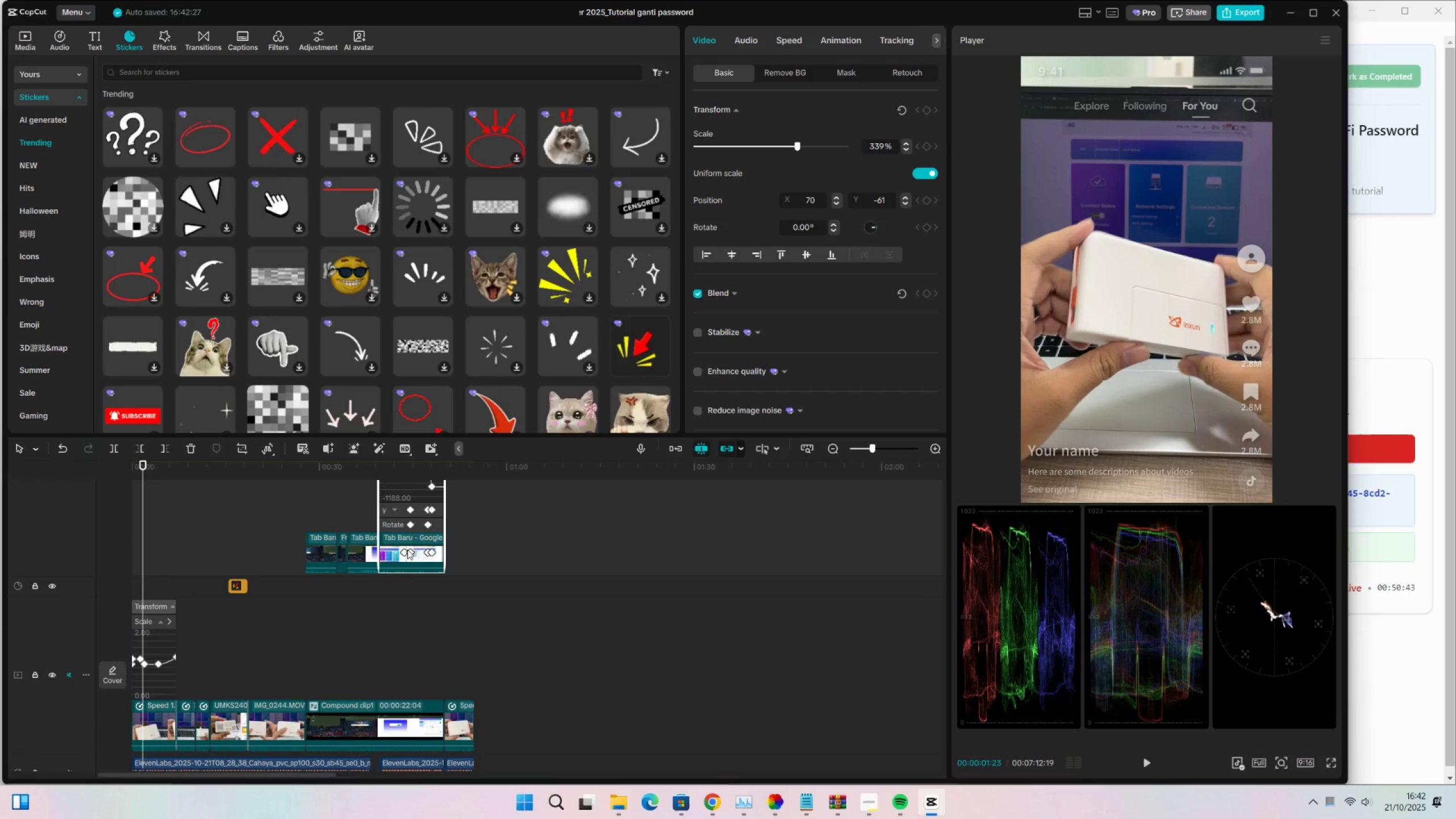 
key(Alt+K)
 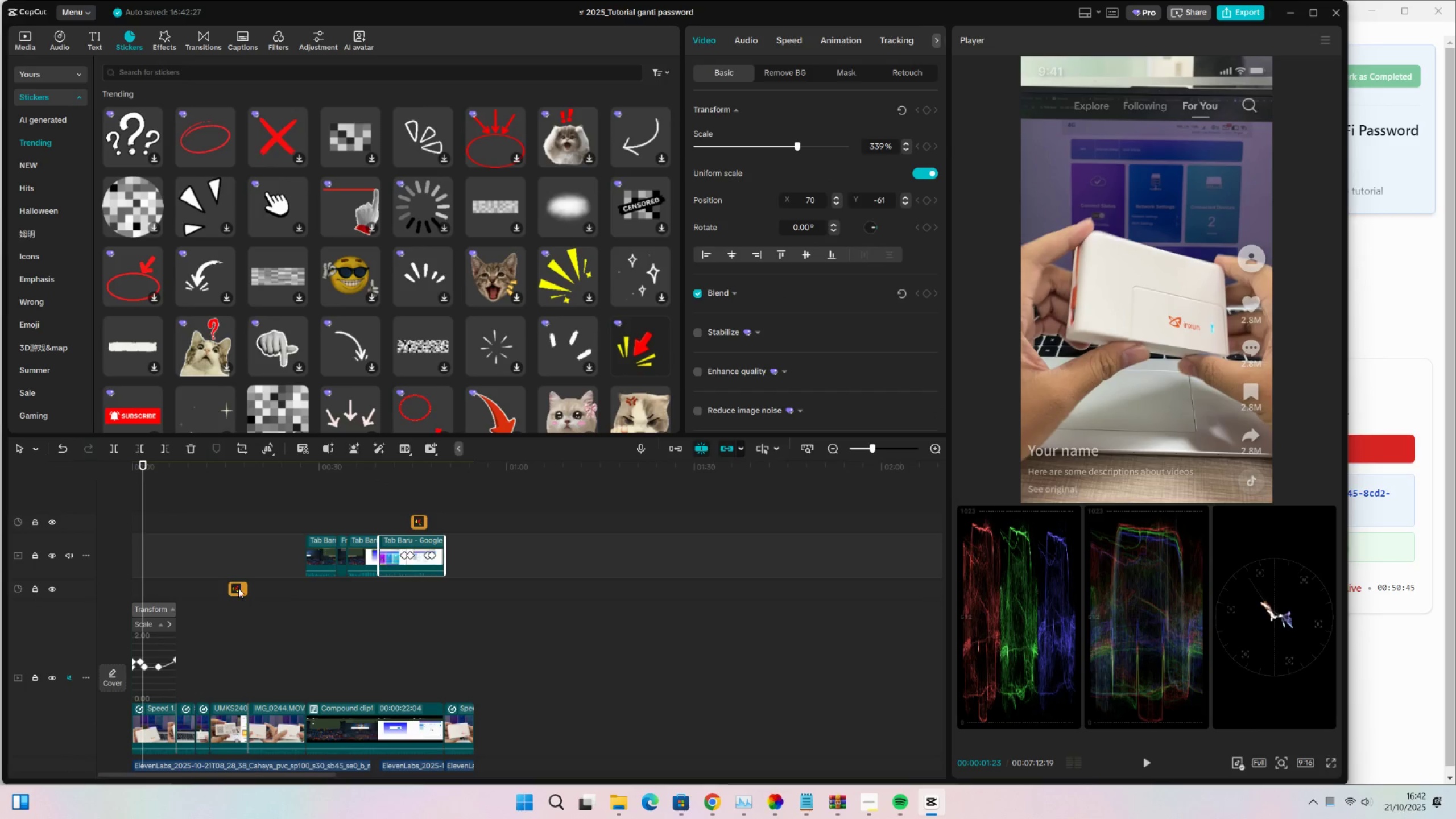 
left_click([238, 588])
 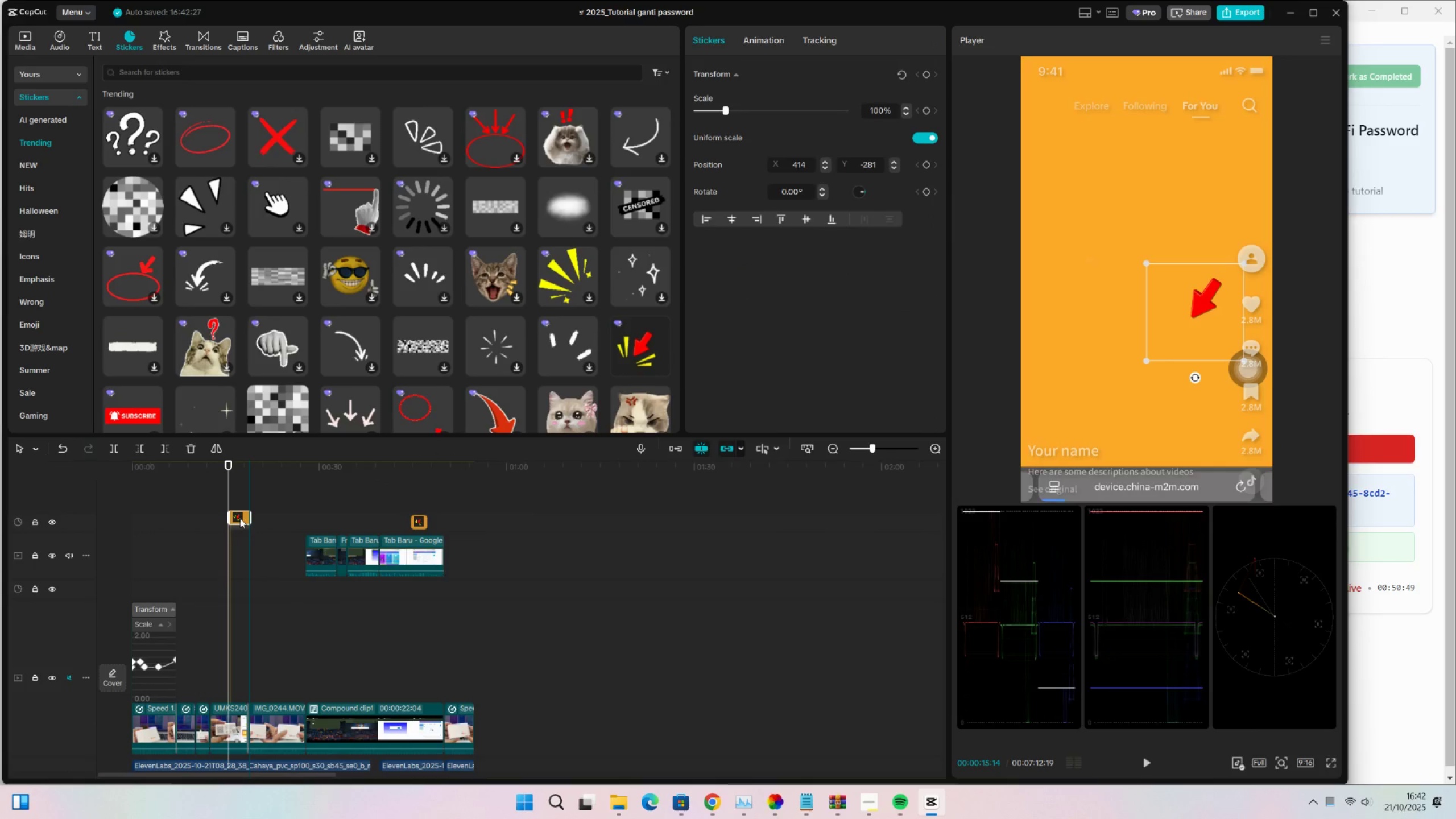 
left_click([235, 497])
 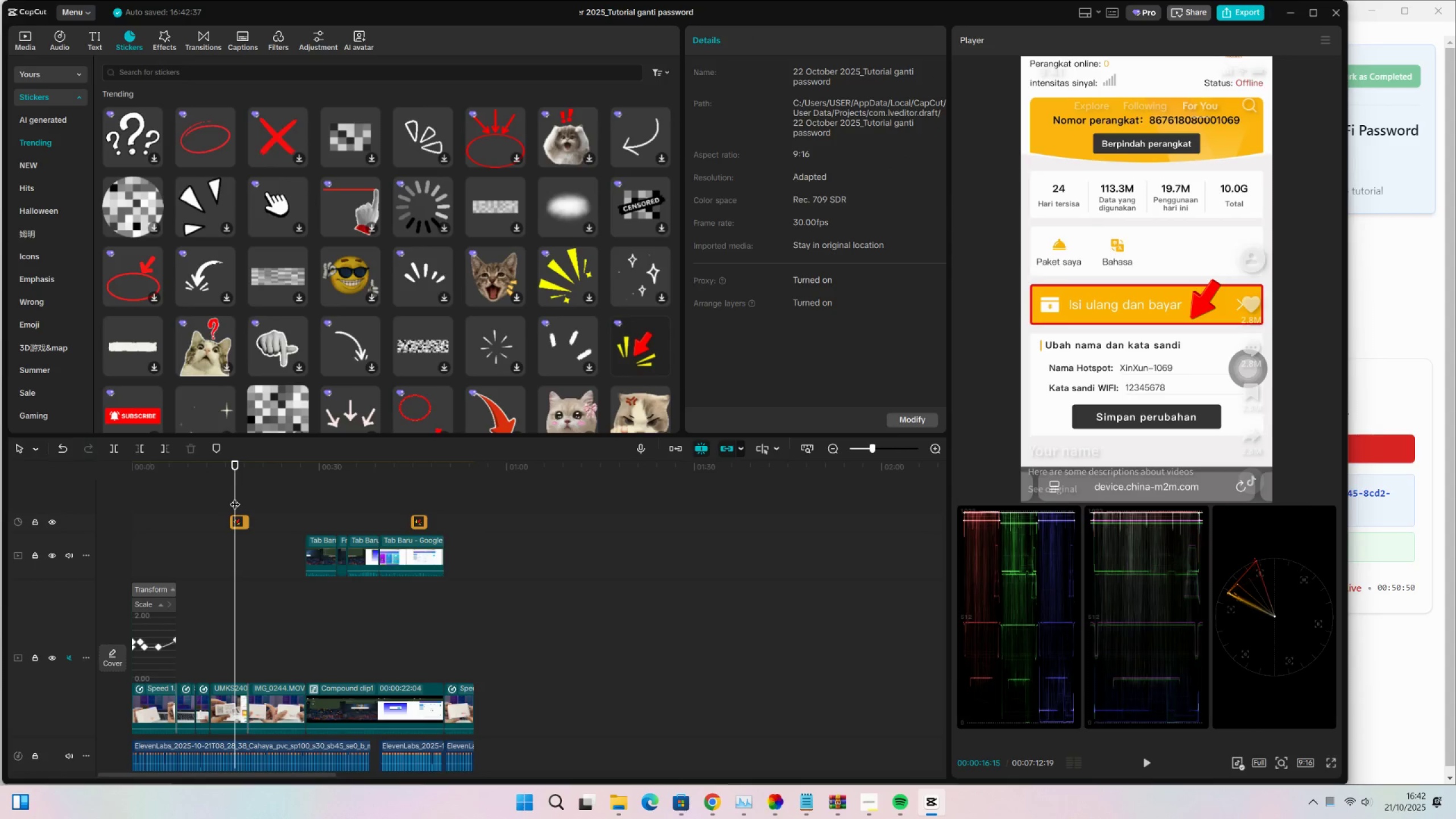 
key(Space)
 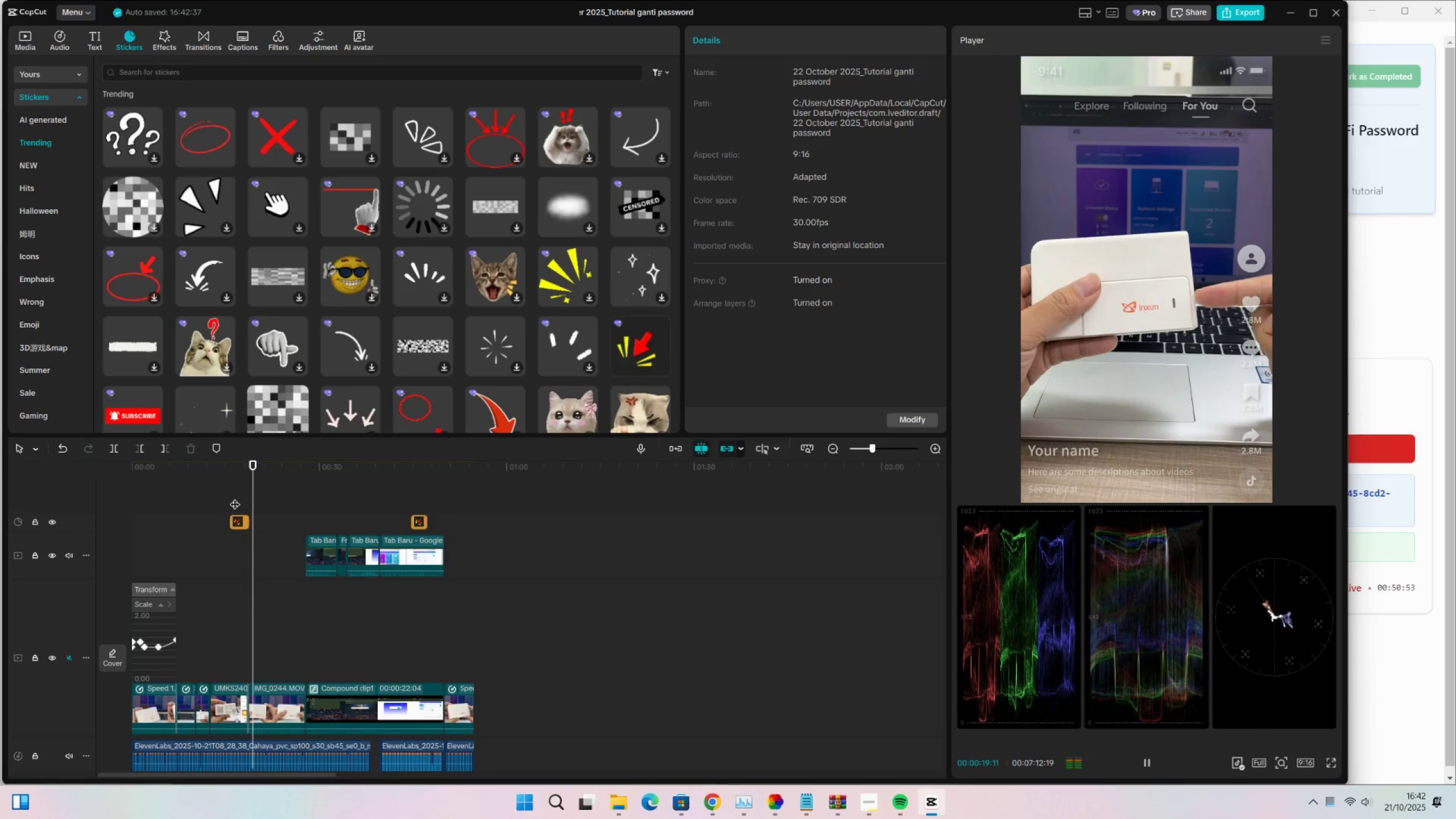 
key(Space)
 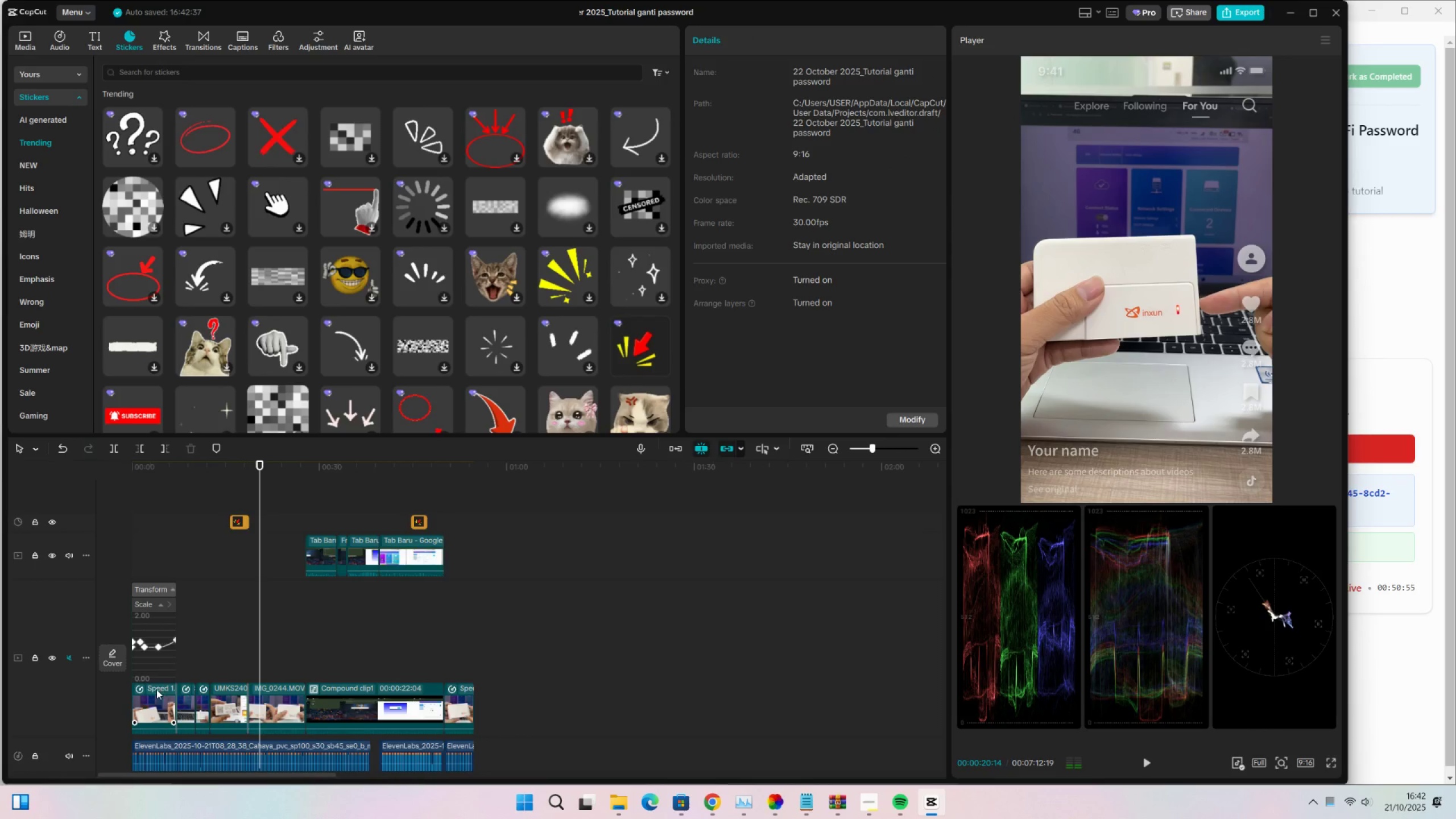 
left_click([156, 689])
 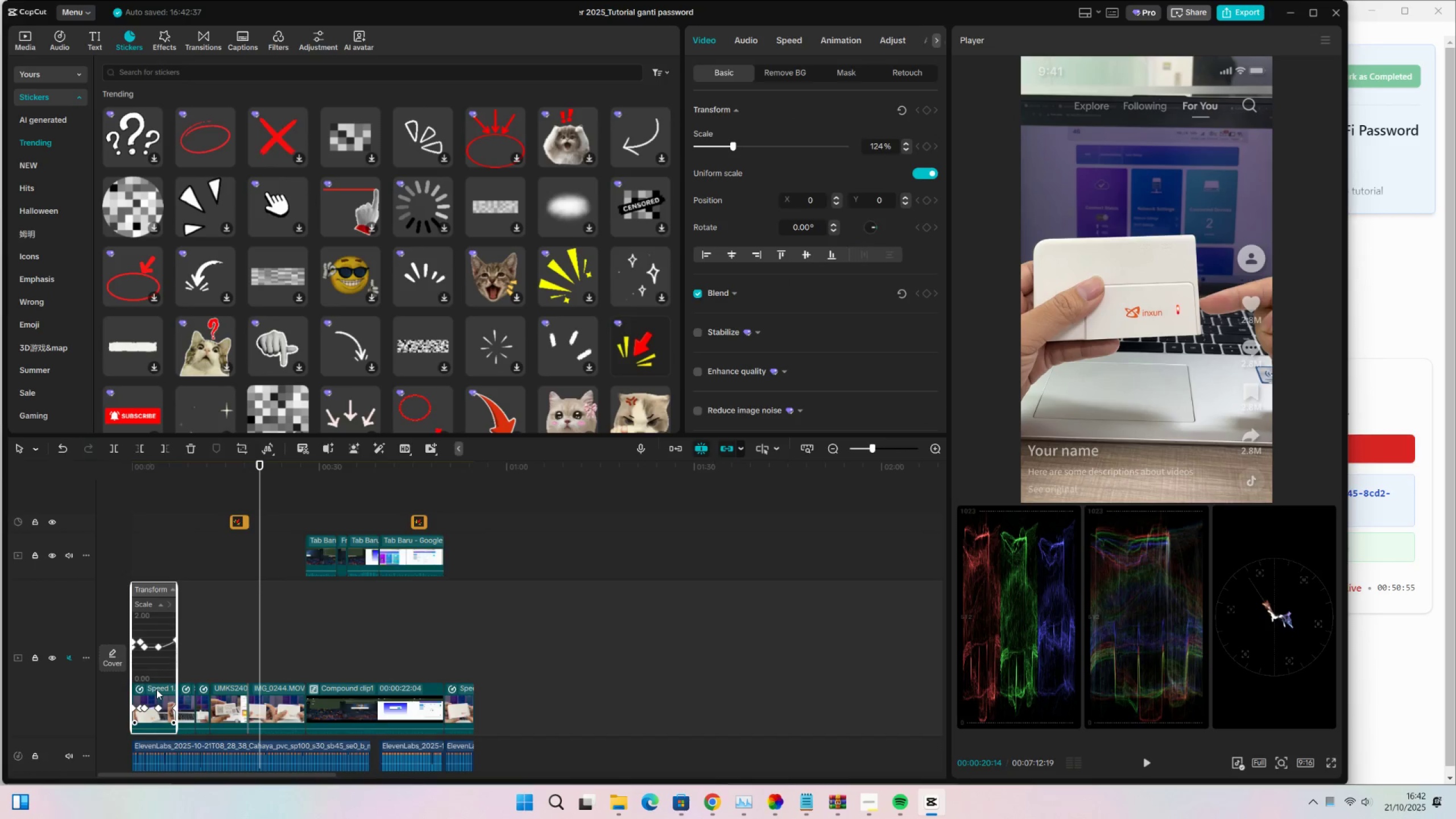 
key(Alt+K)
 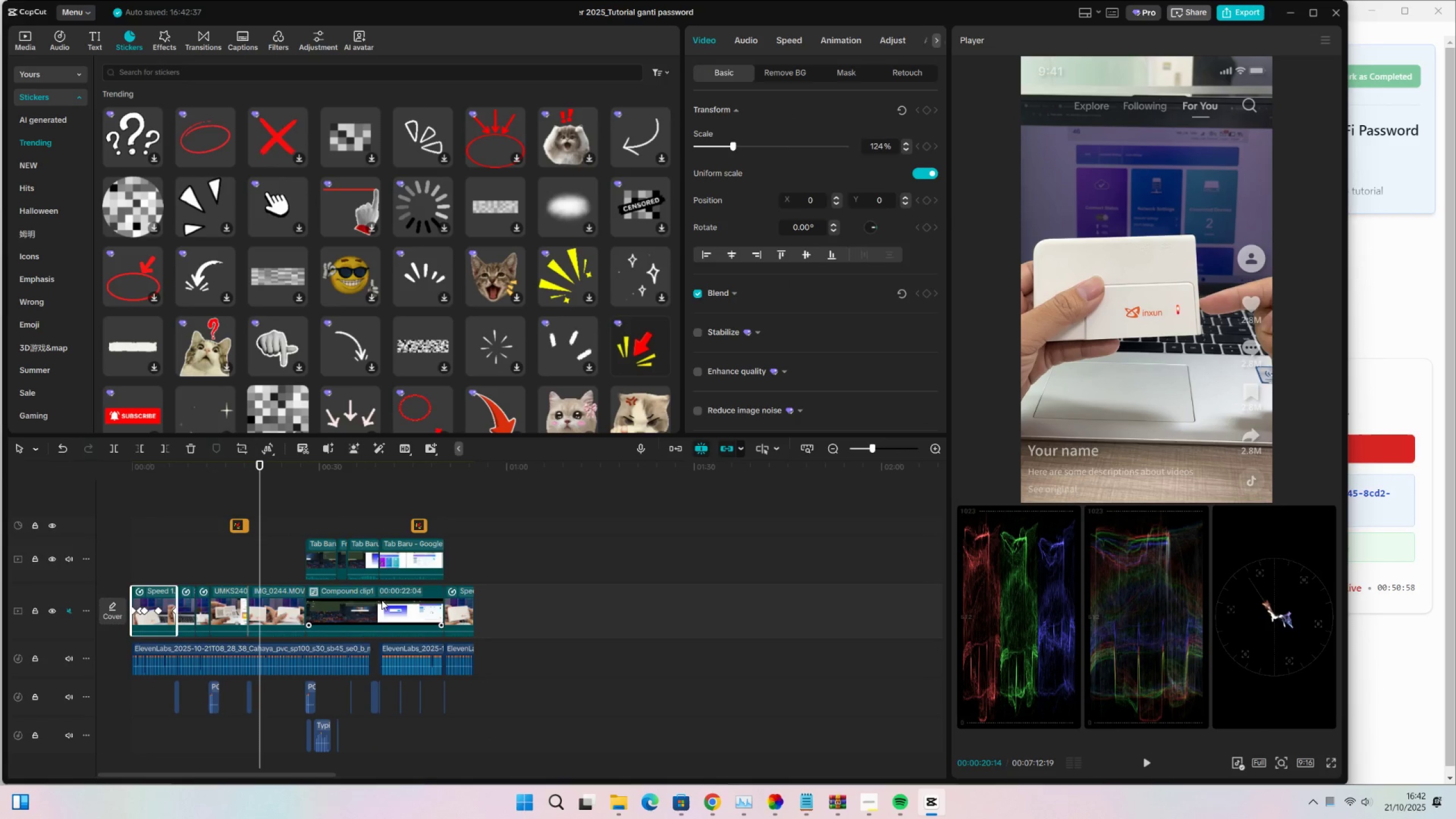 
left_click([318, 553])
 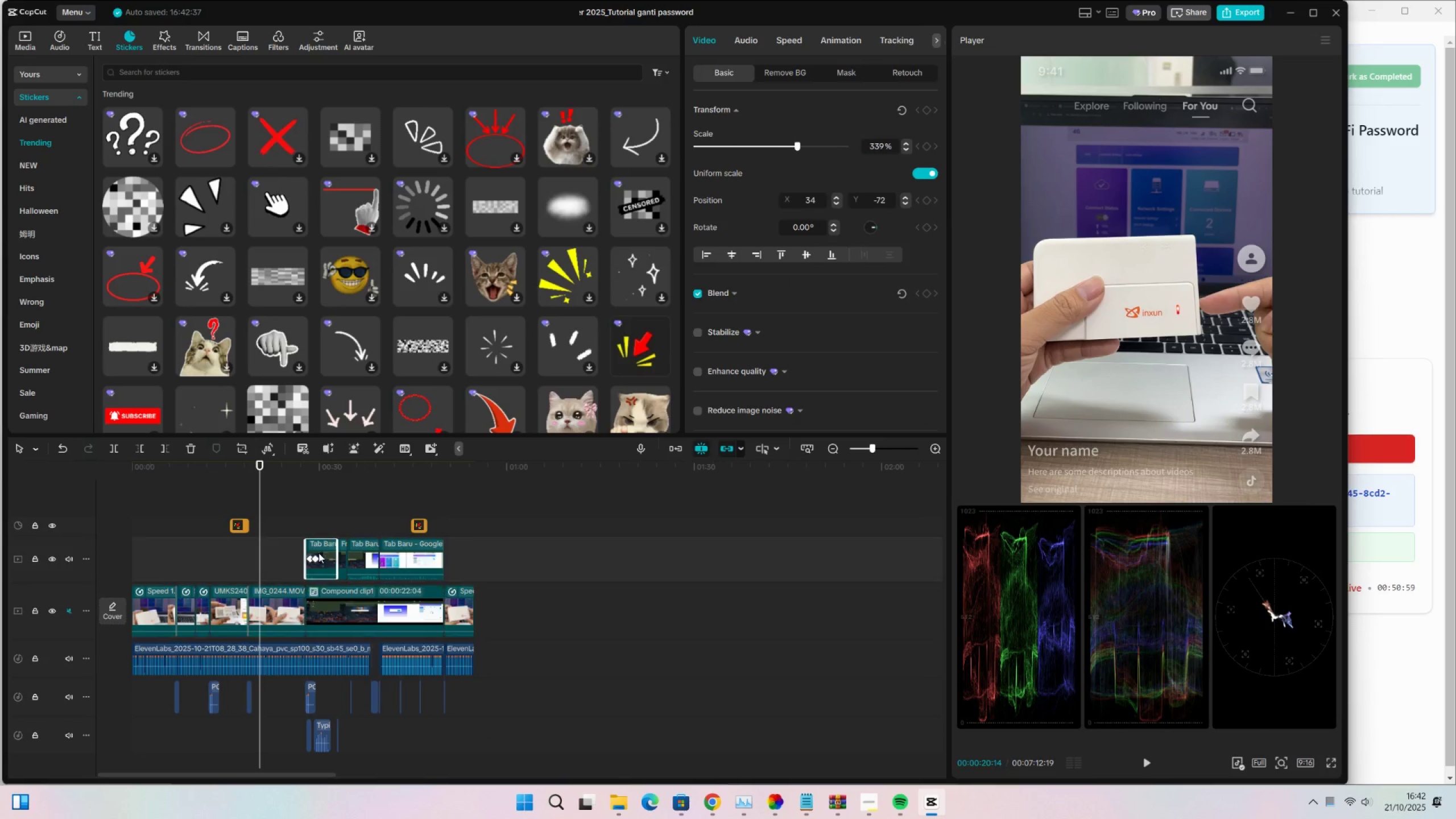 
key(Alt+K)
 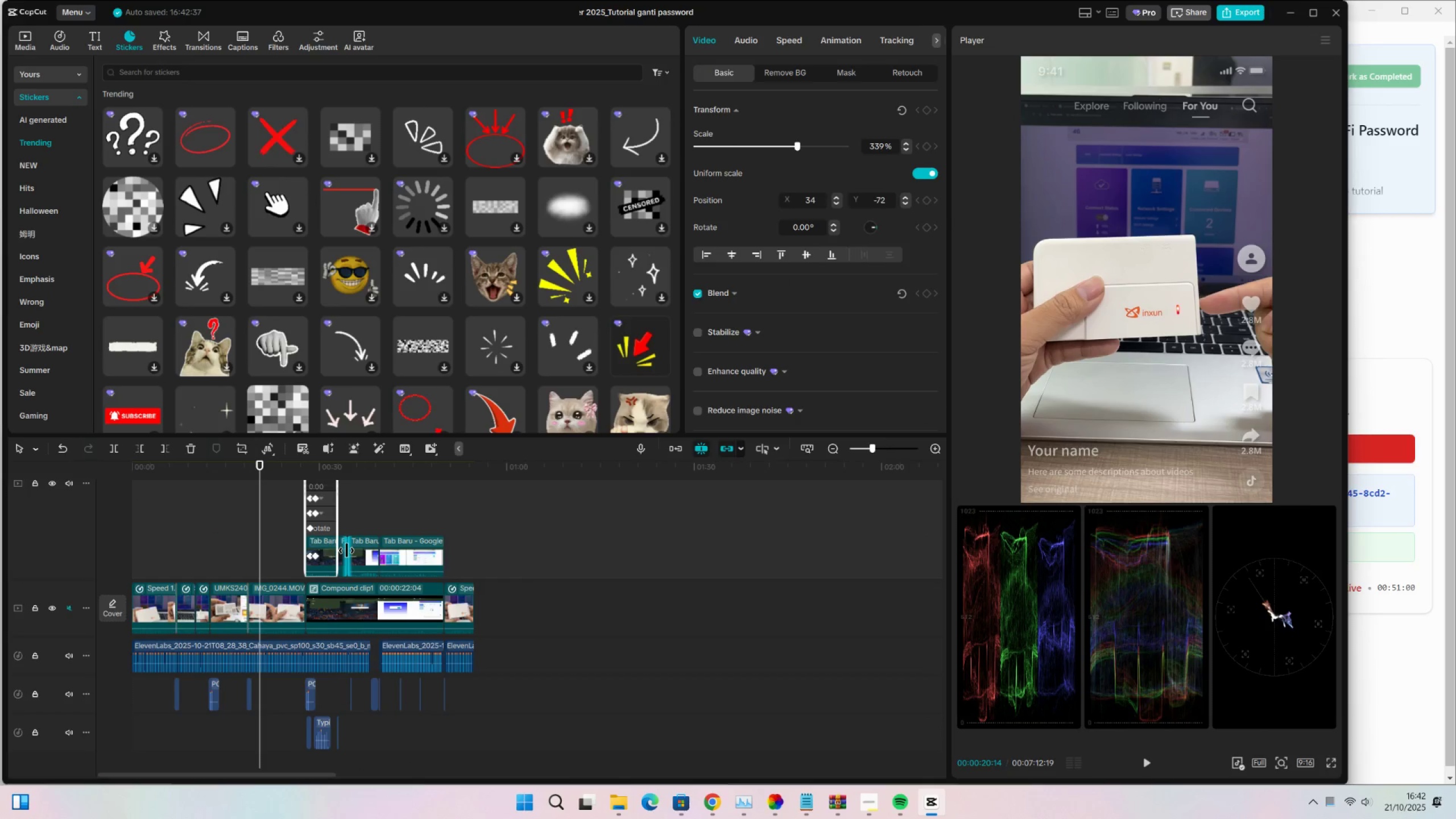 
left_click([345, 549])
 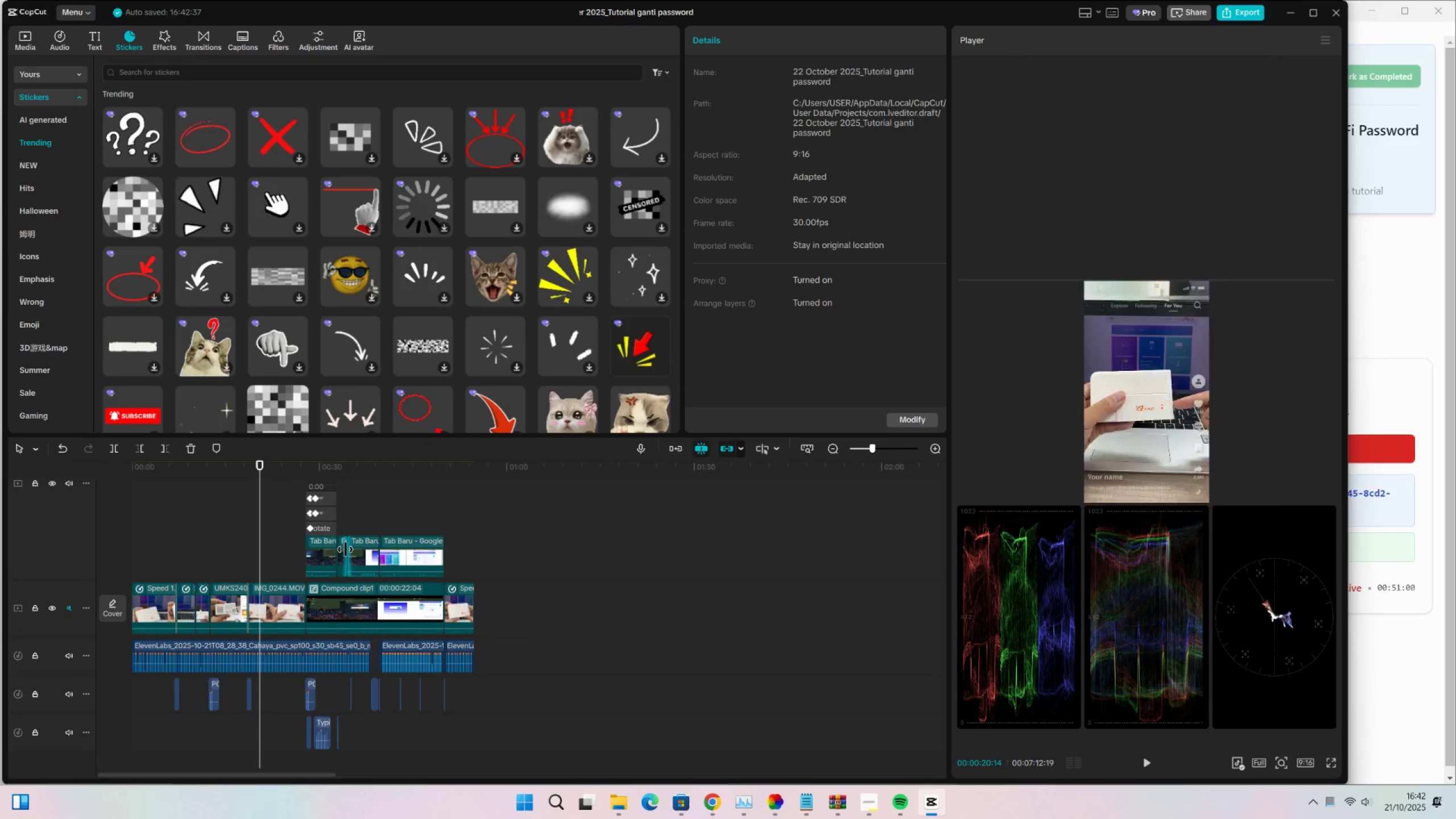 
key(Alt+K)
 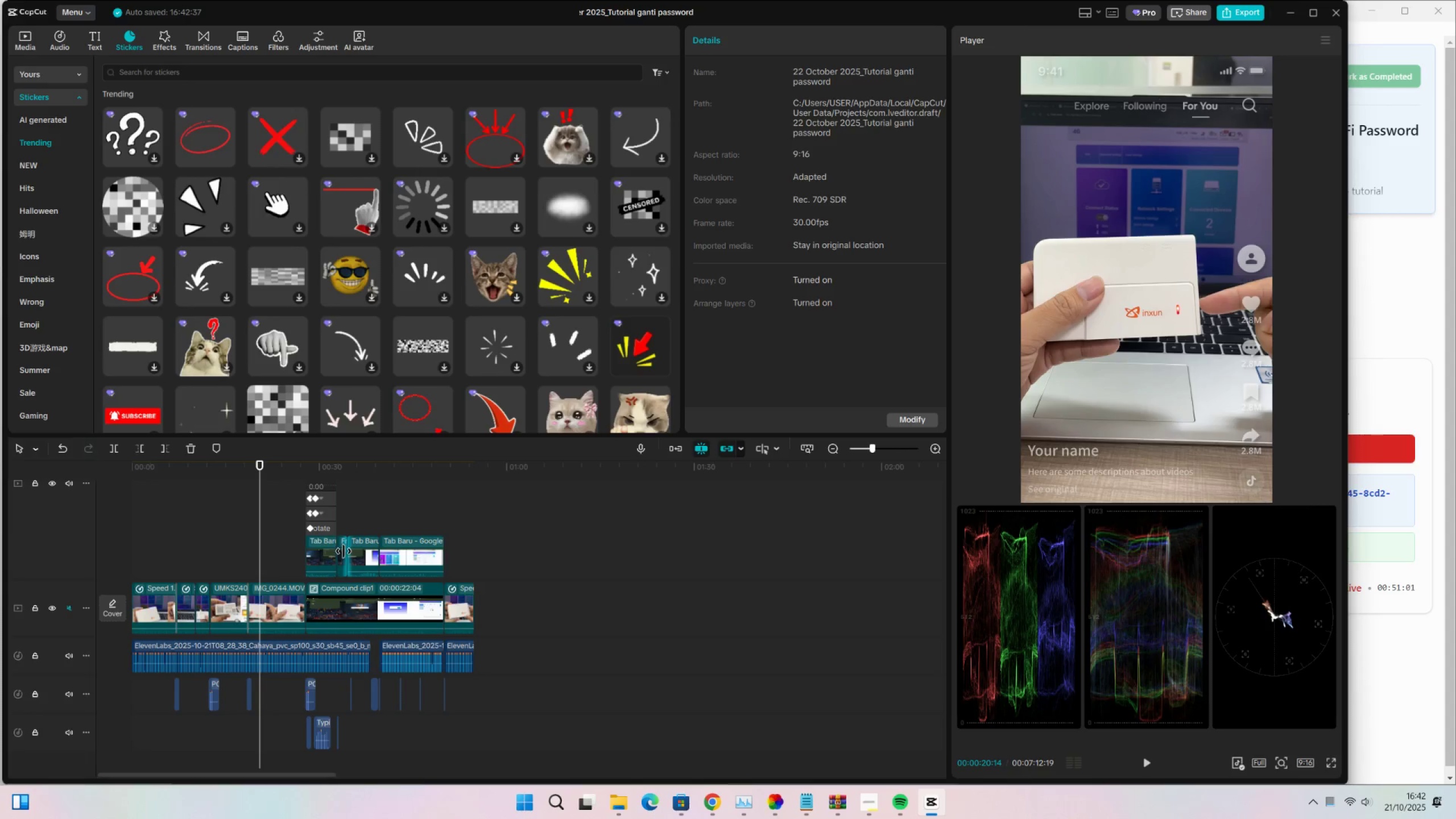 
left_click([342, 550])
 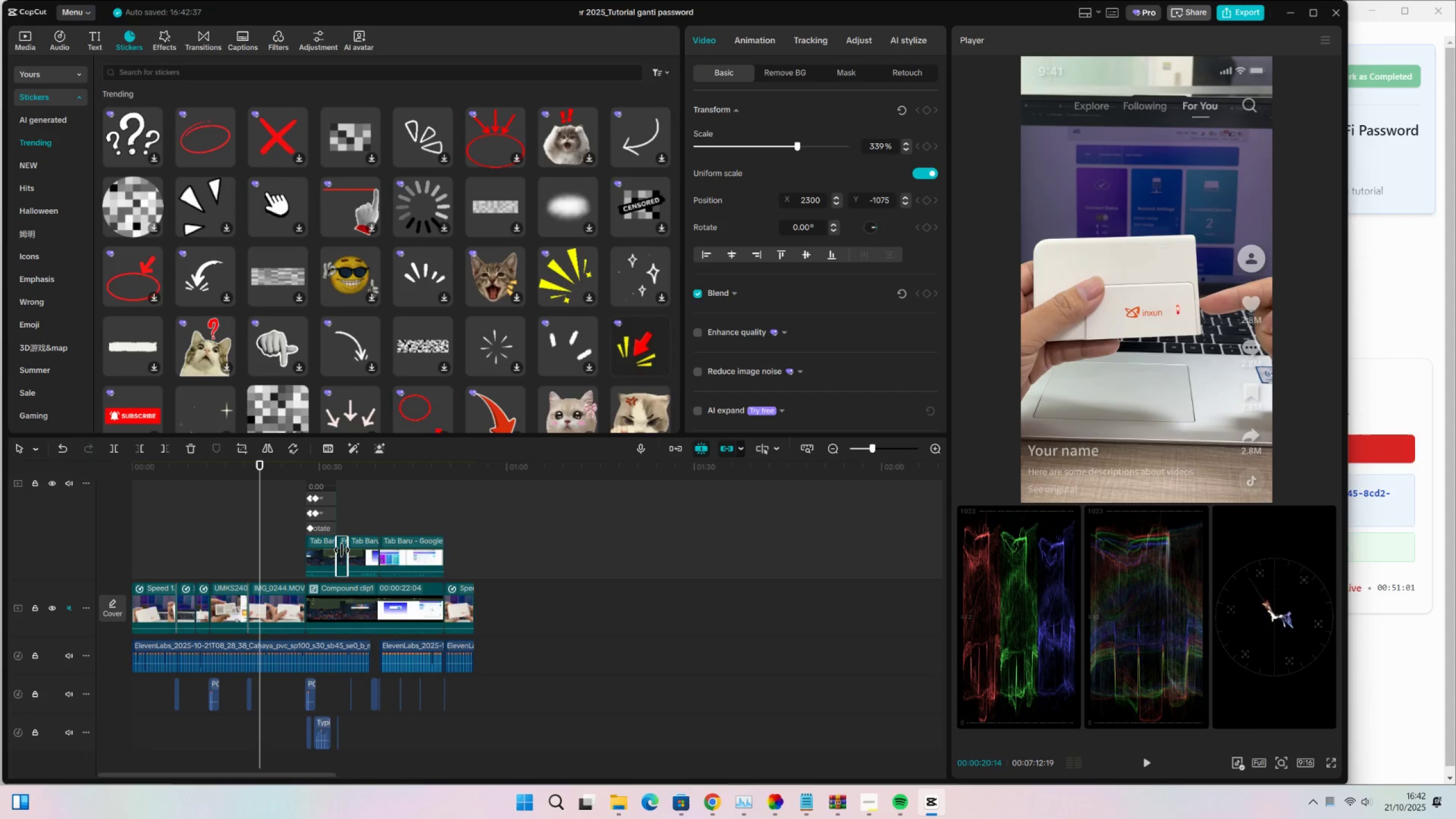 
key(Alt+K)
 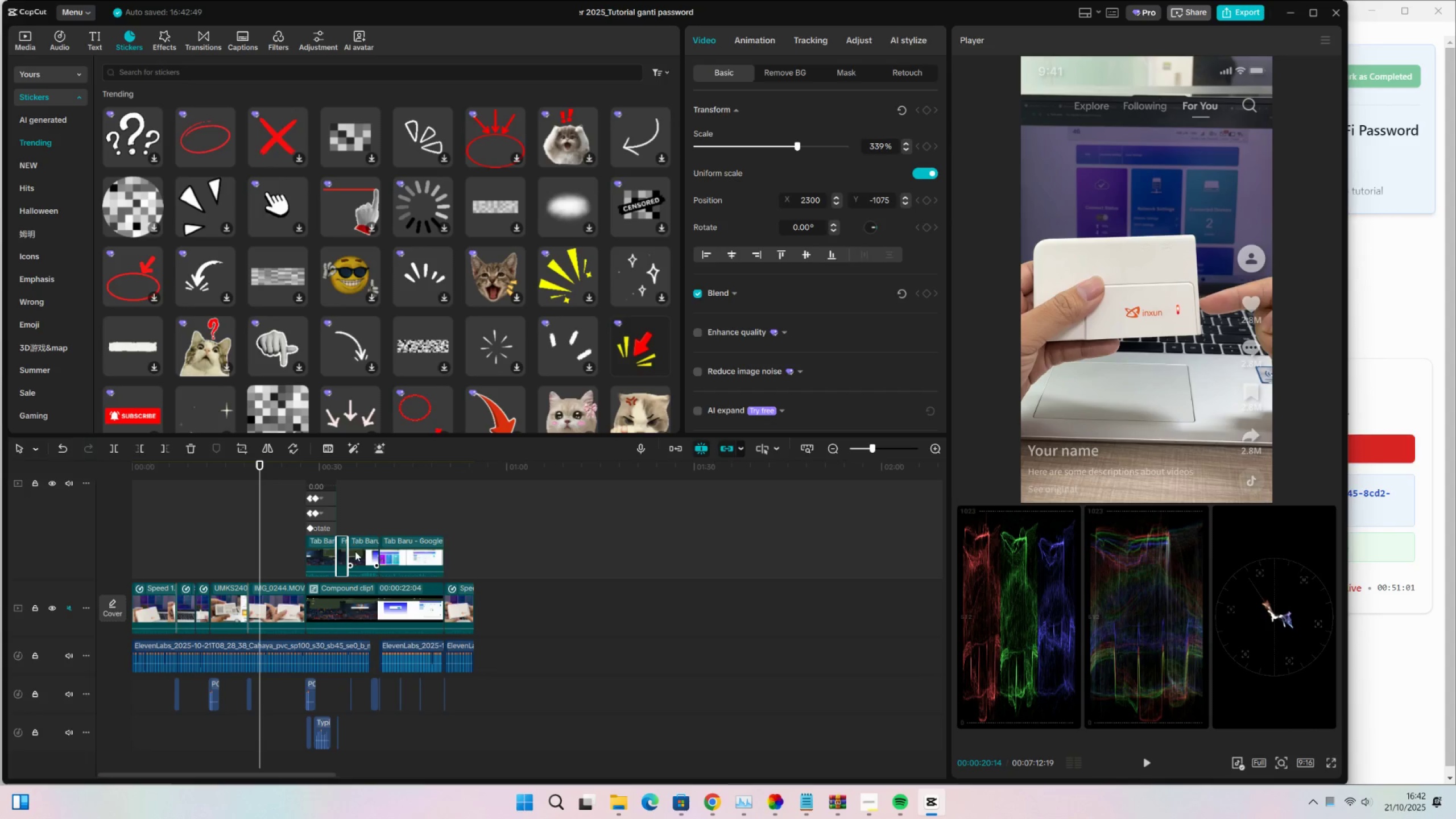 
left_click([357, 551])
 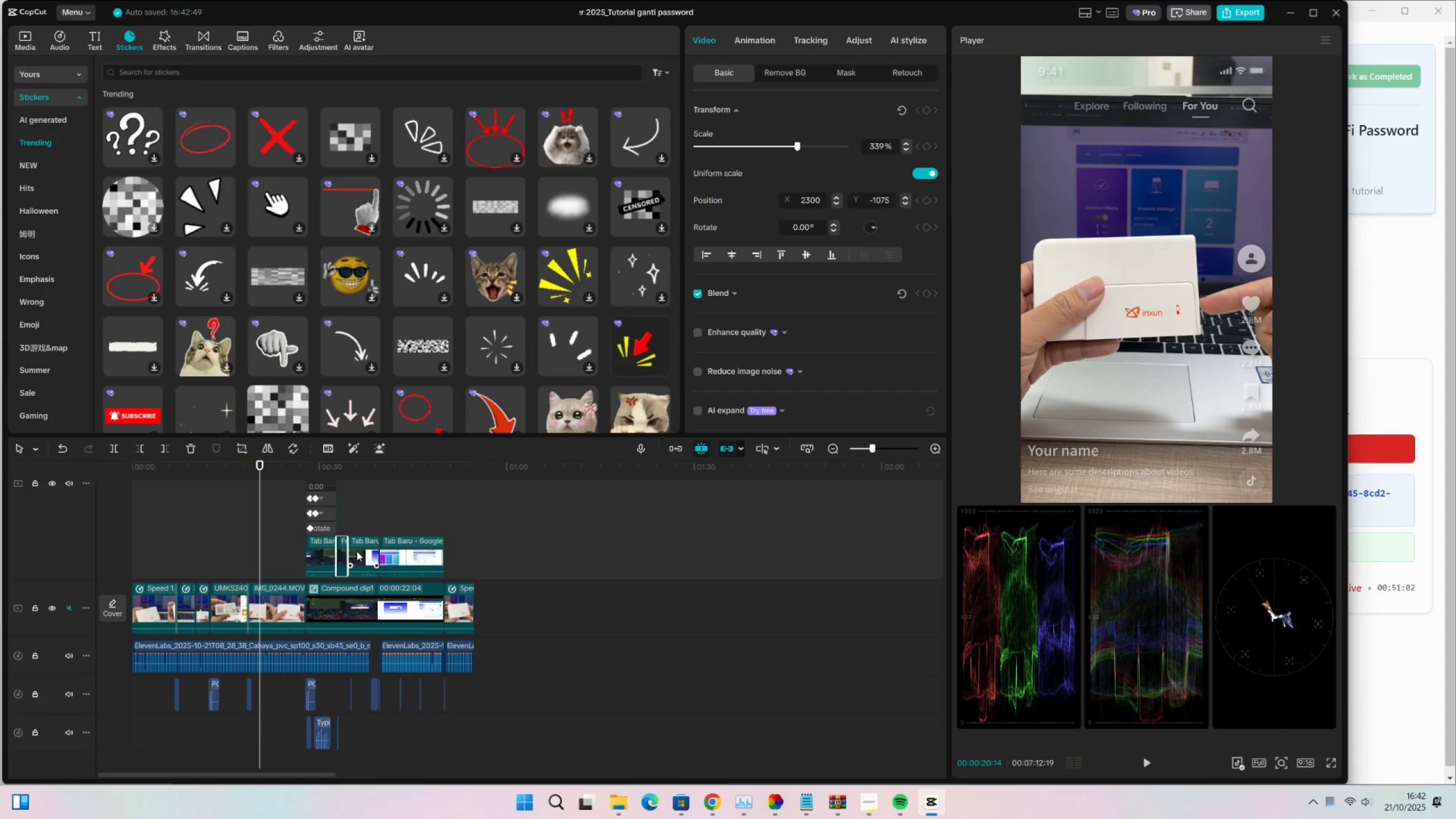 
key(Alt+K)
 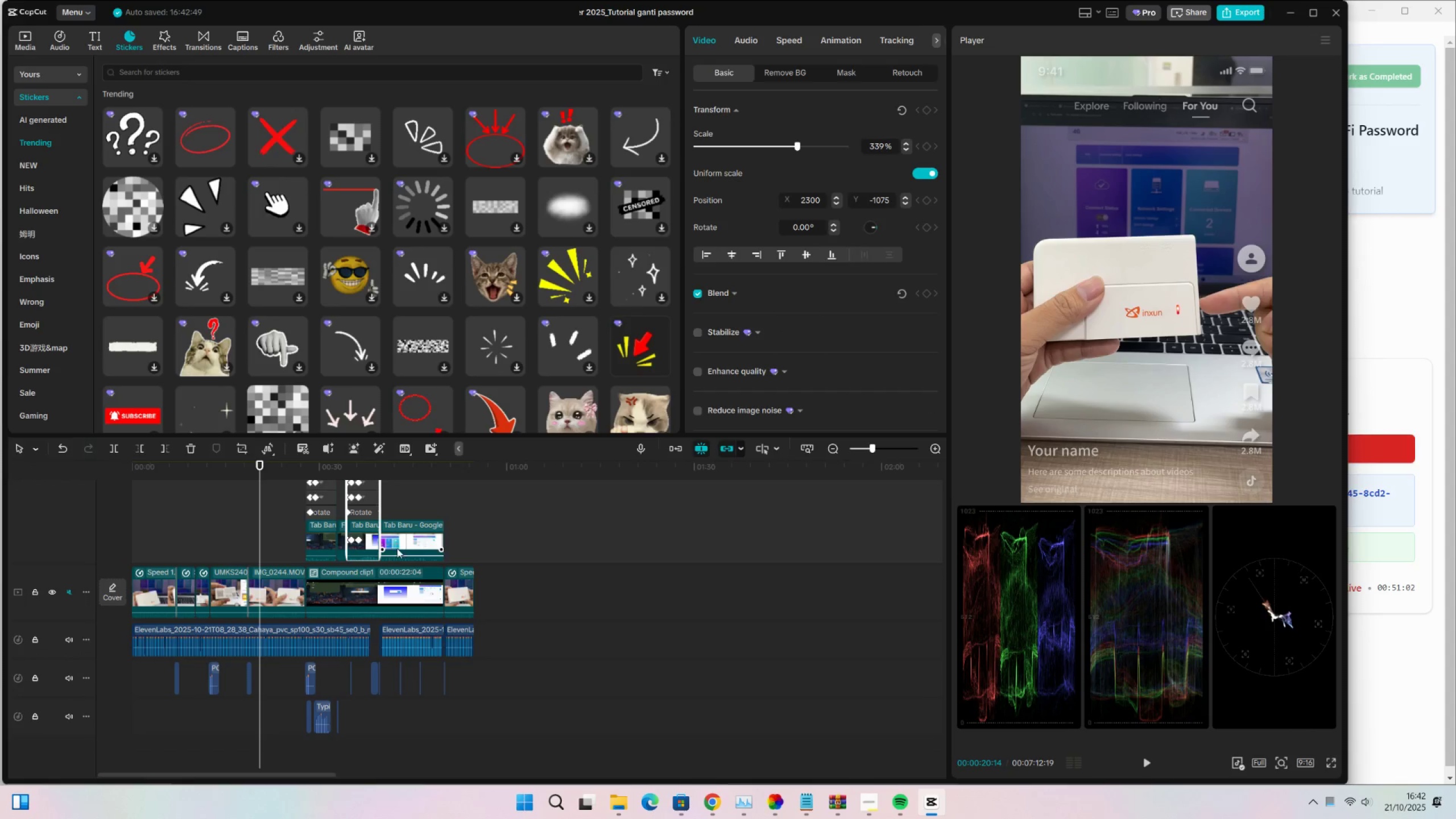 
left_click([399, 546])
 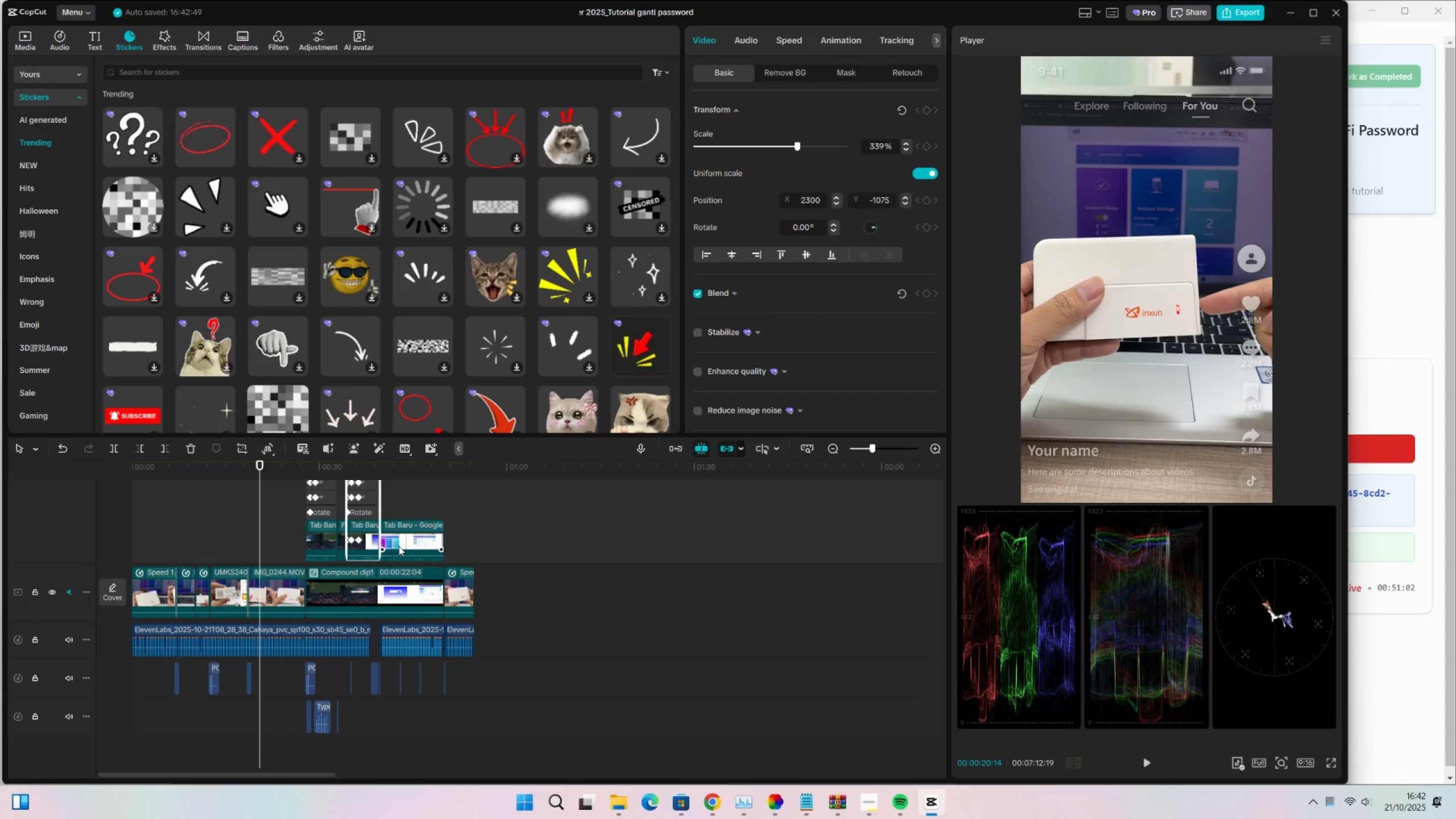 
key(Alt+AltLeft)
 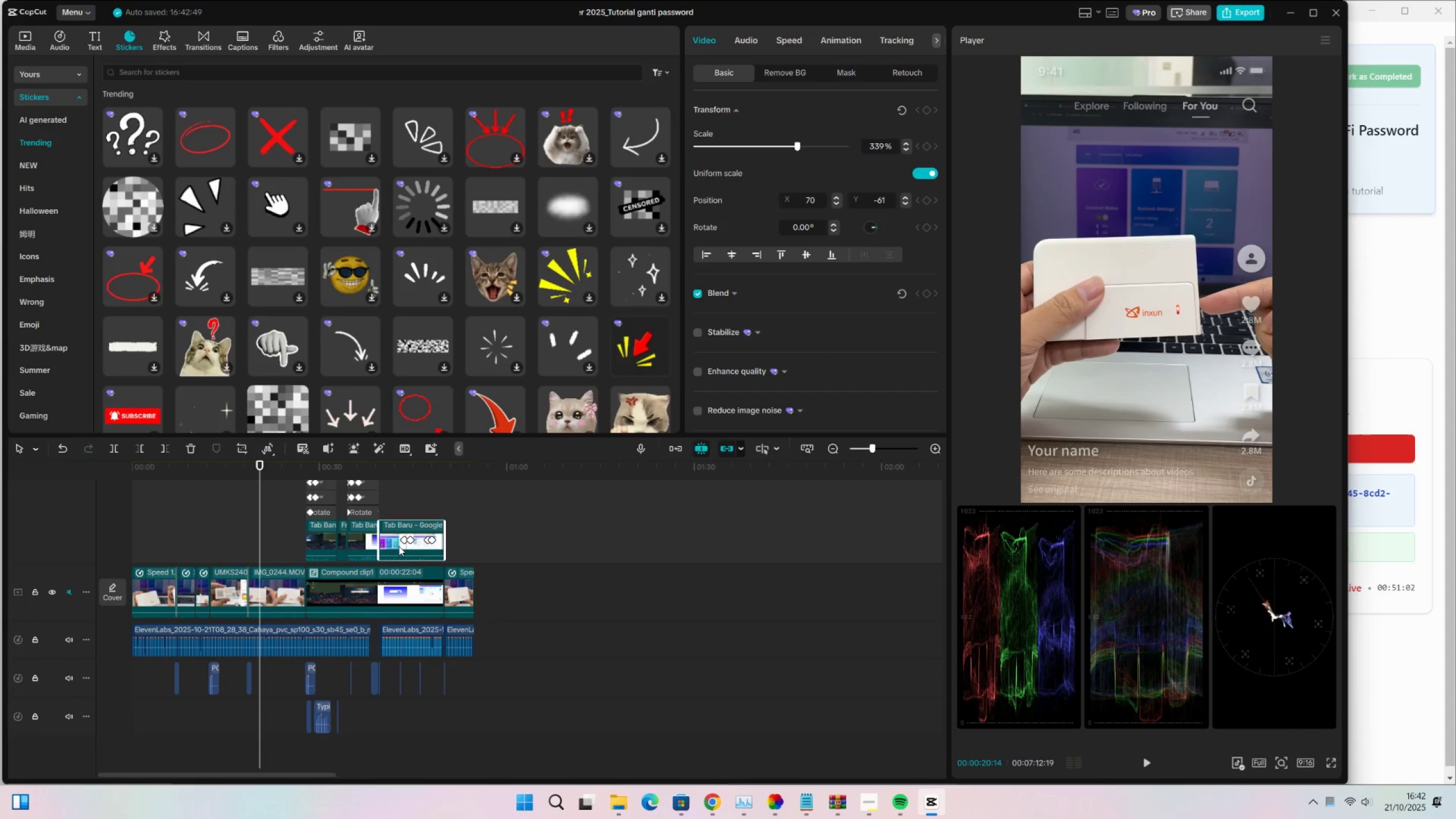 
key(Alt+K)
 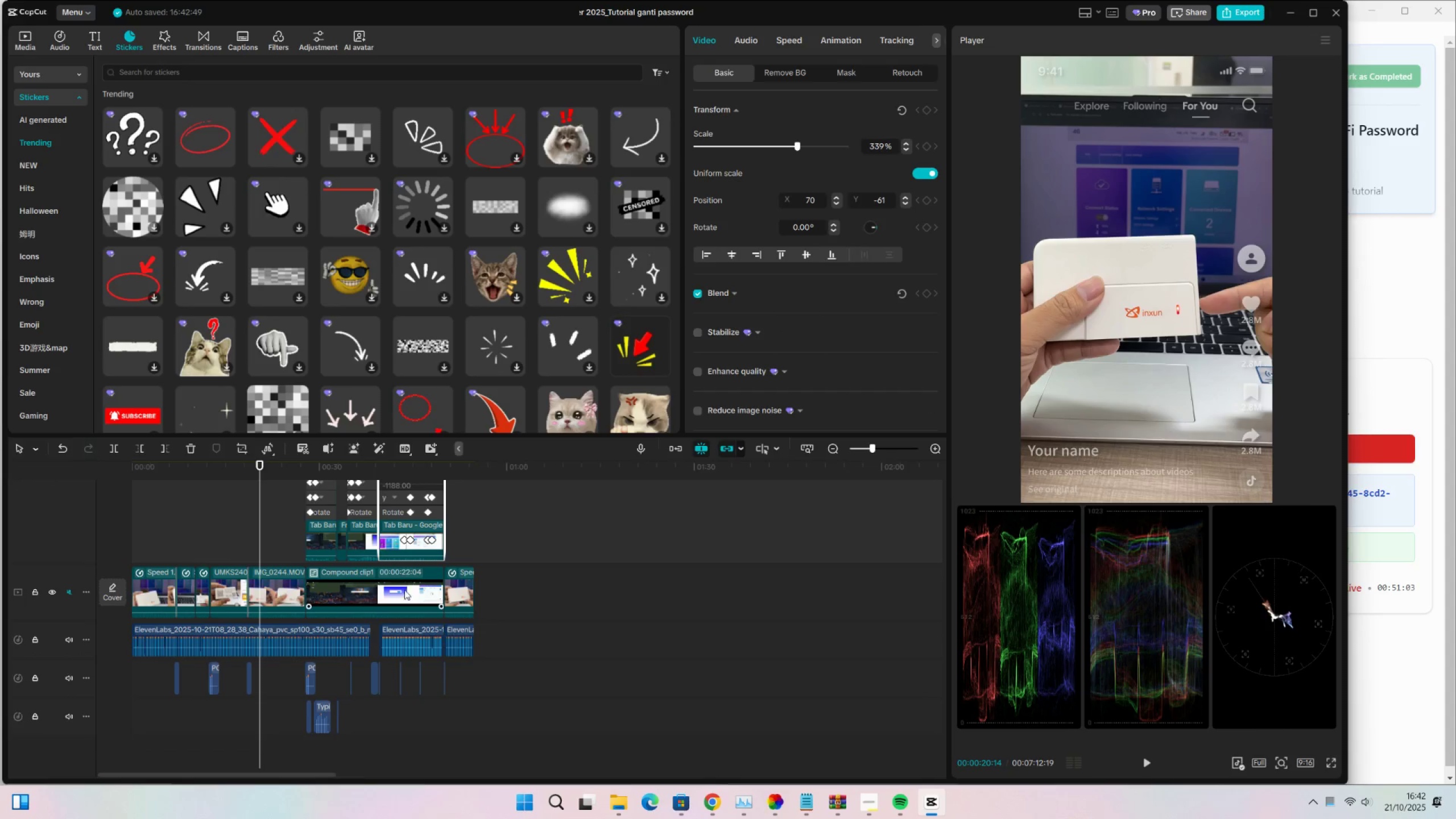 
scroll: coordinate [380, 650], scroll_direction: up, amount: 16.0
 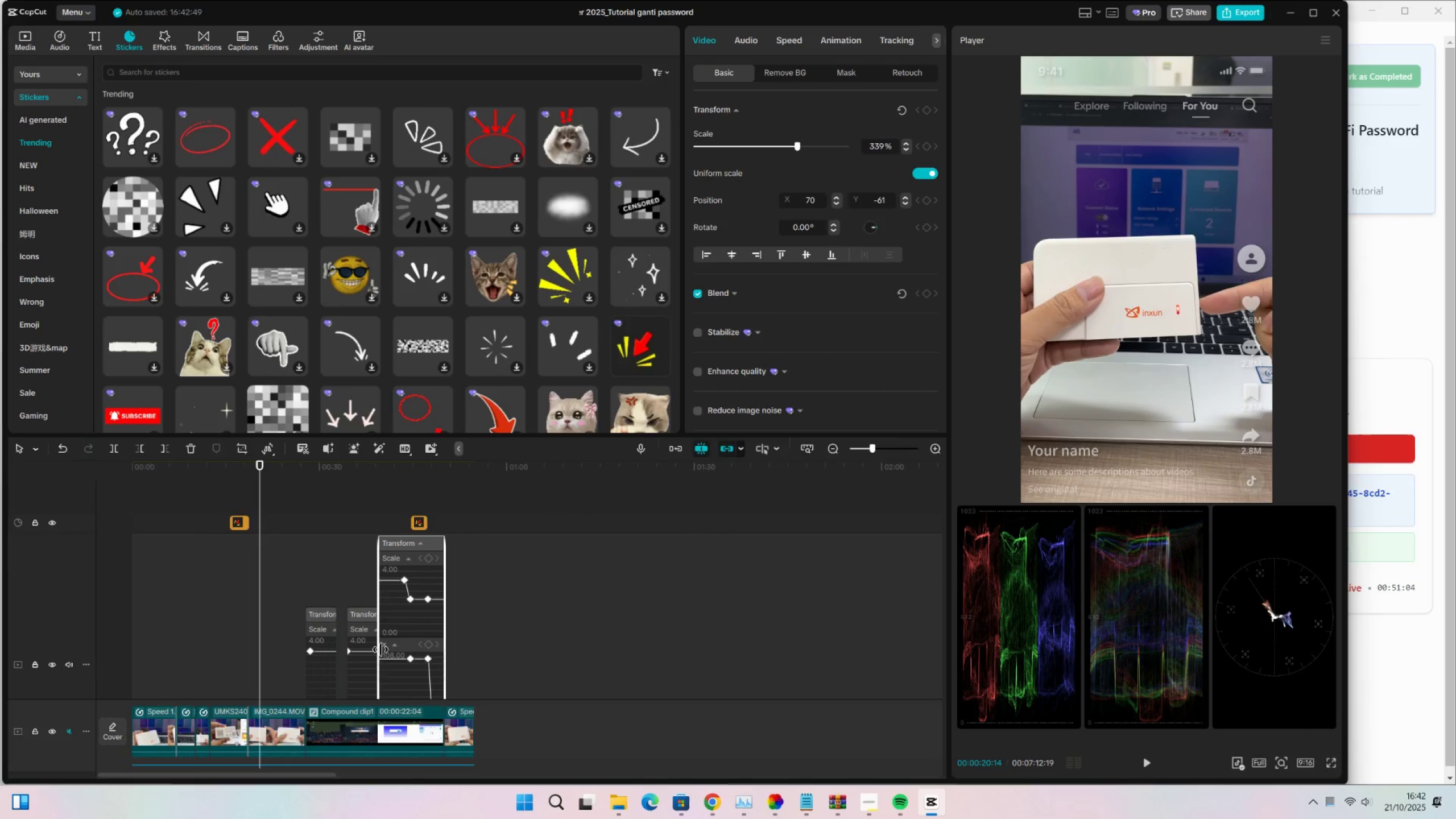 
scroll: coordinate [335, 648], scroll_direction: down, amount: 8.0
 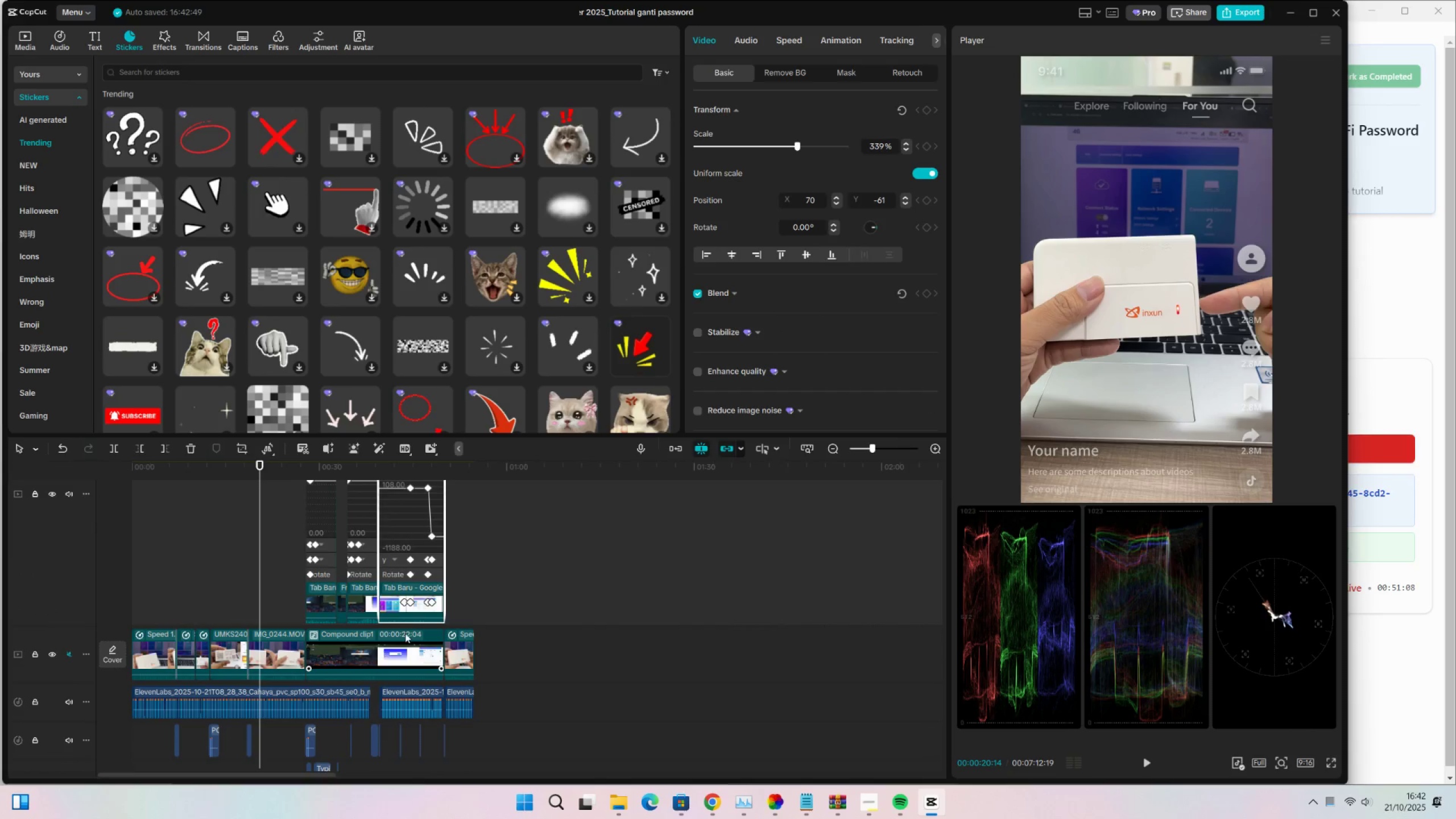 
key(Alt+K)
 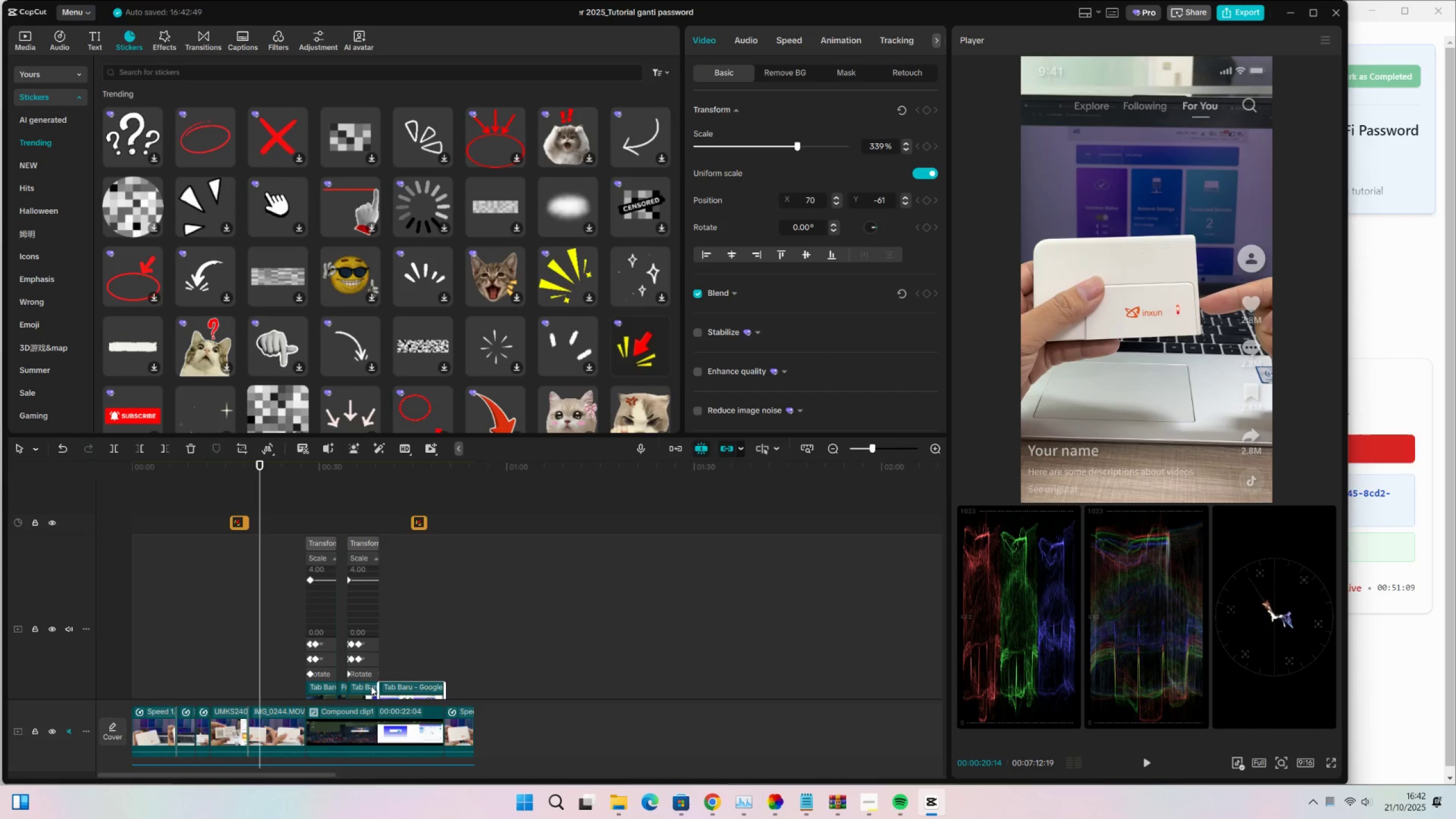 
left_click([366, 688])
 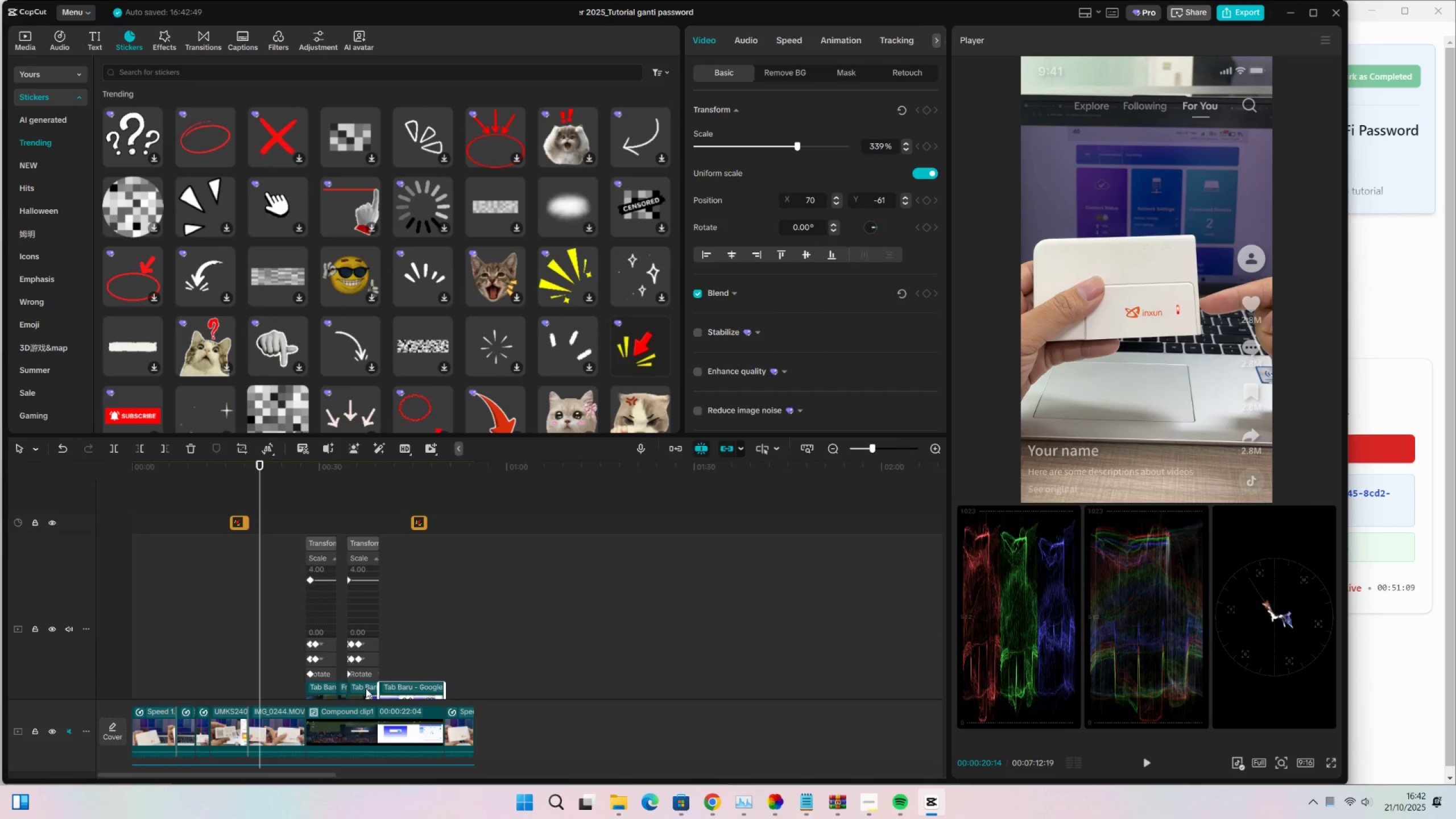 
key(Alt+K)
 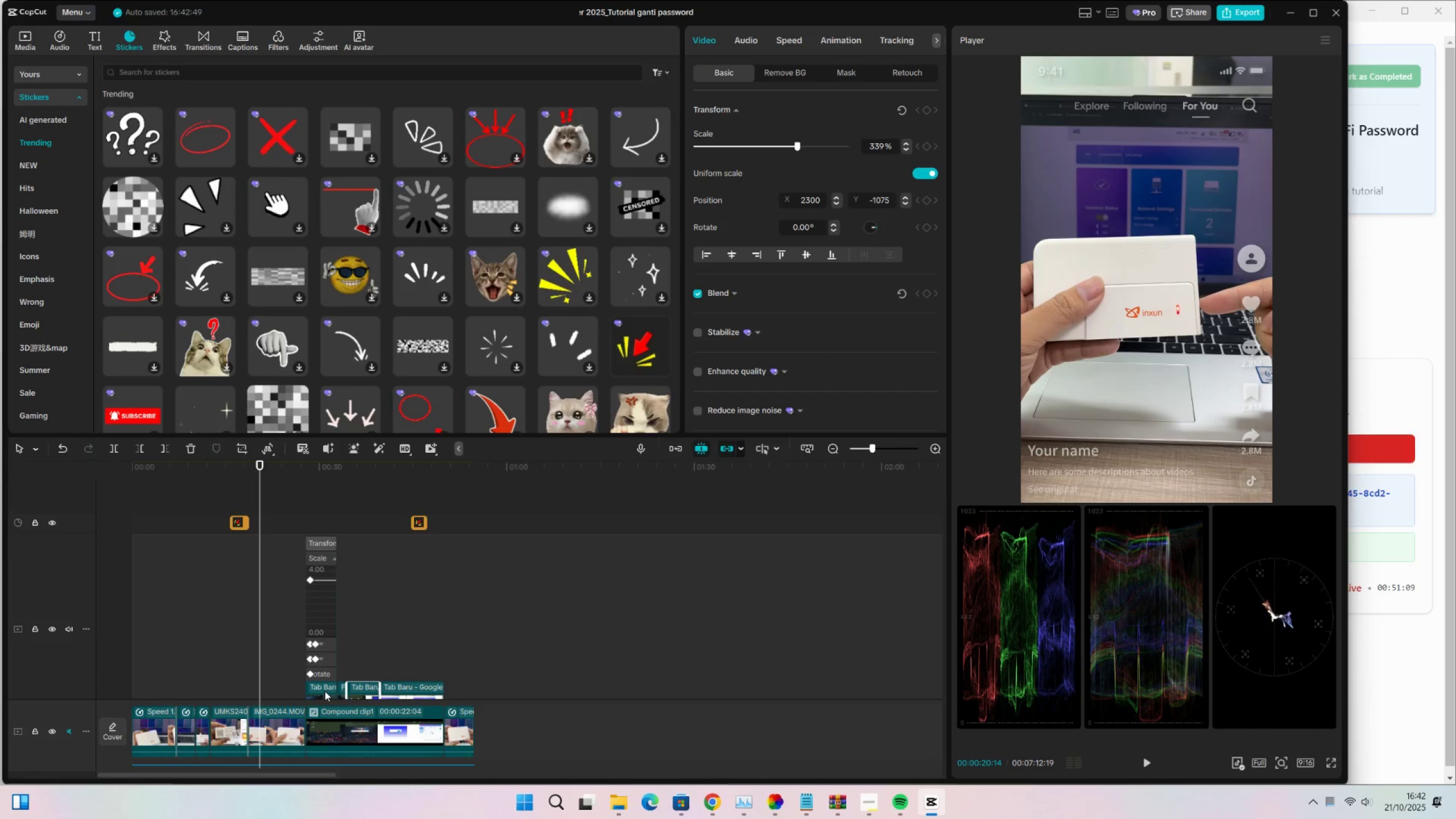 
left_click([324, 691])
 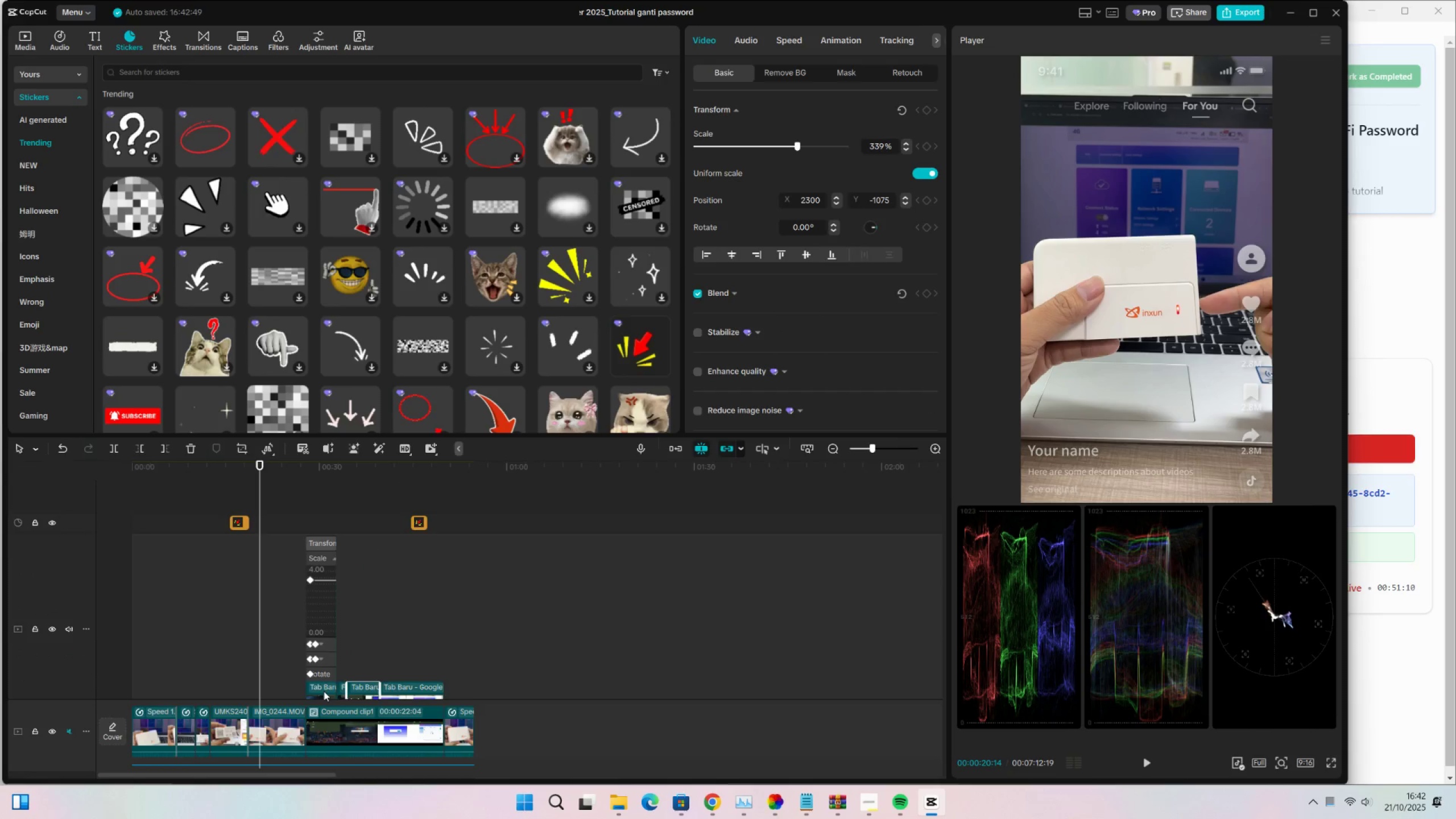 
key(Alt+K)
 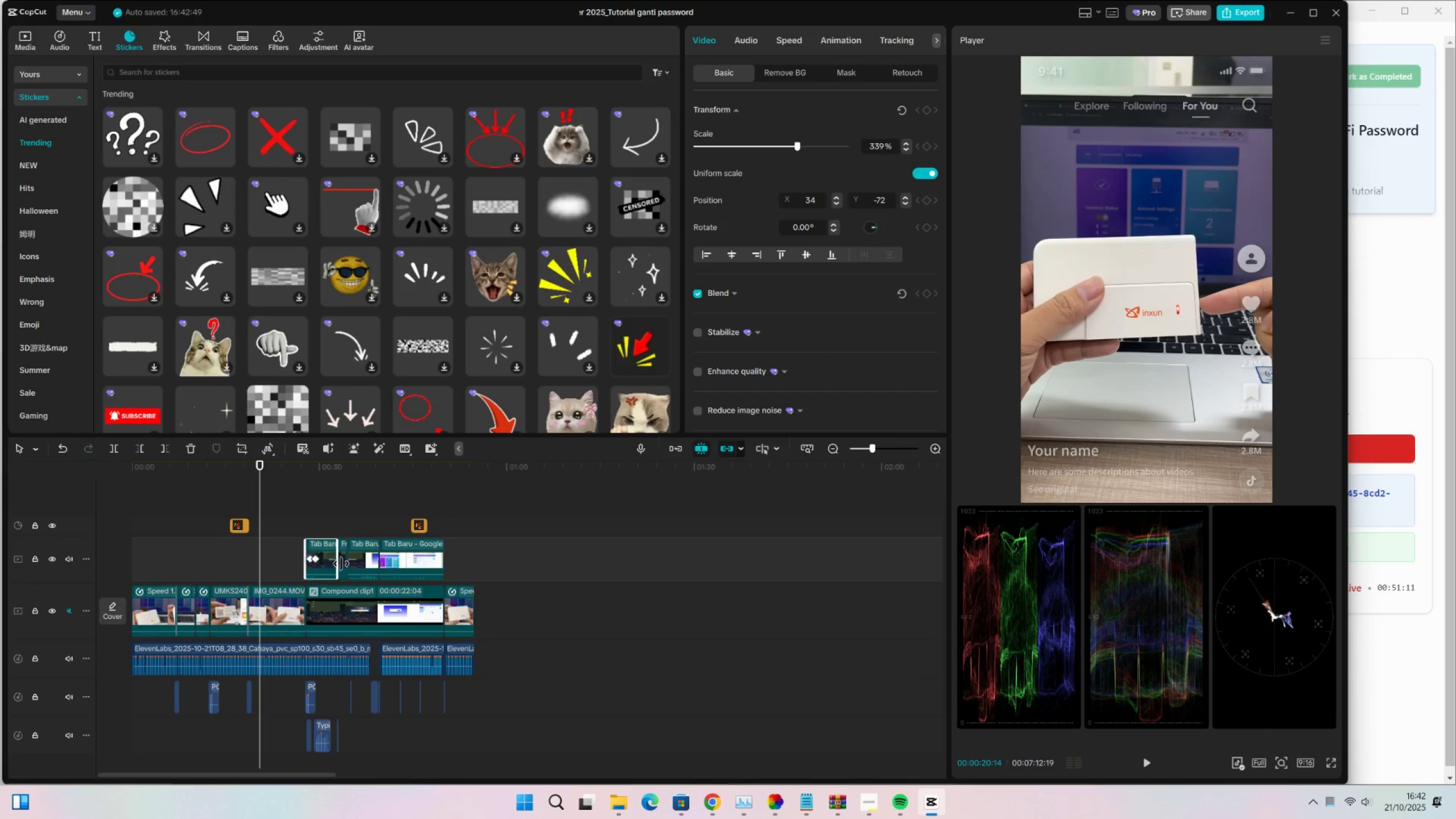 
left_click([345, 560])
 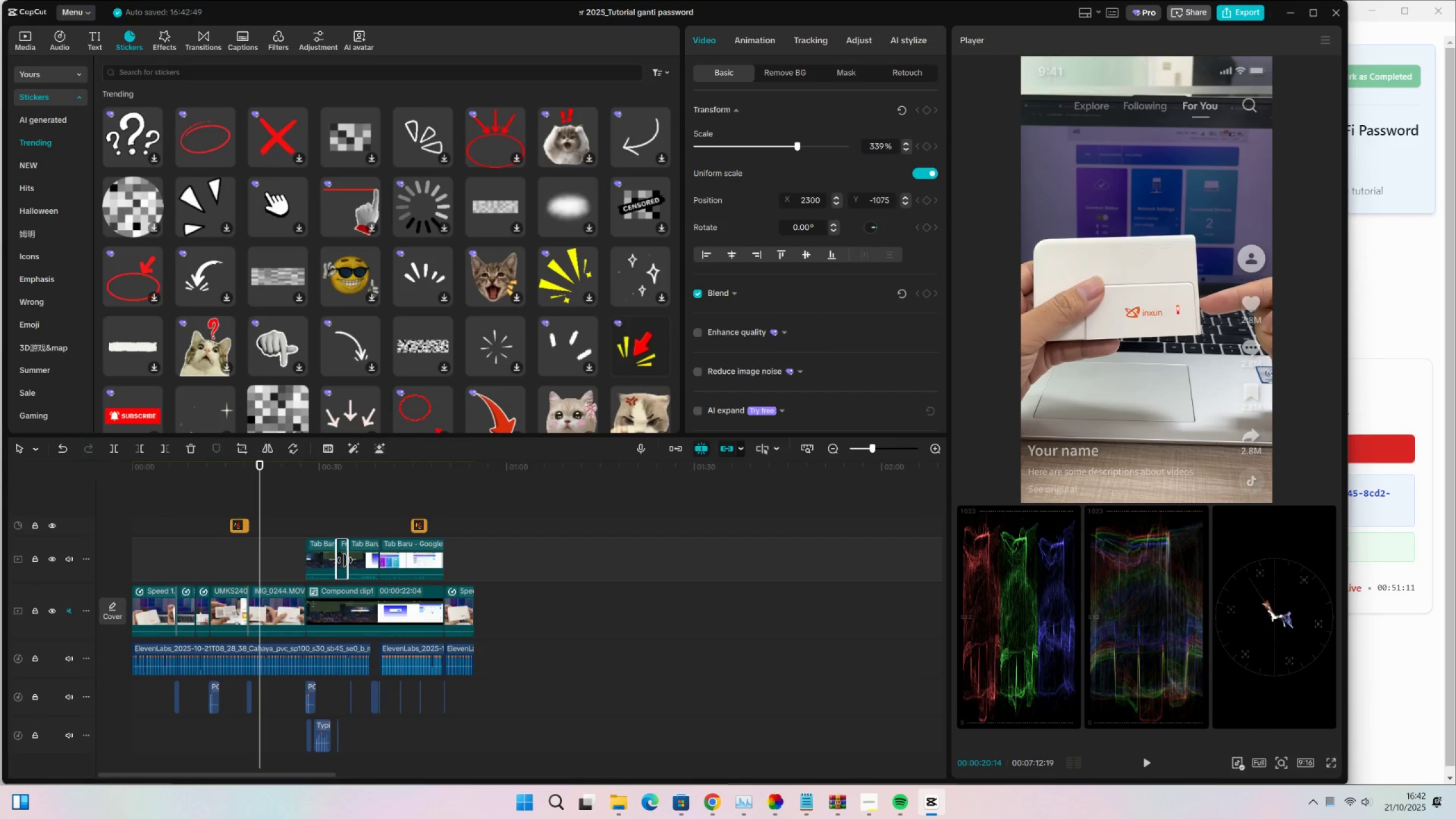 
key(Alt+AltLeft)
 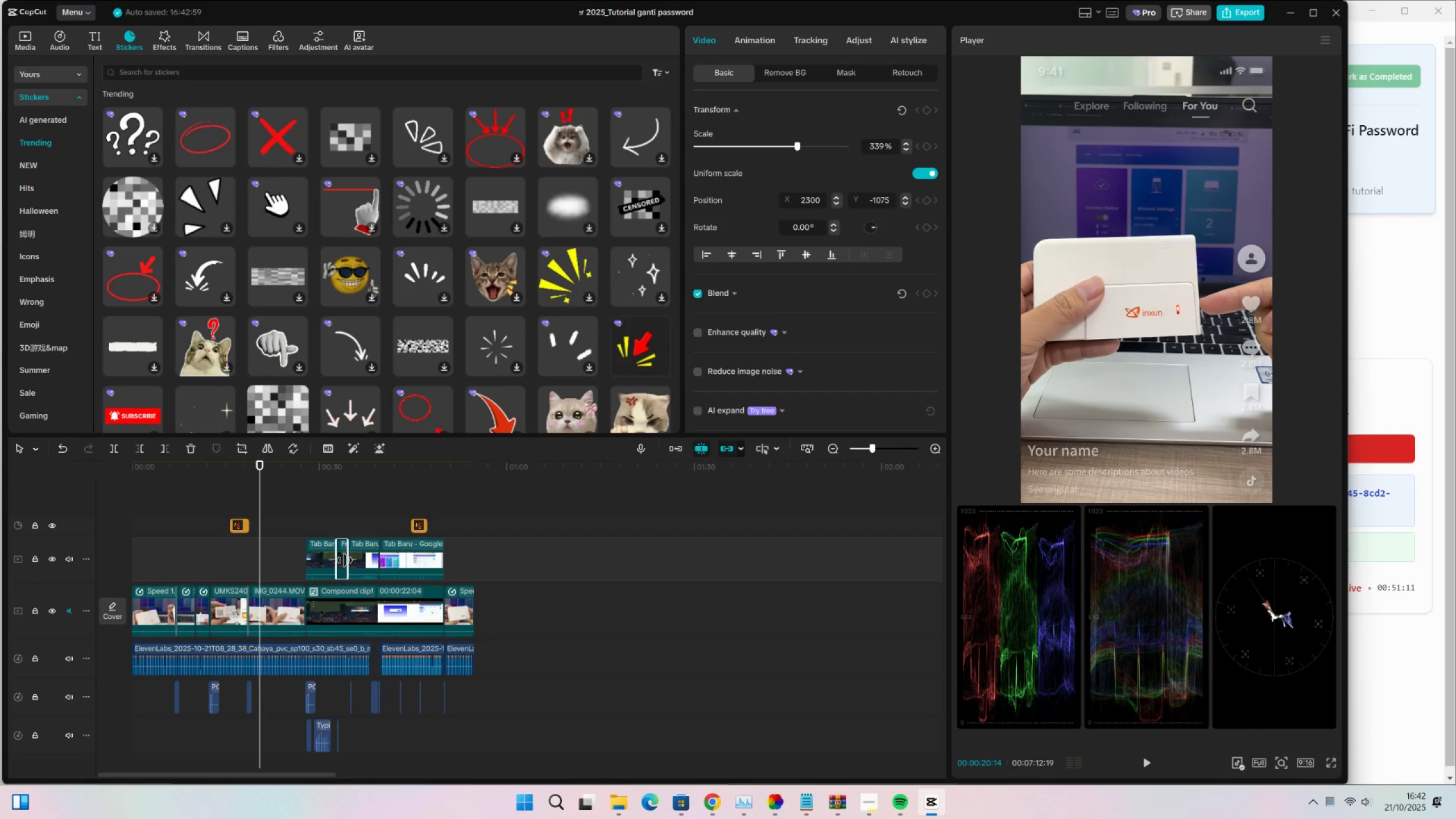 
key(Alt+K)
 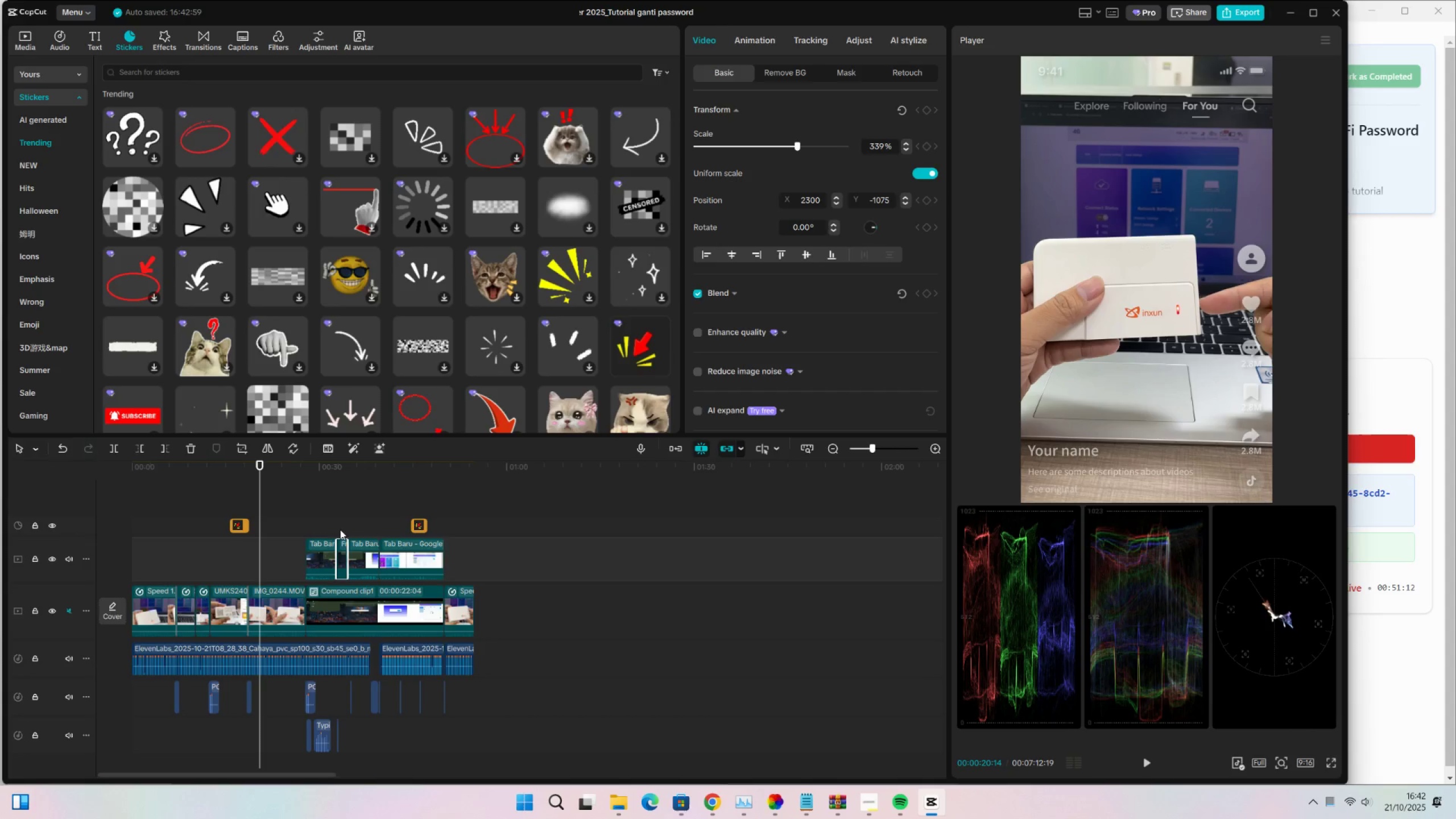 
key(Control+Z)
 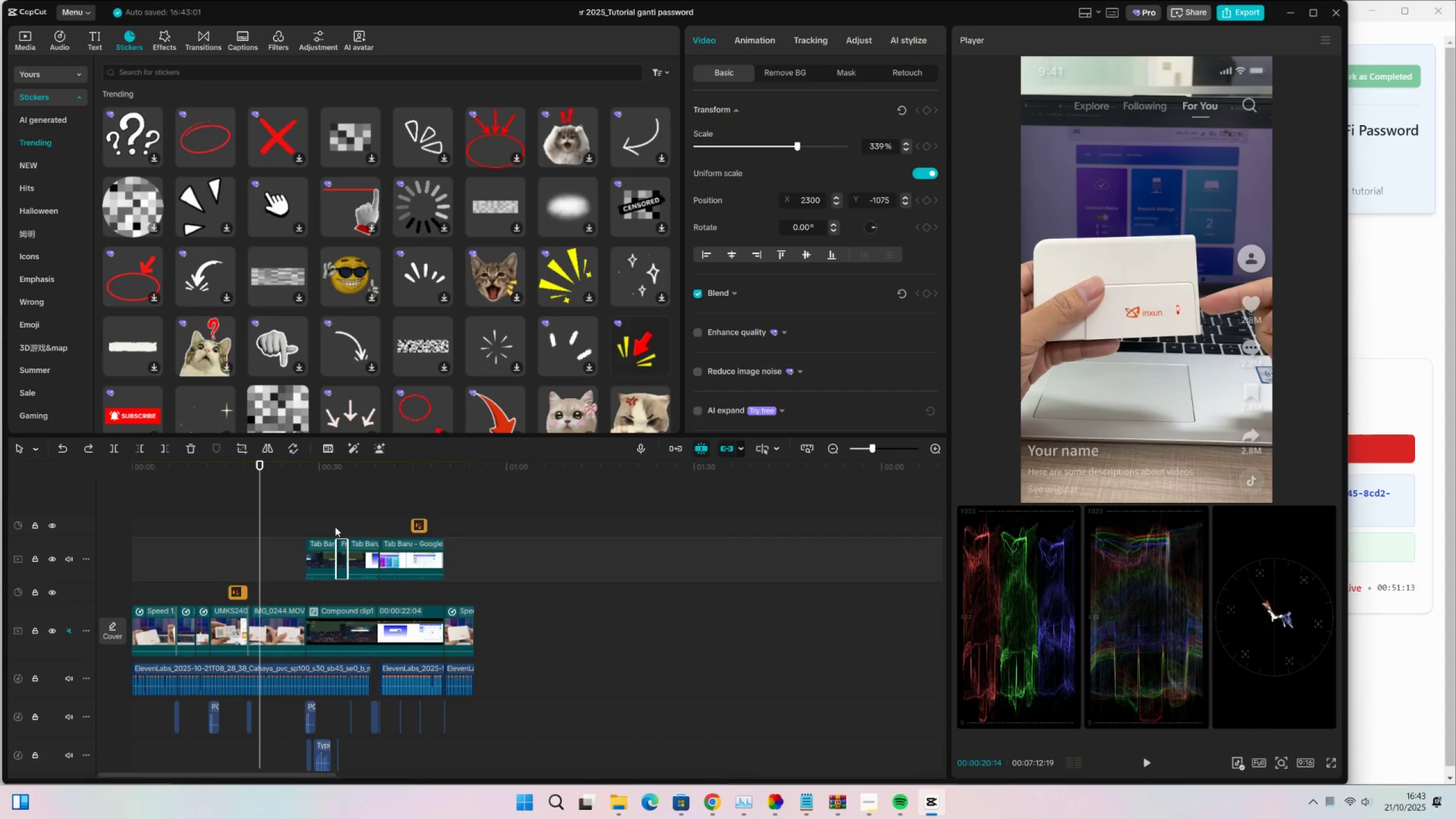 
key(Control+Z)
 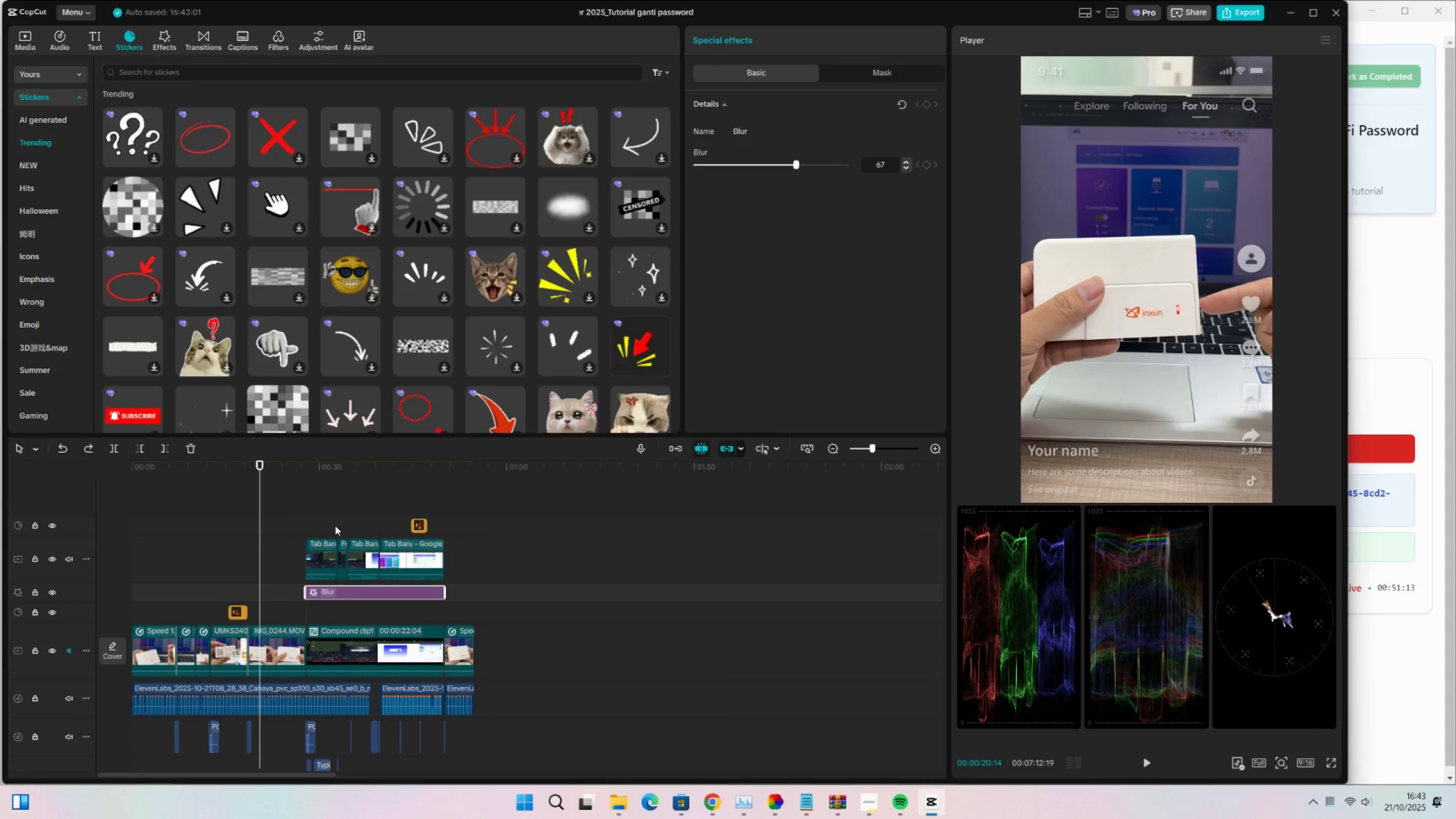 
left_click([299, 532])
 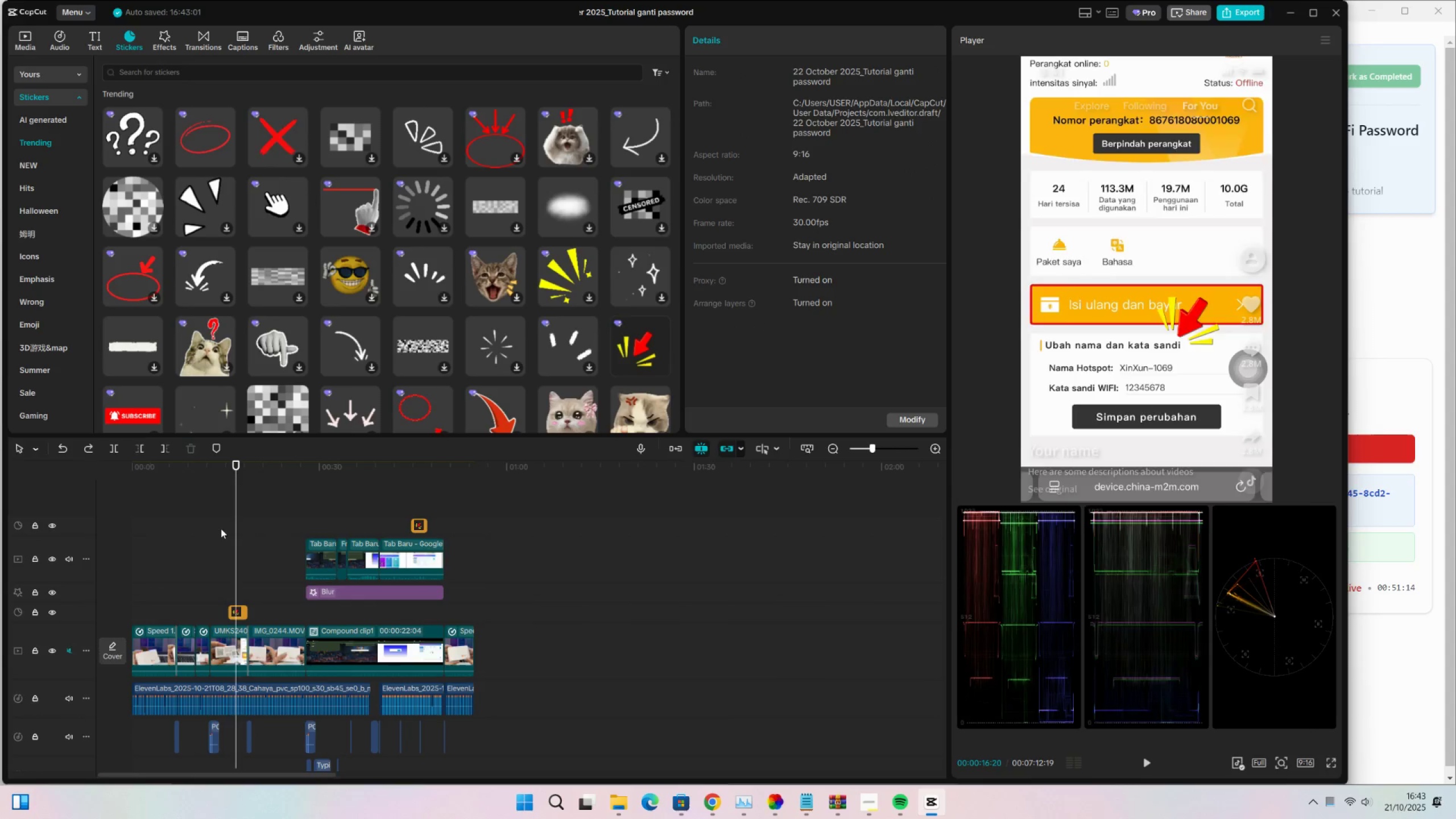 
triple_click([179, 535])
 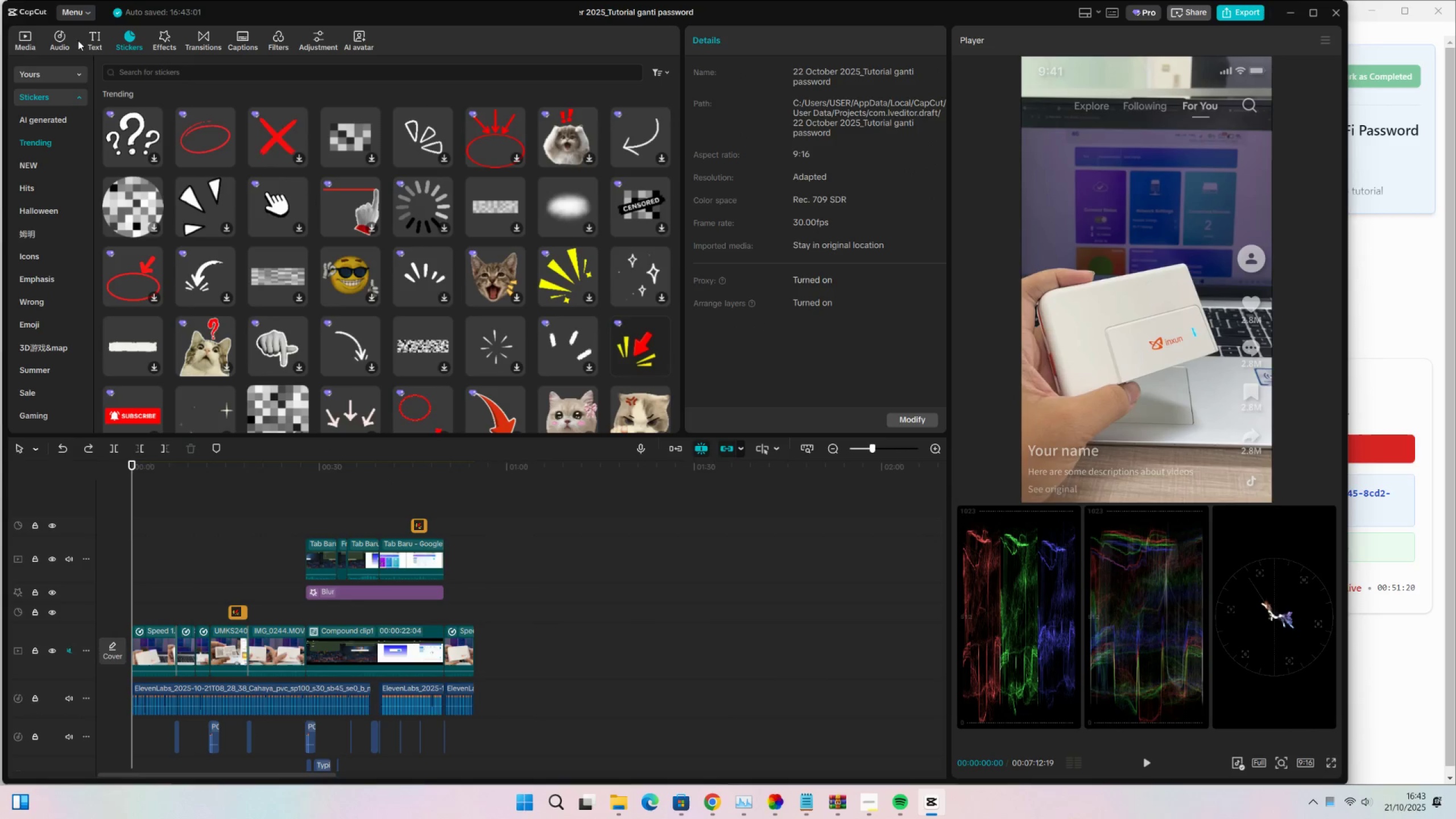 
wait(7.18)
 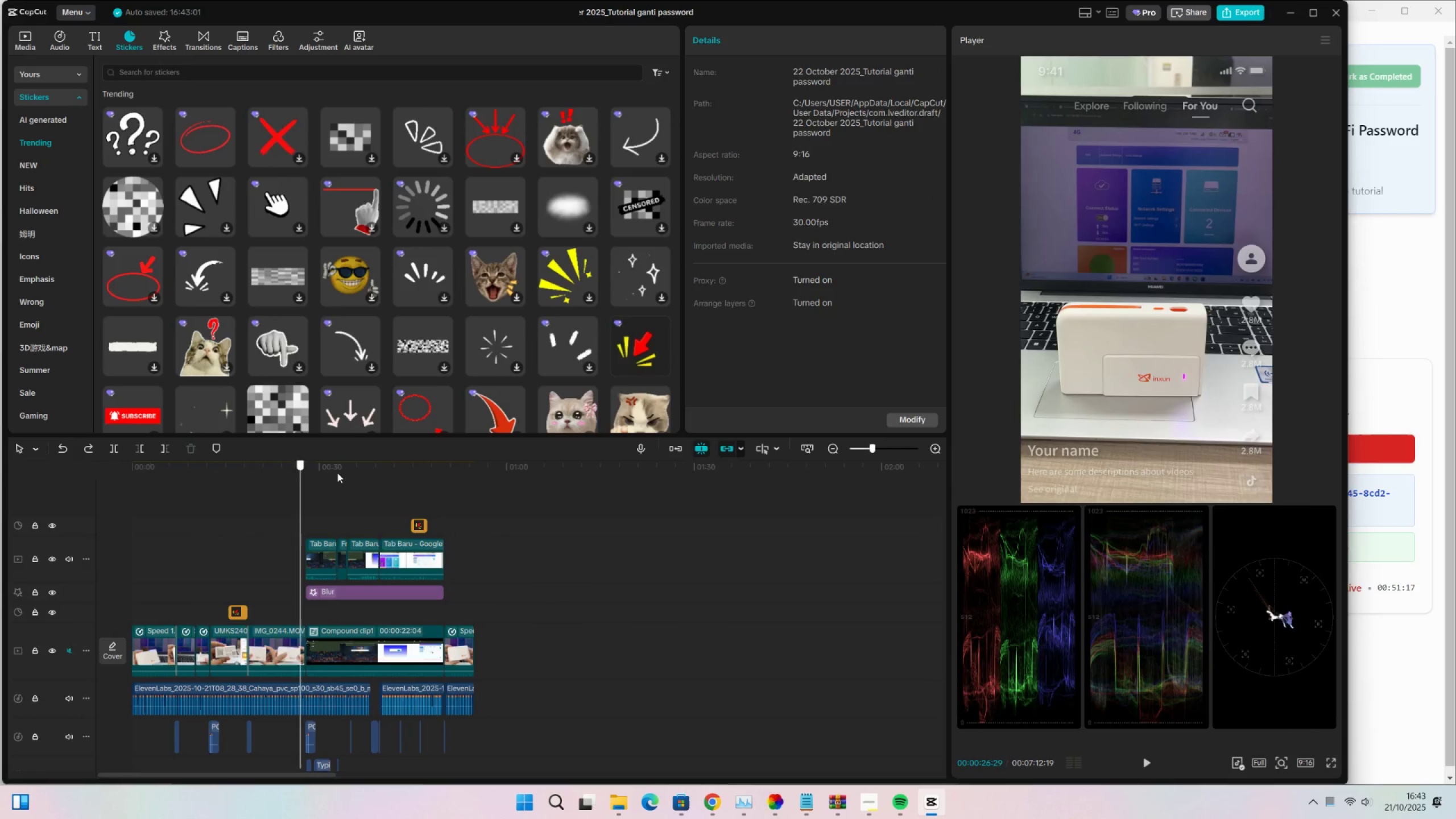 
left_click([98, 36])
 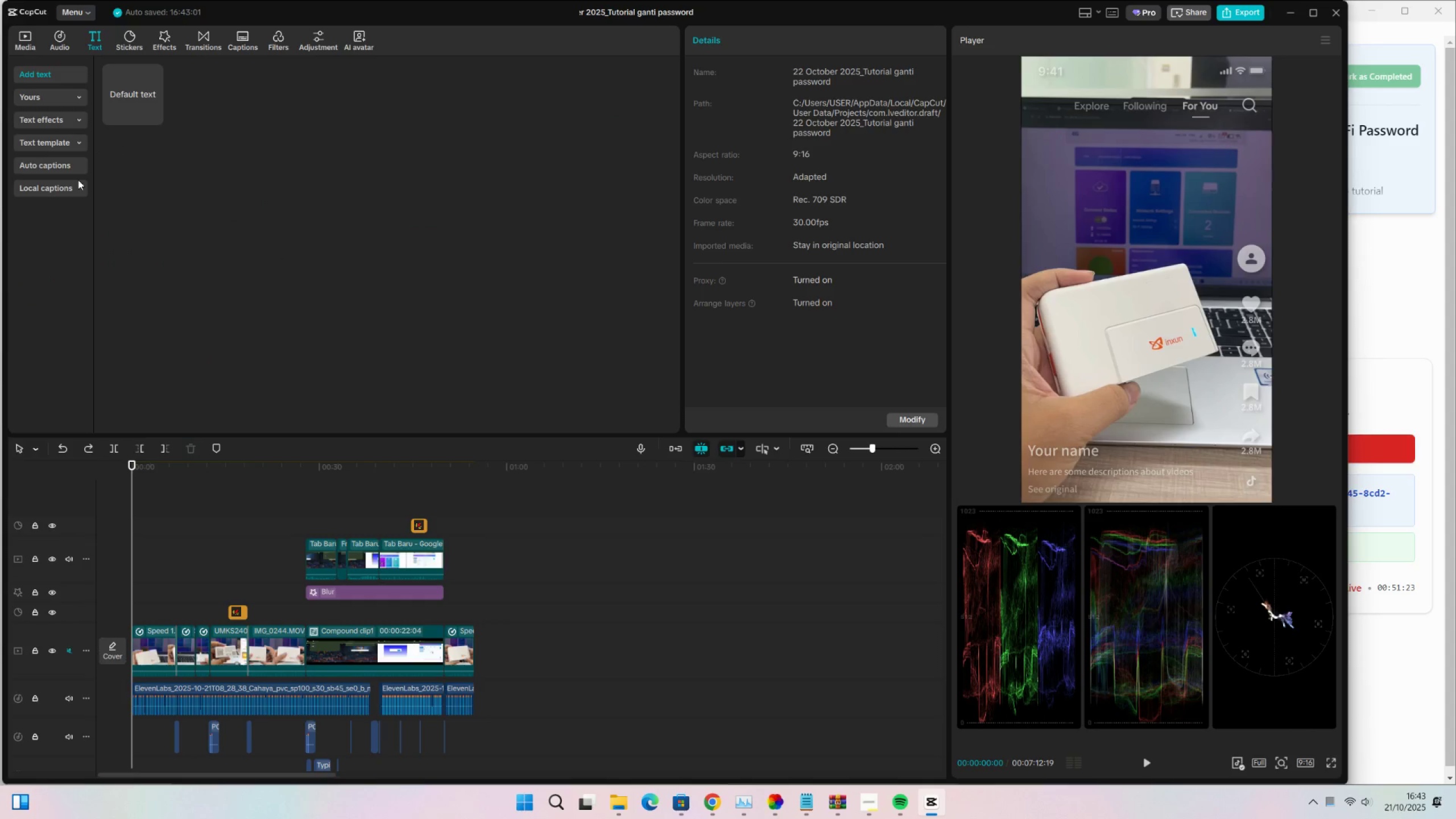 
left_click([73, 168])
 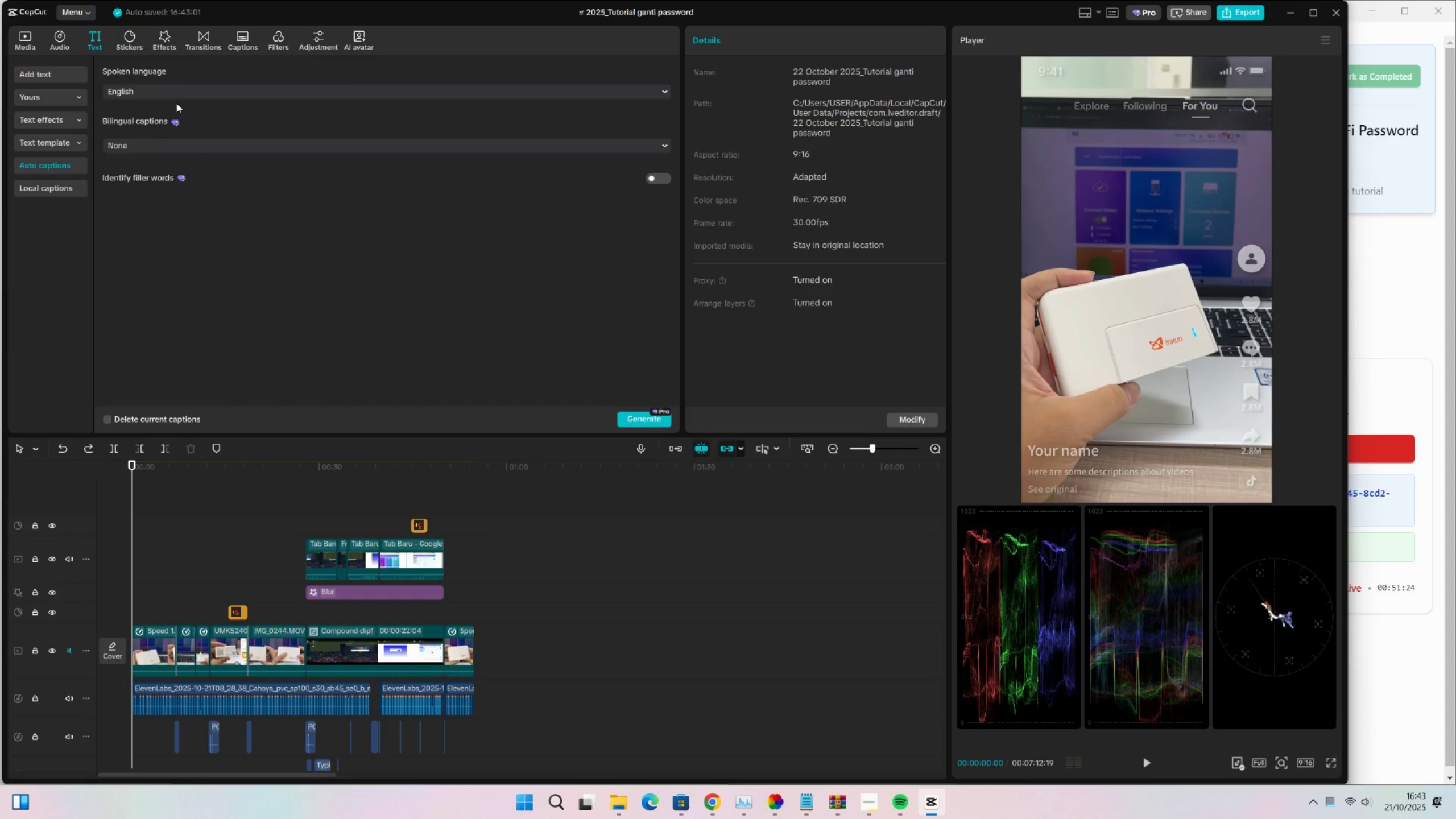 
left_click([180, 95])
 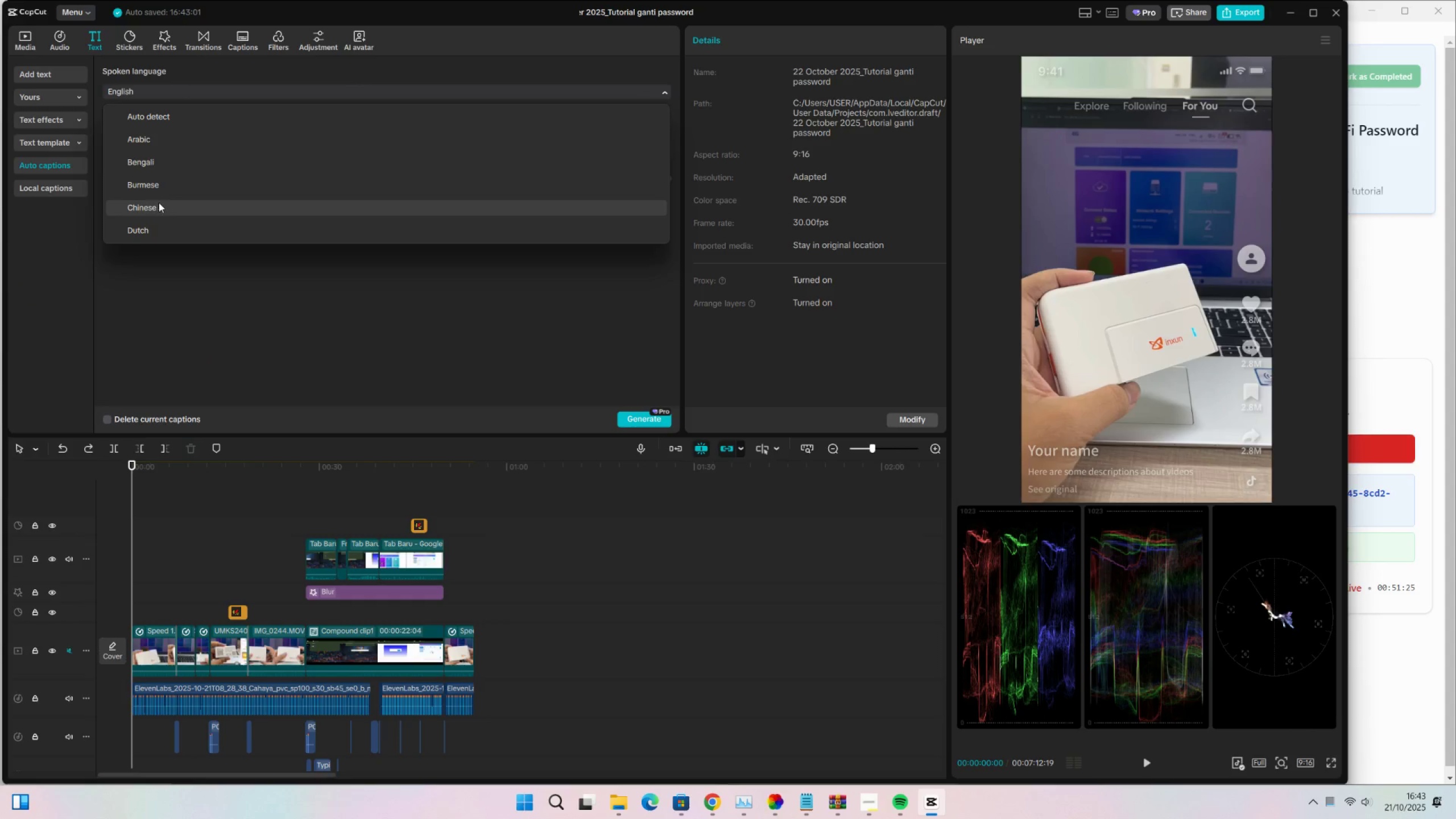 
scroll: coordinate [173, 216], scroll_direction: down, amount: 9.0
 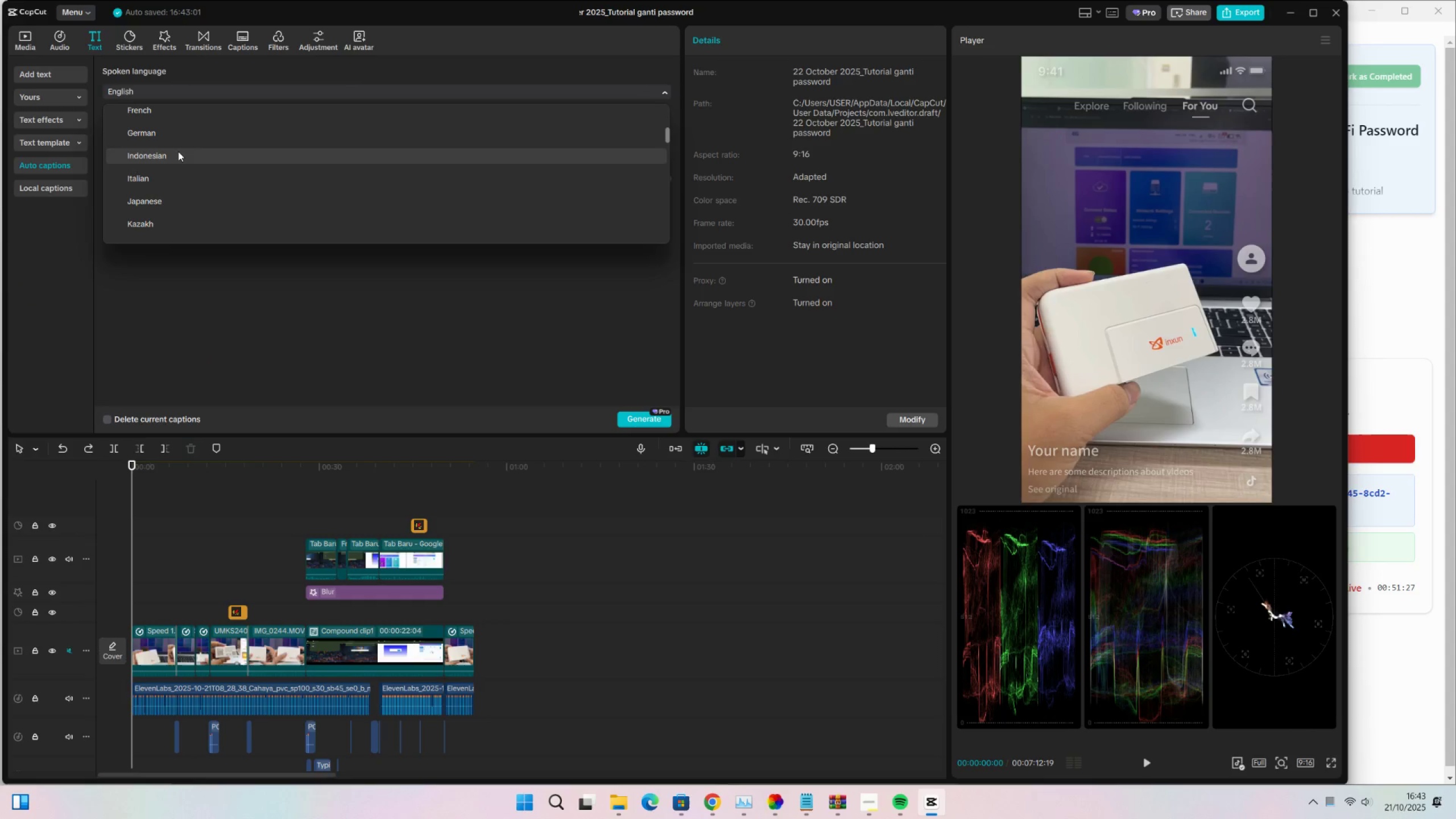 
left_click([178, 151])
 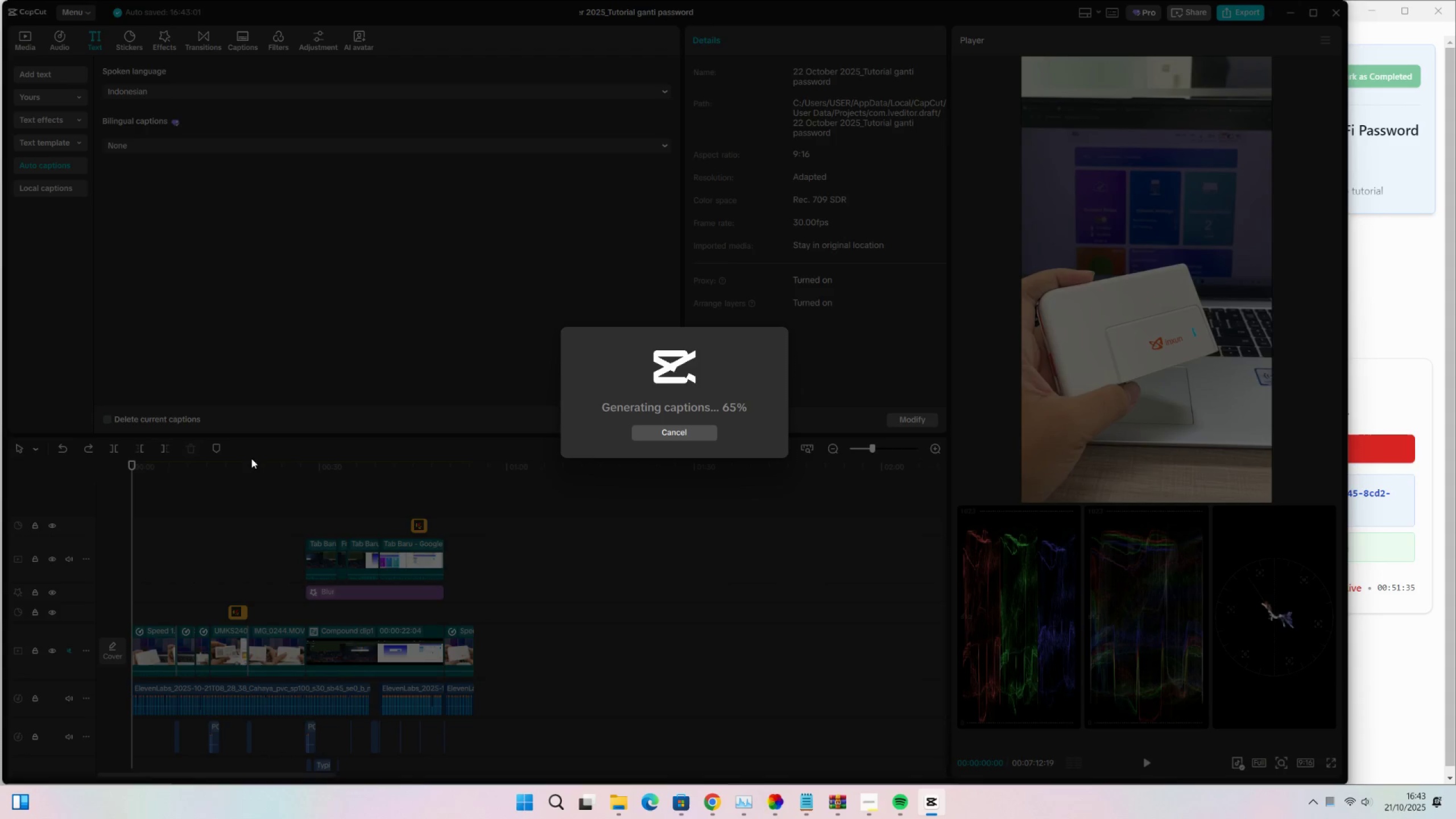 
wait(12.43)
 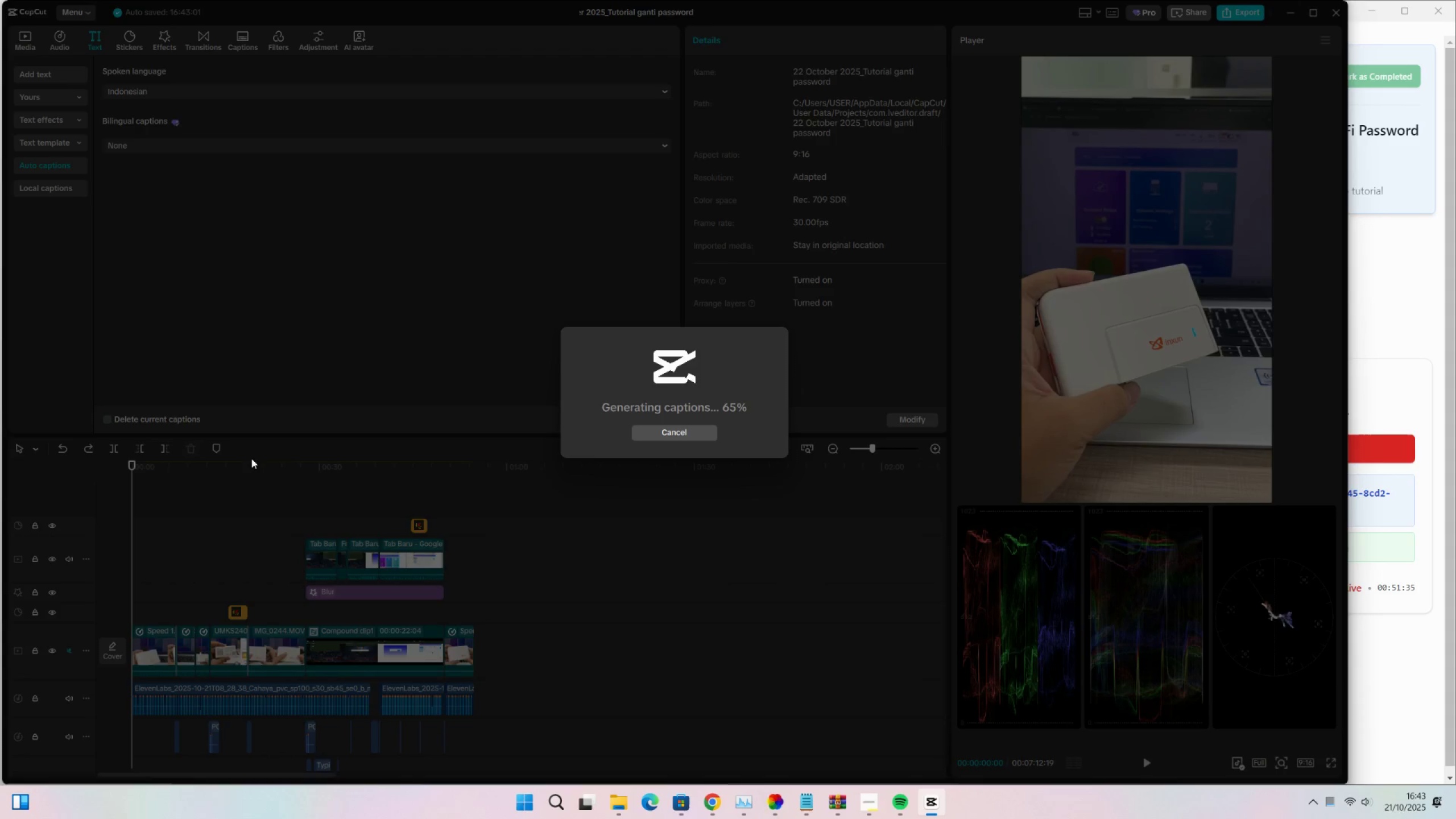 
left_click([928, 449])
 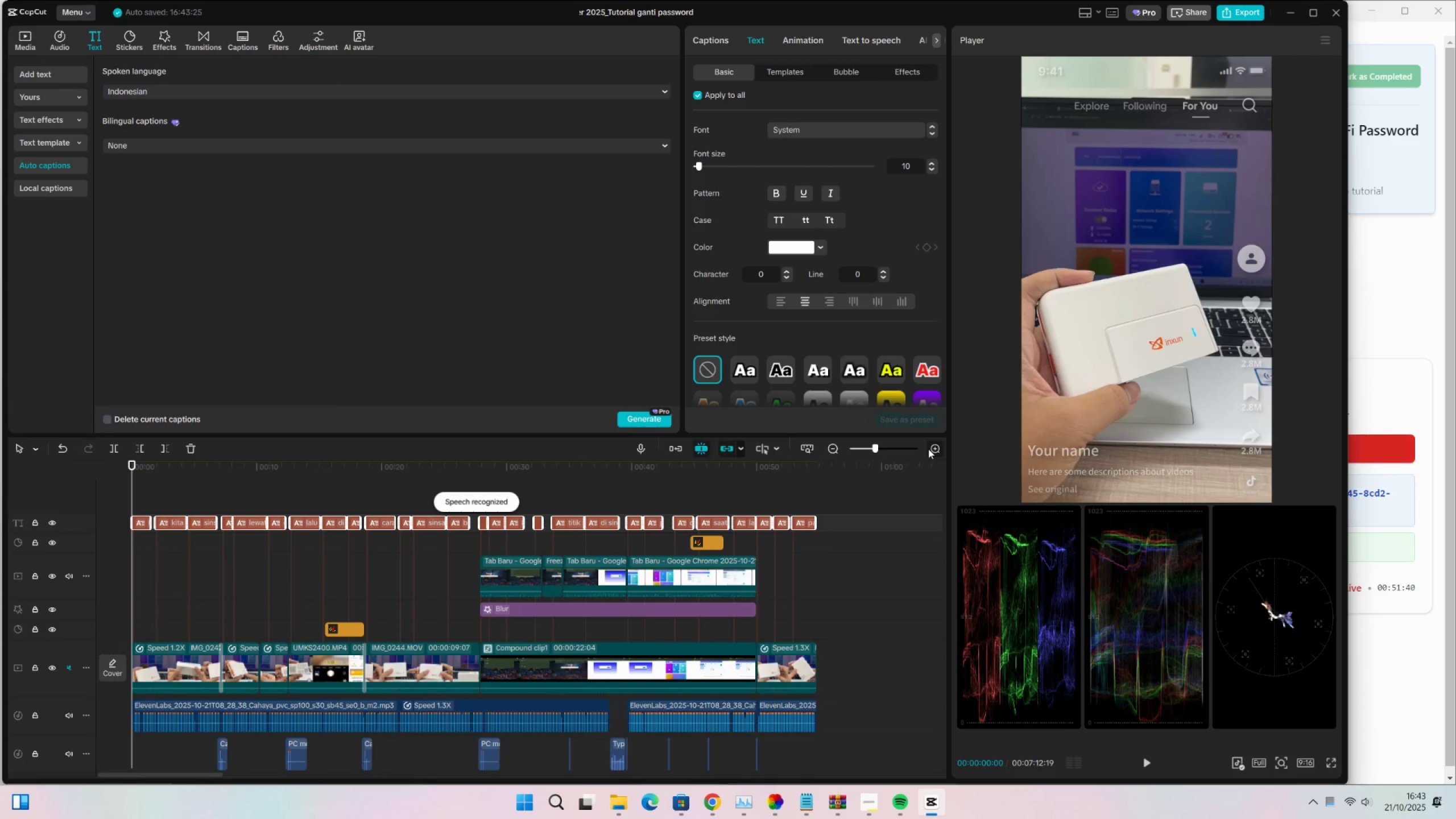 
key(Space)
 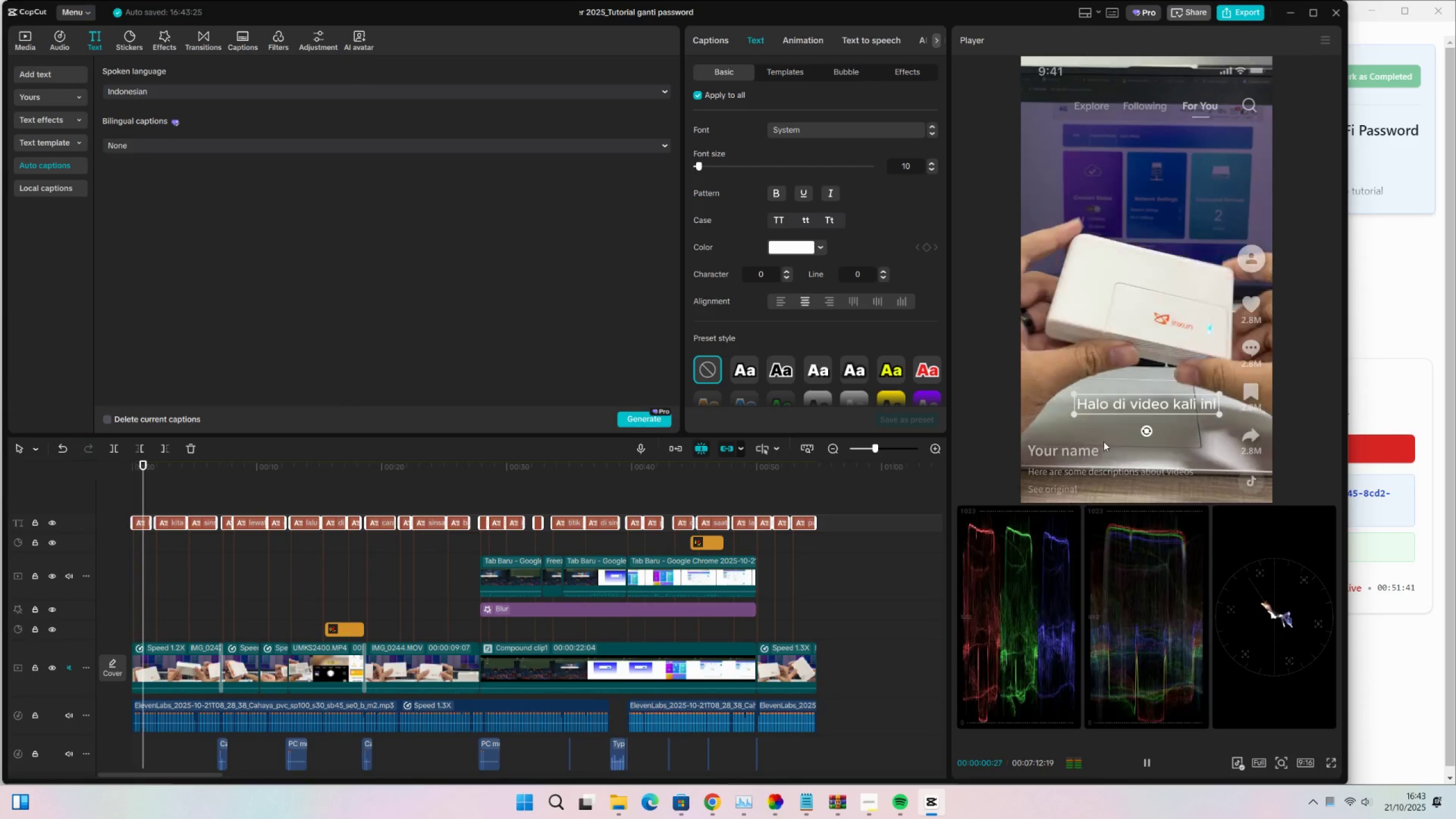 
key(Space)
 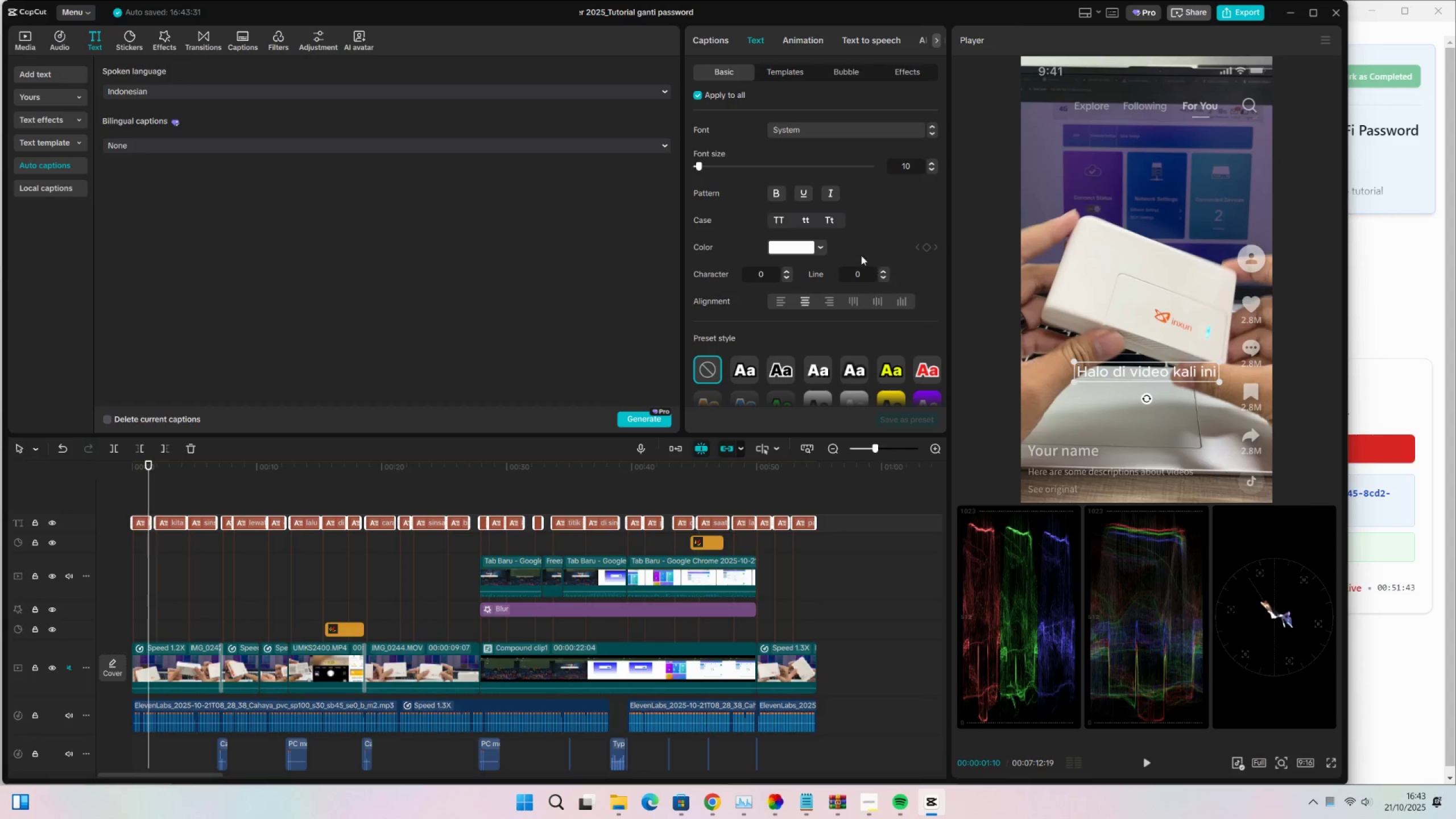 
left_click([805, 218])
 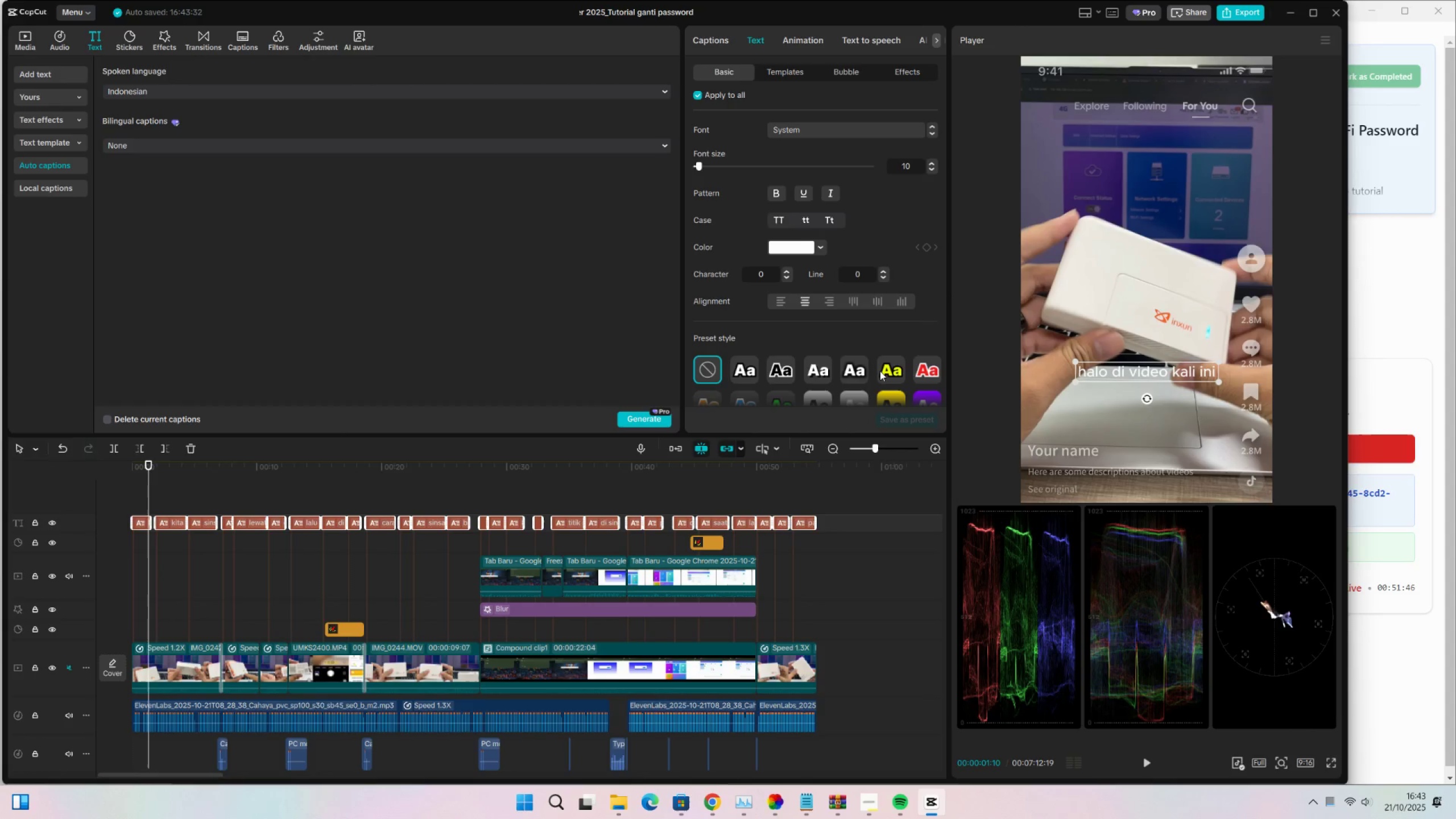 
left_click([887, 370])
 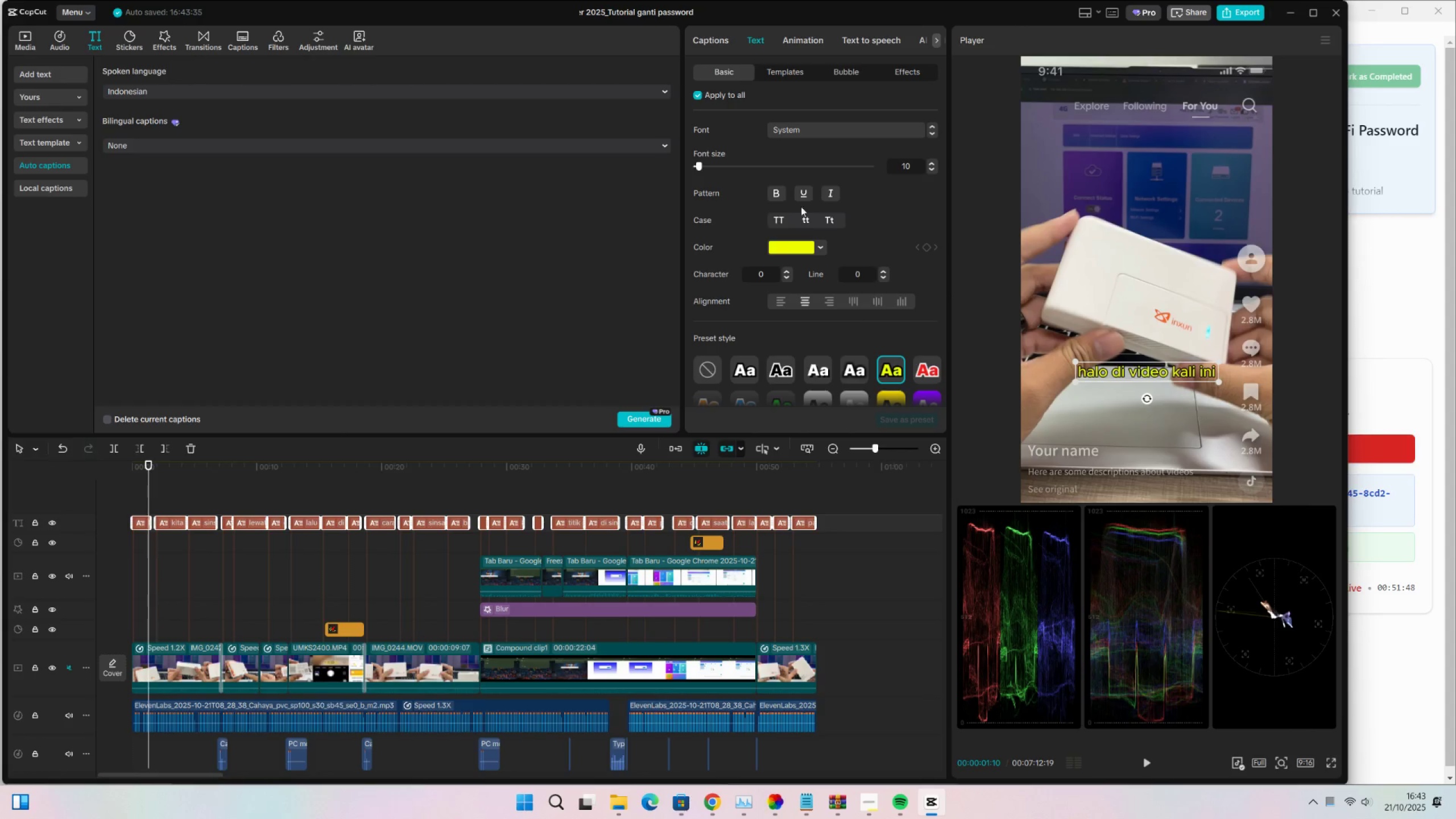 
left_click([831, 134])
 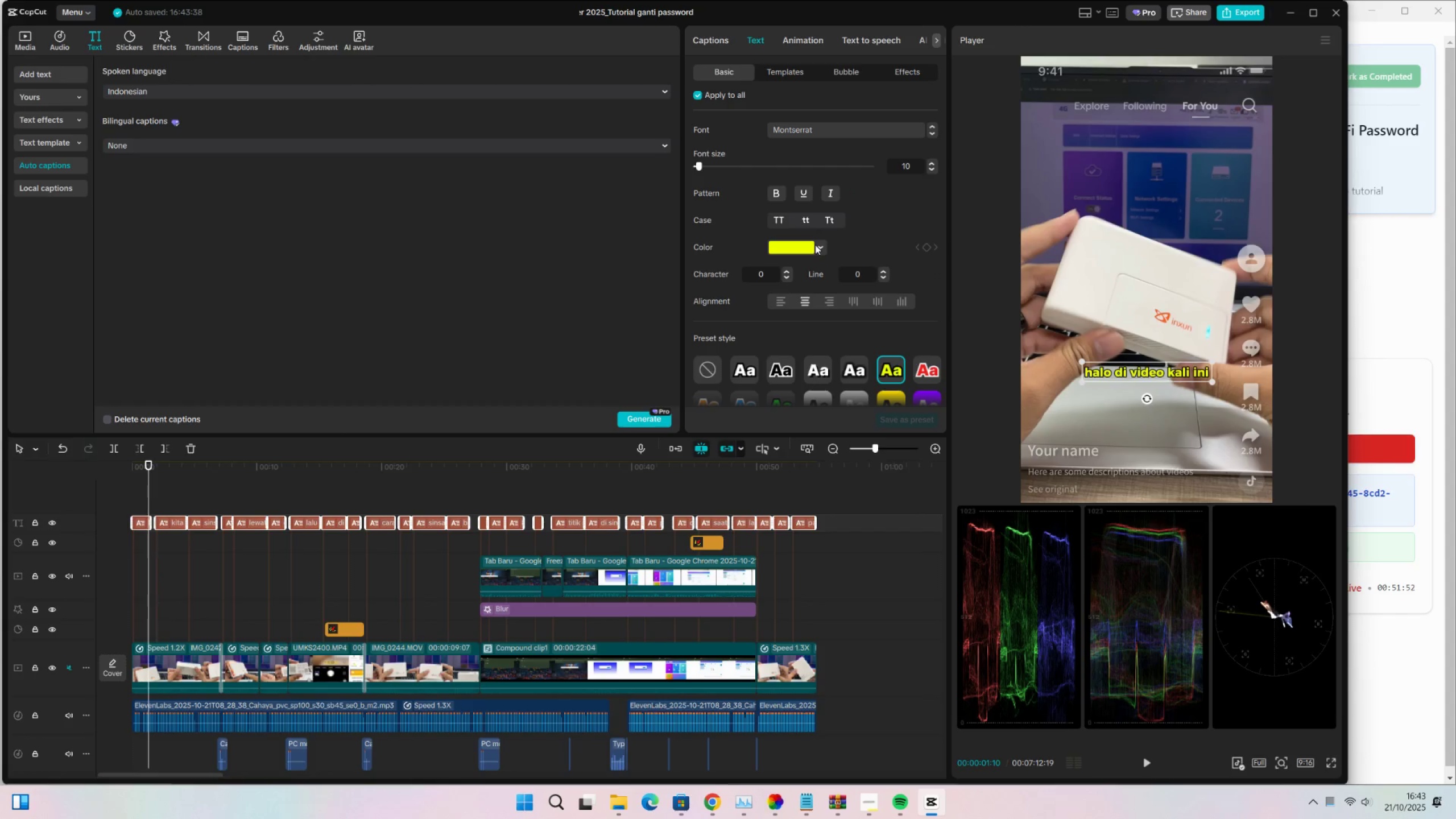 
wait(5.34)
 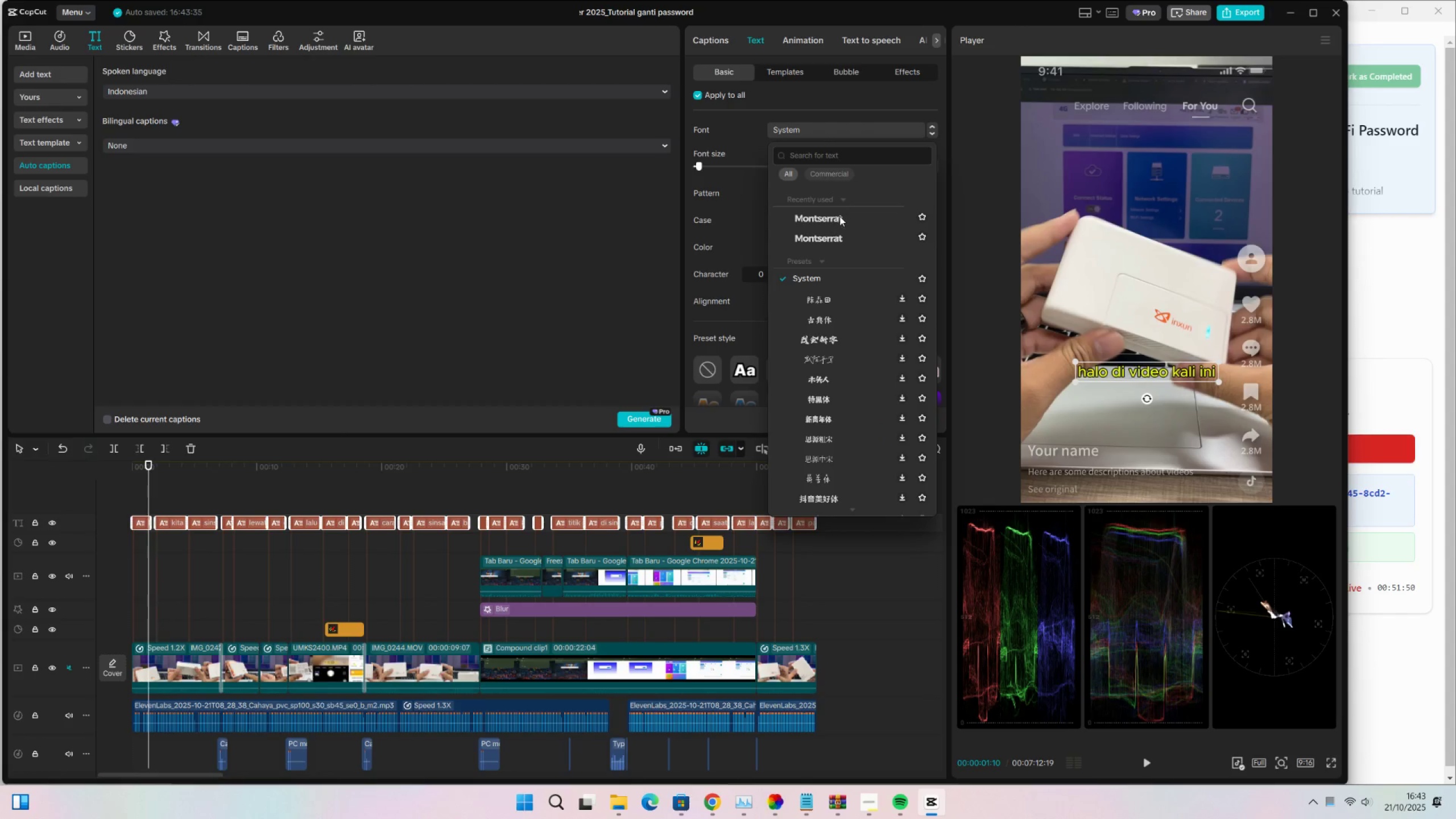 
left_click([930, 171])
 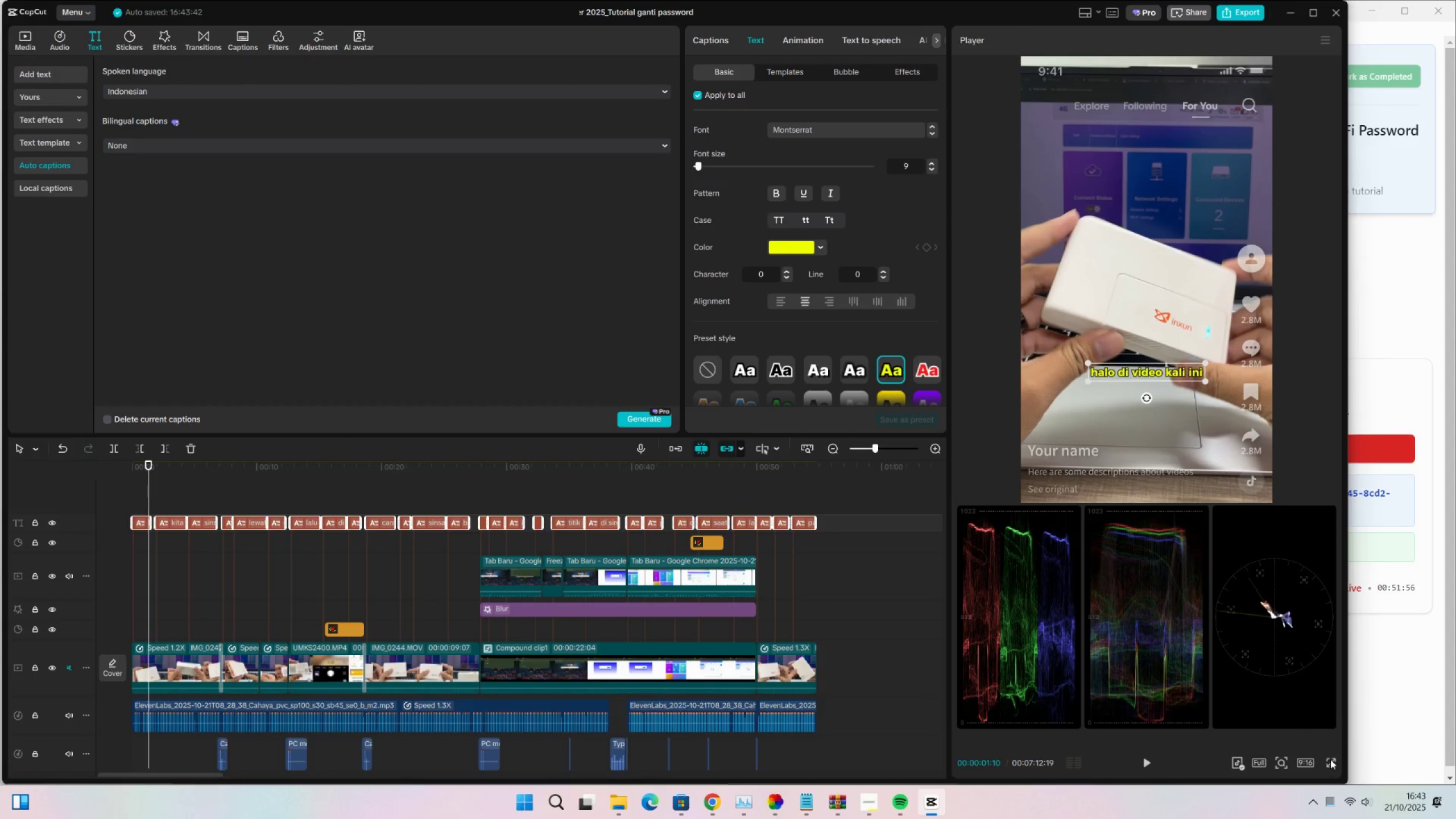 
key(Space)
 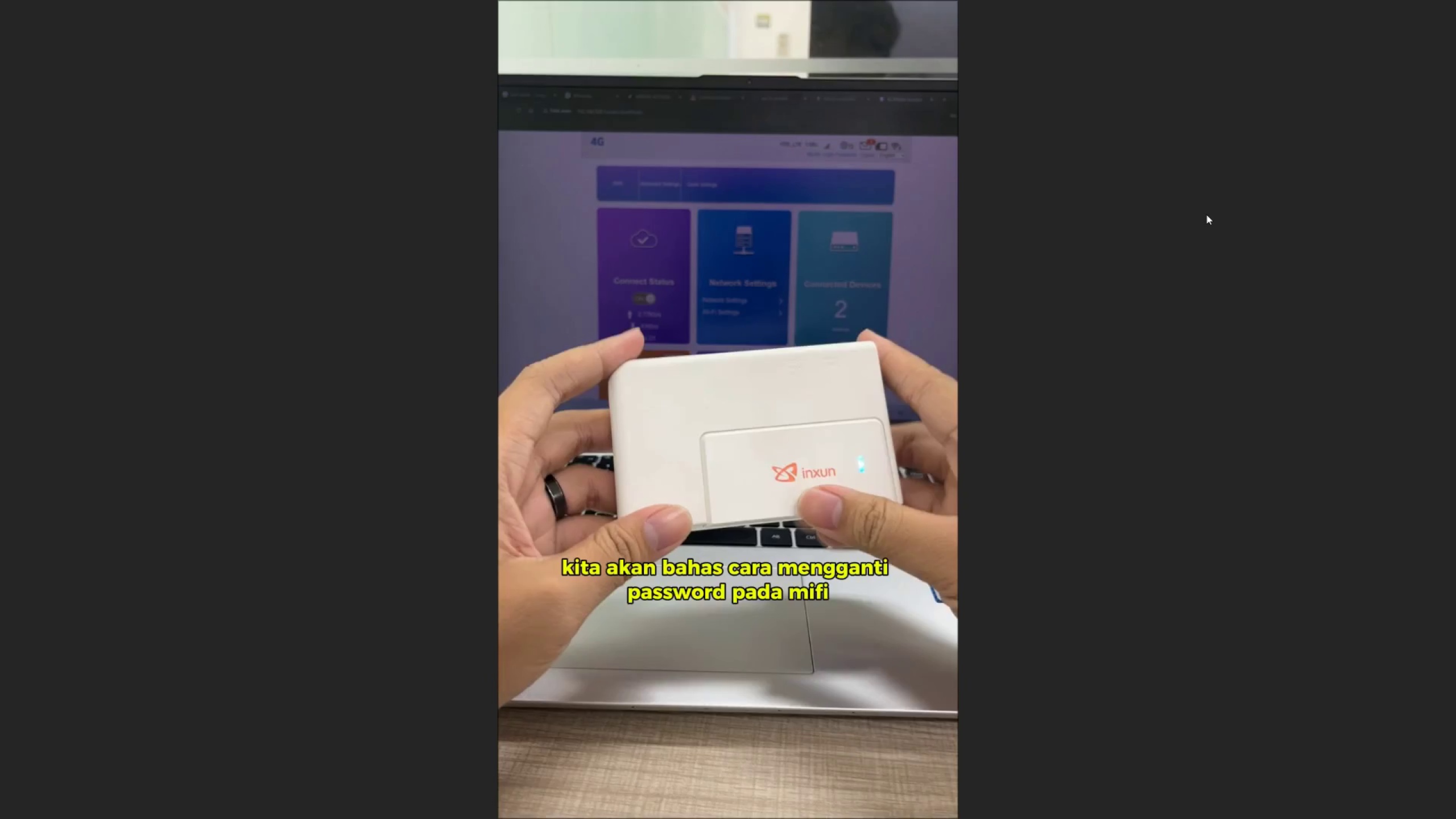 
key(Escape)
 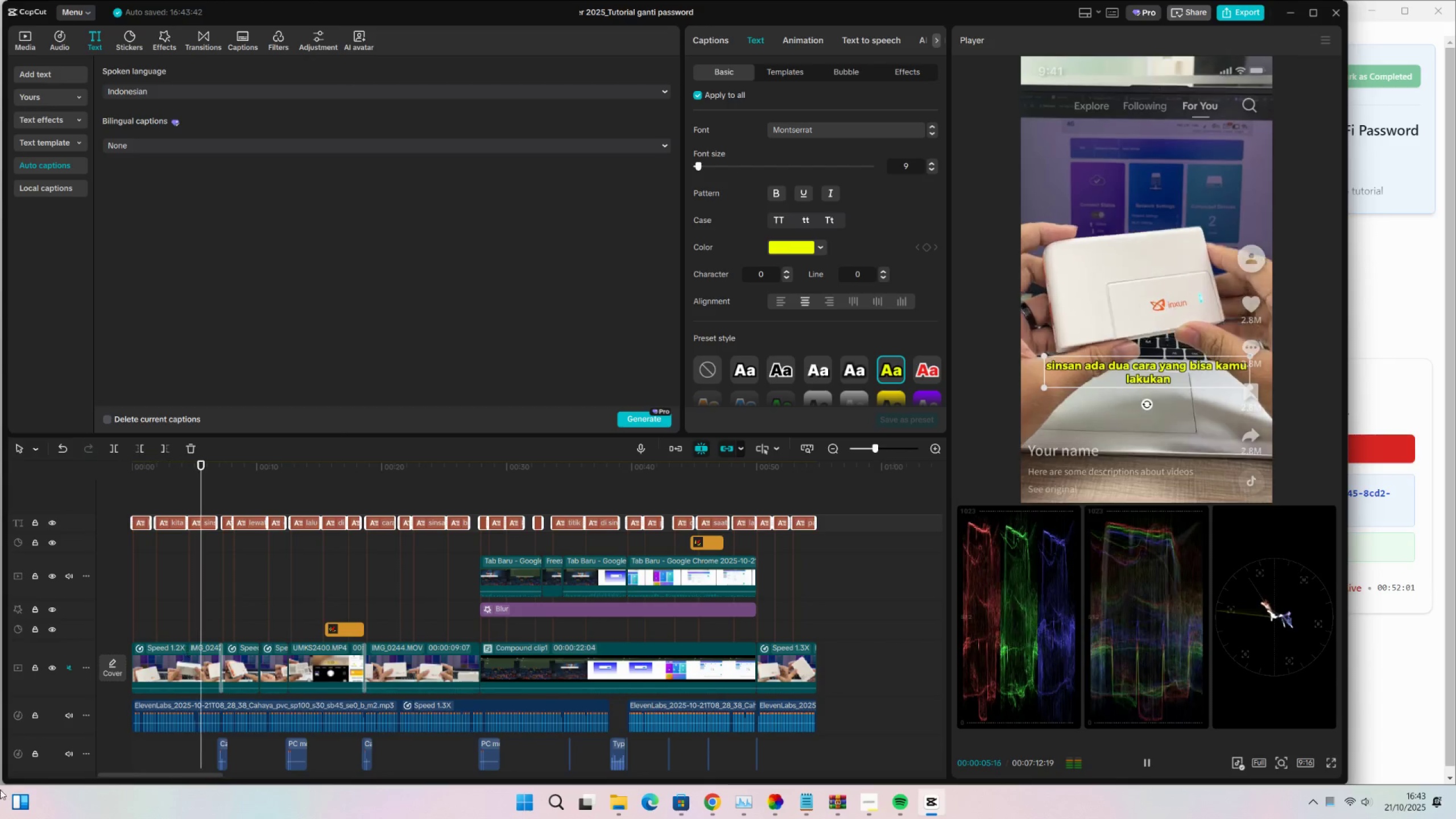 
key(Space)
 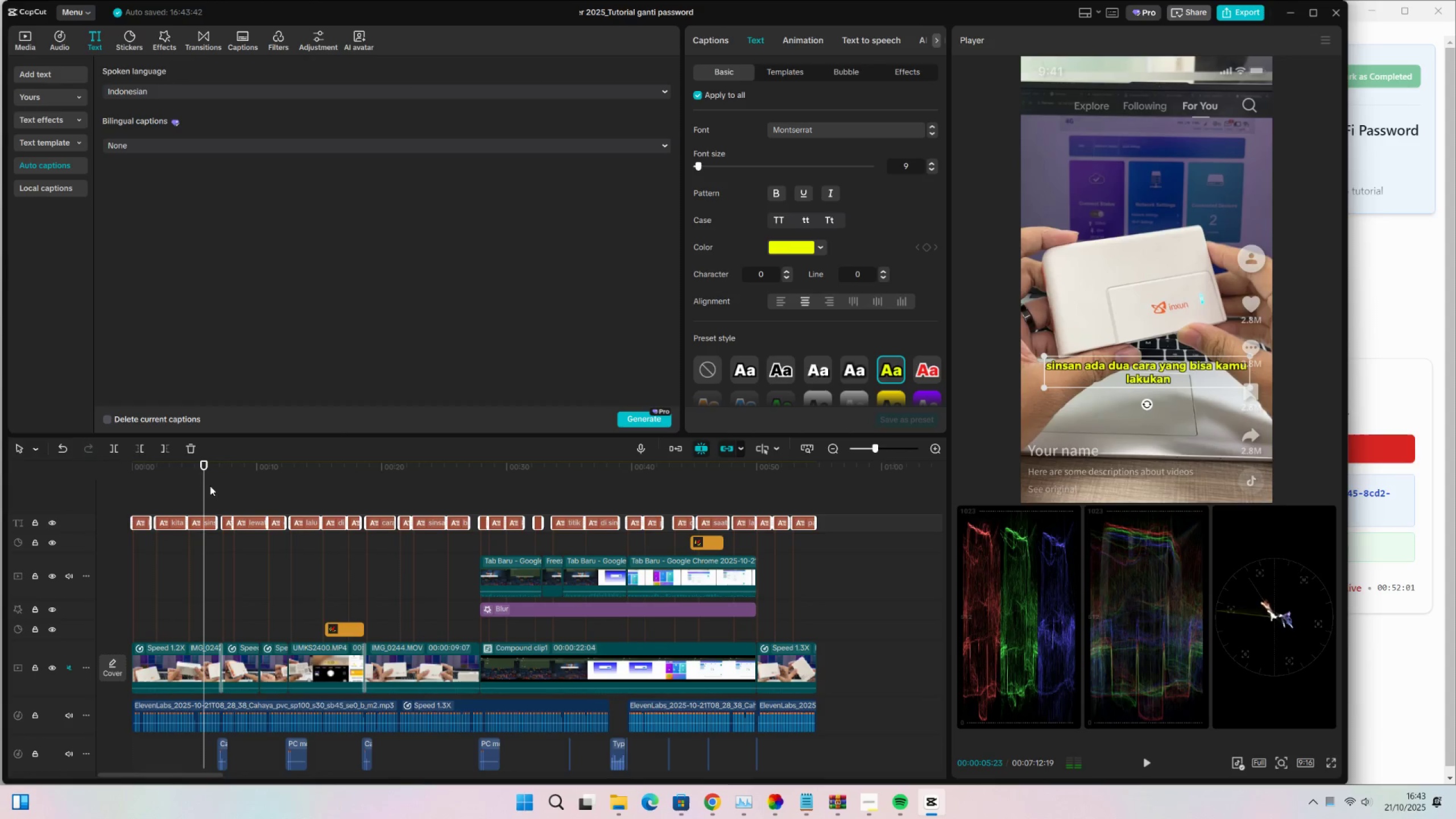 
left_click([204, 485])
 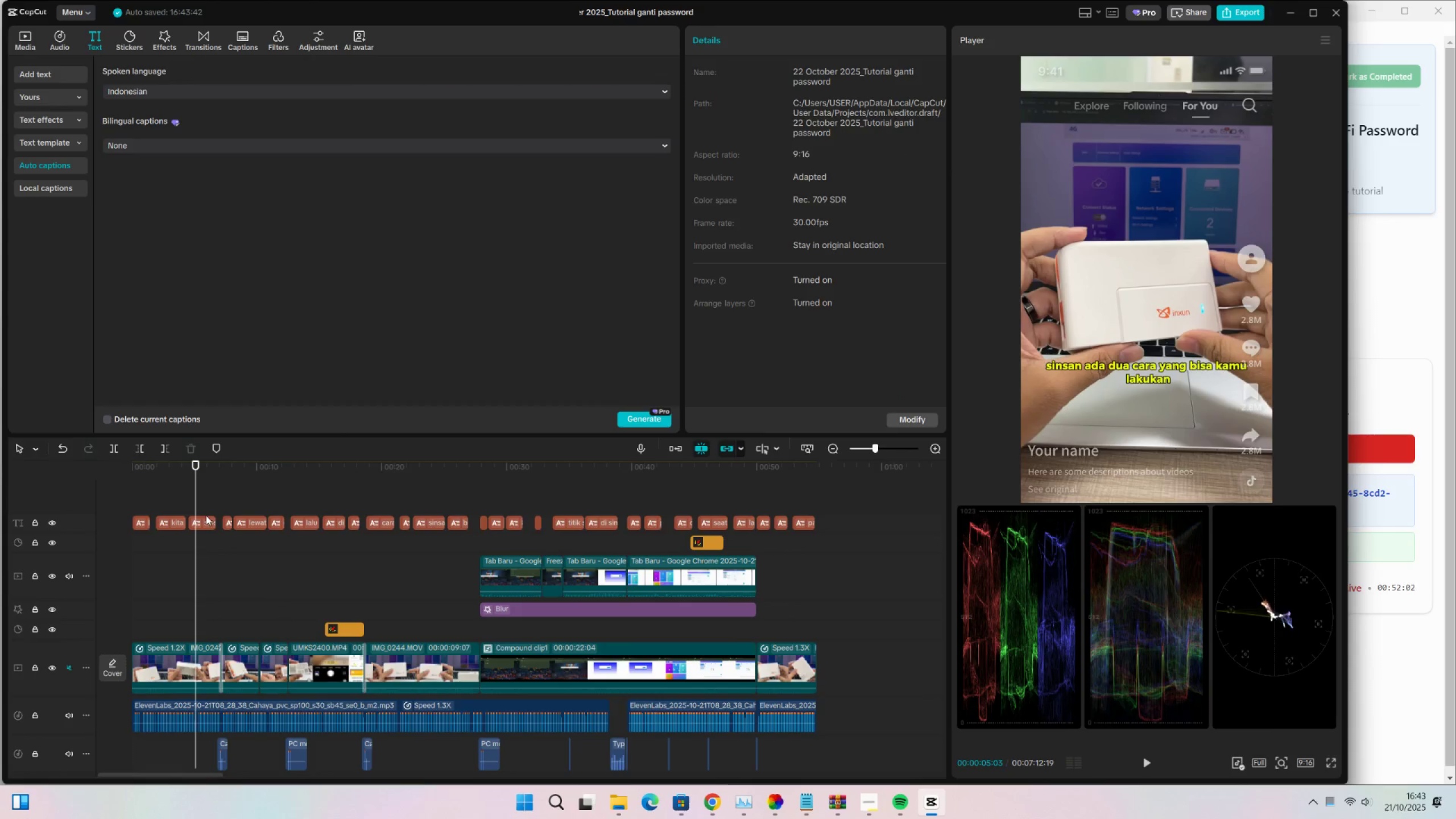 
left_click([203, 523])
 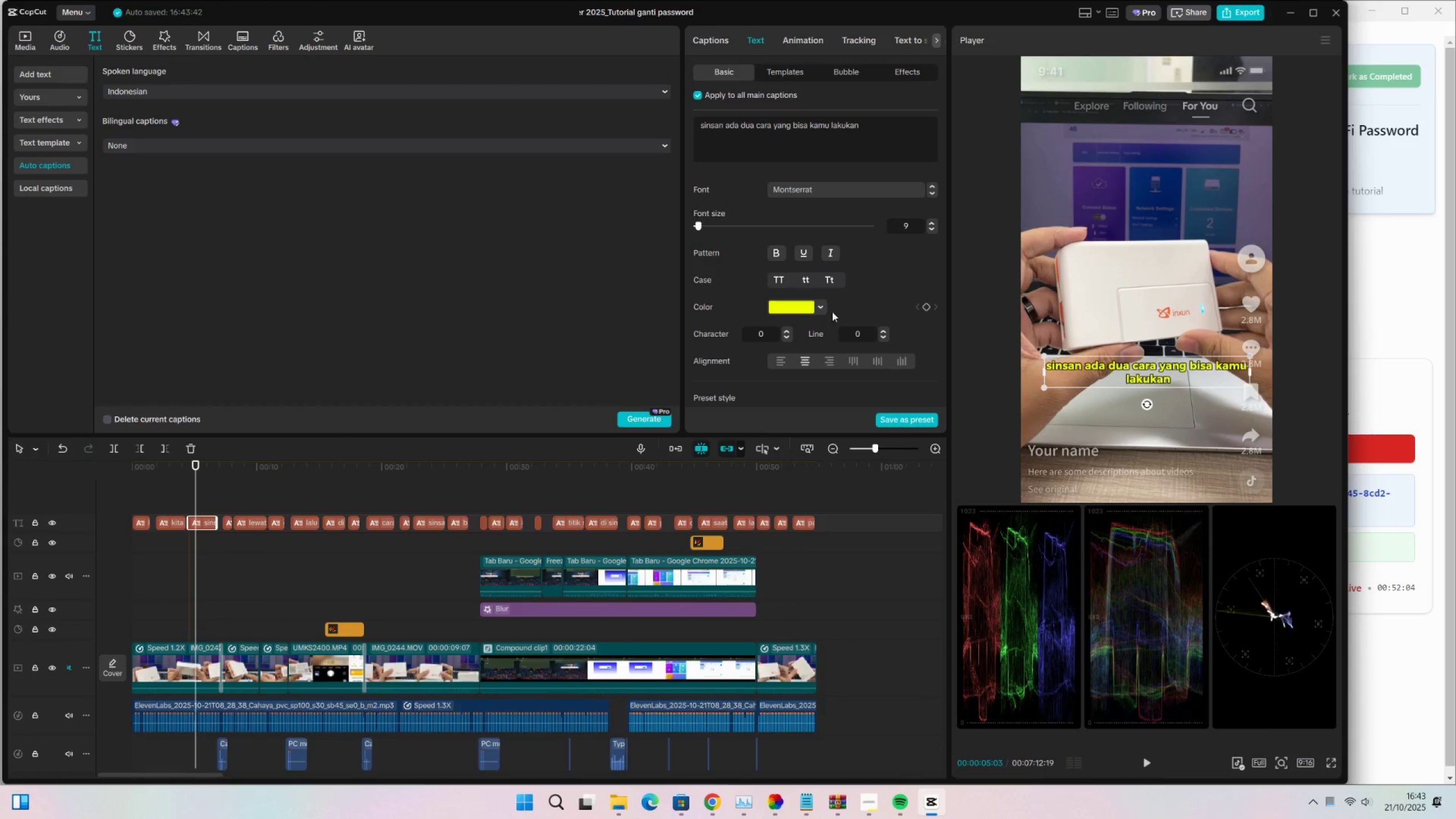 
left_click([823, 309])
 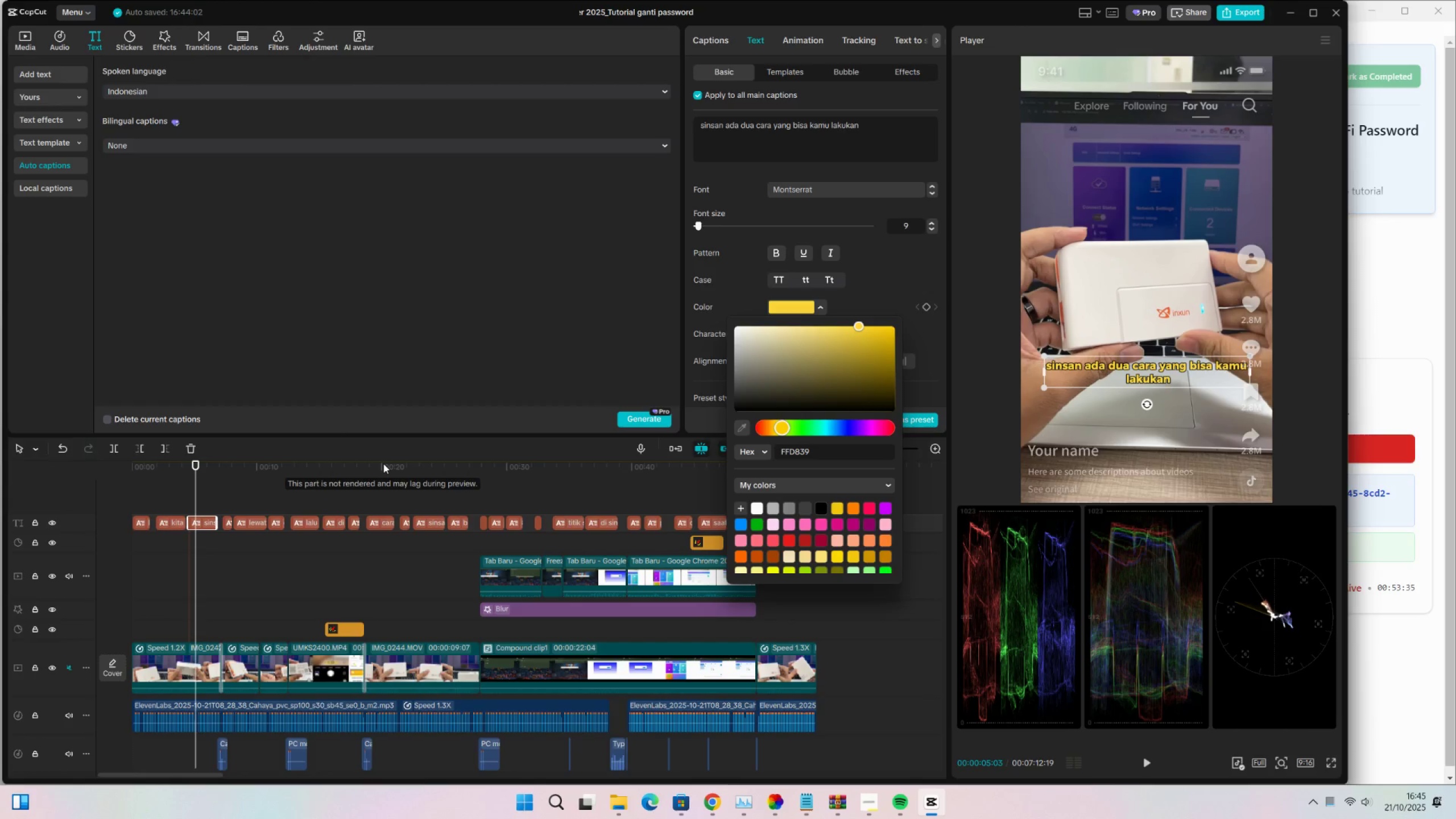 
wait(95.67)
 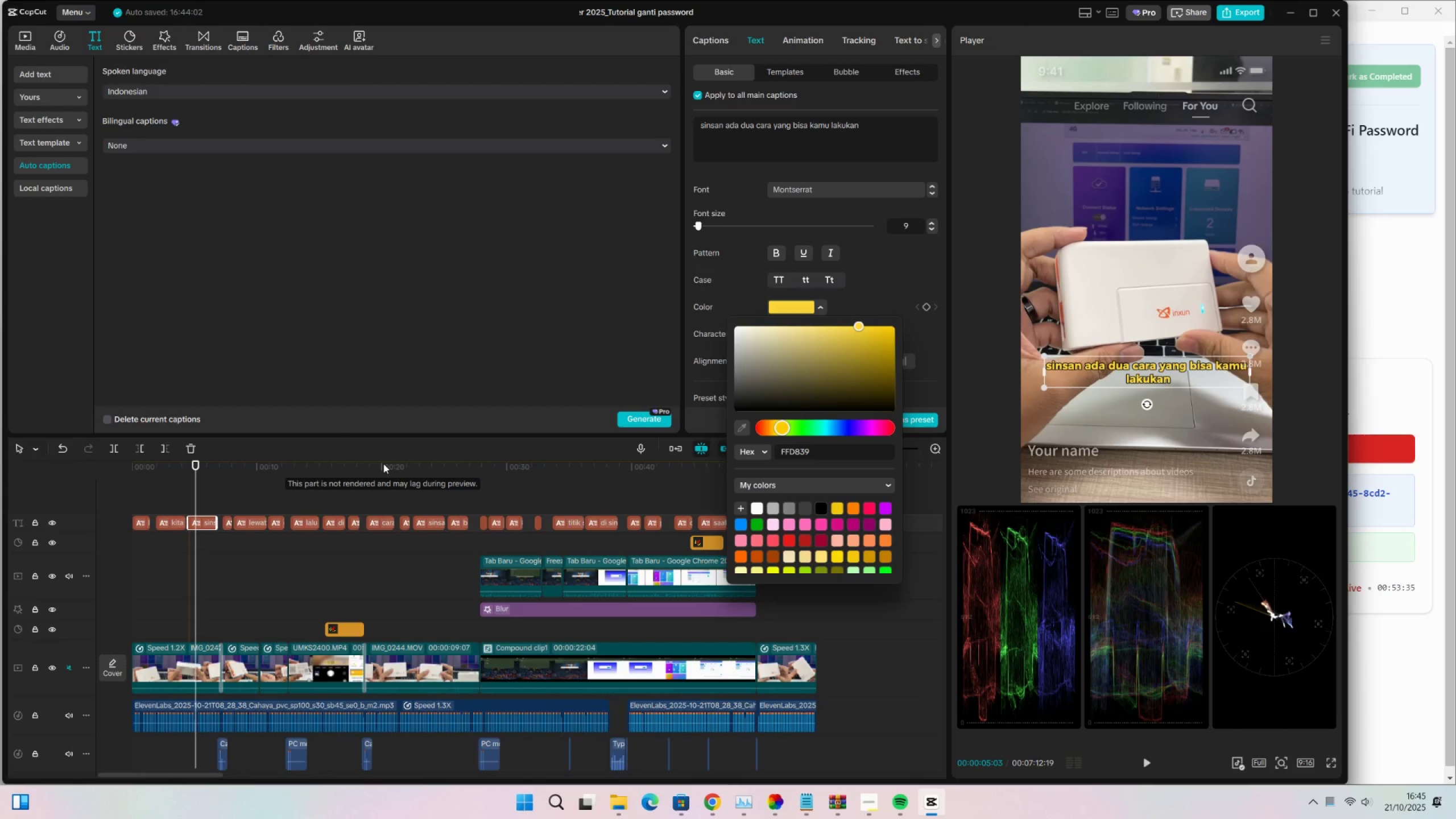 
key(Backspace)
type(xinxun)
 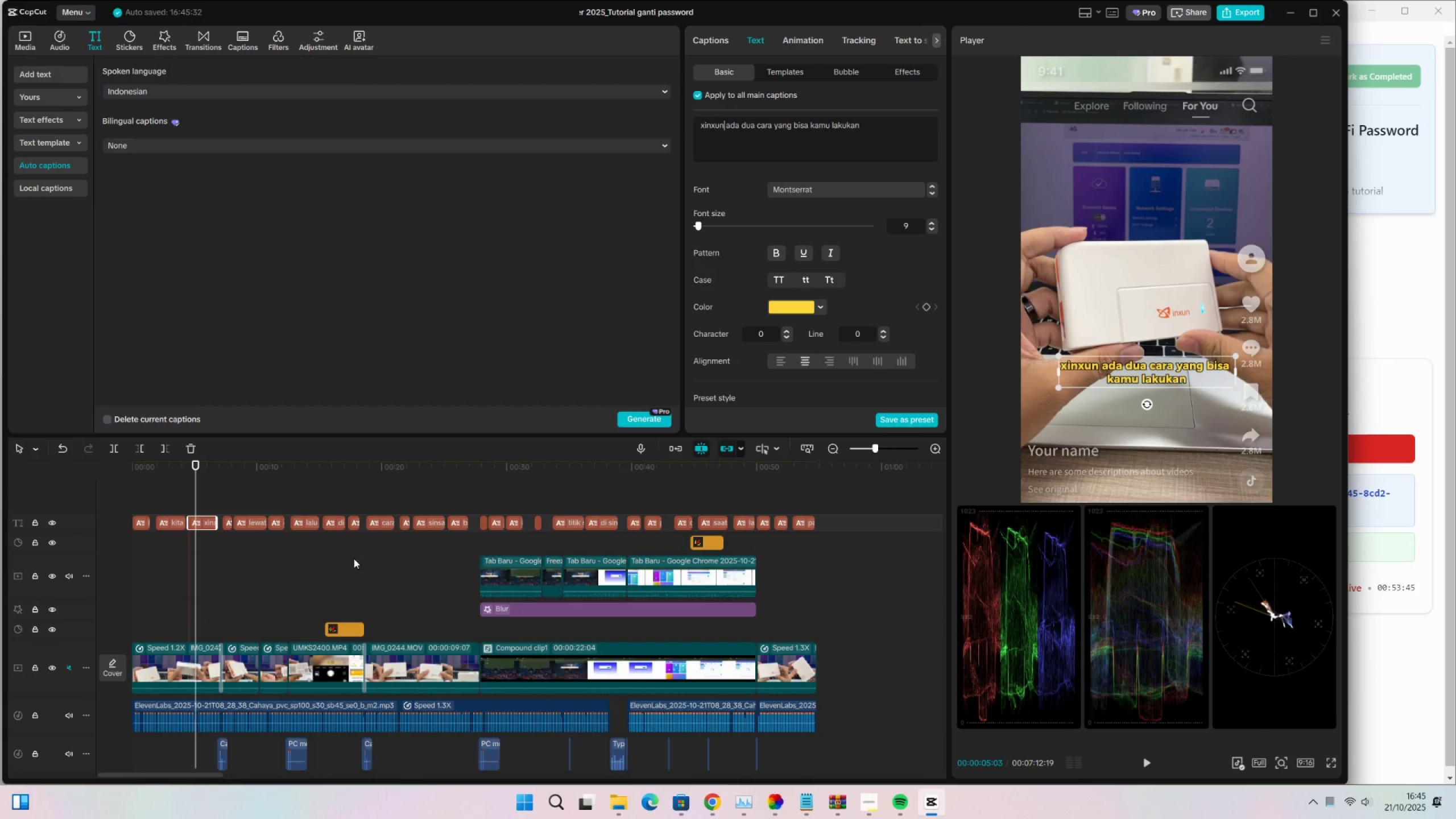 
left_click([279, 502])
 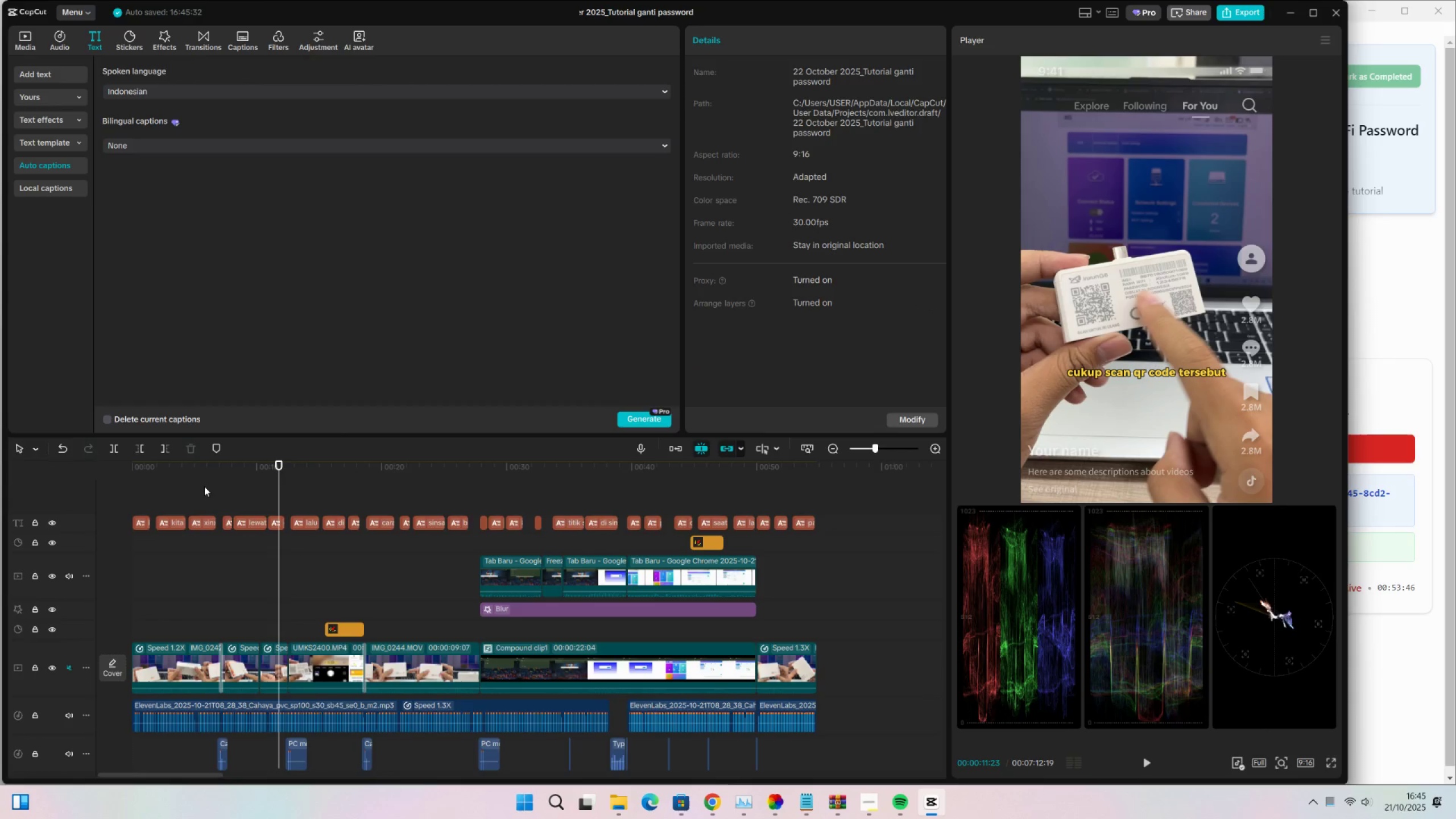 
left_click([204, 486])
 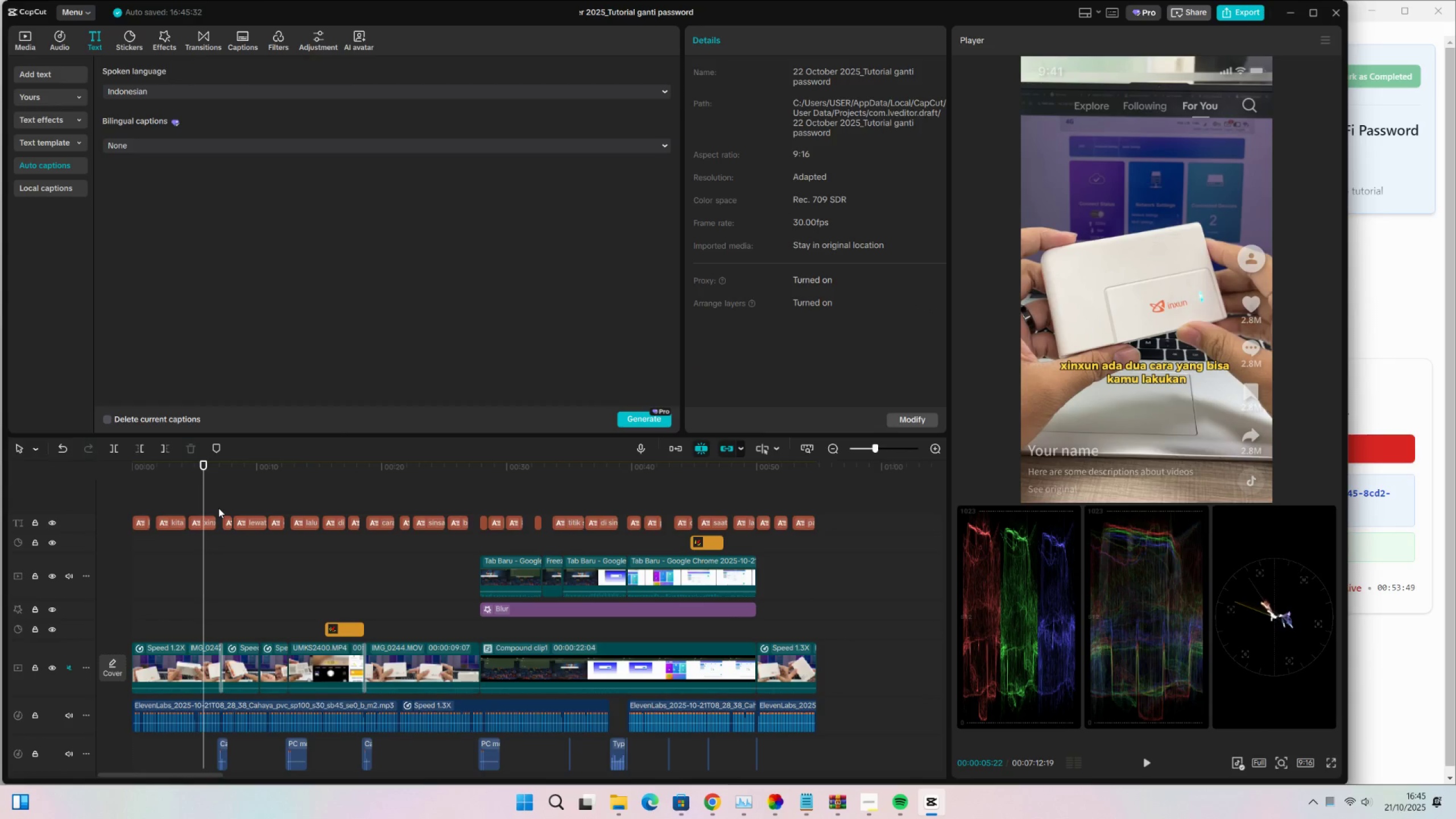 
left_click([200, 521])
 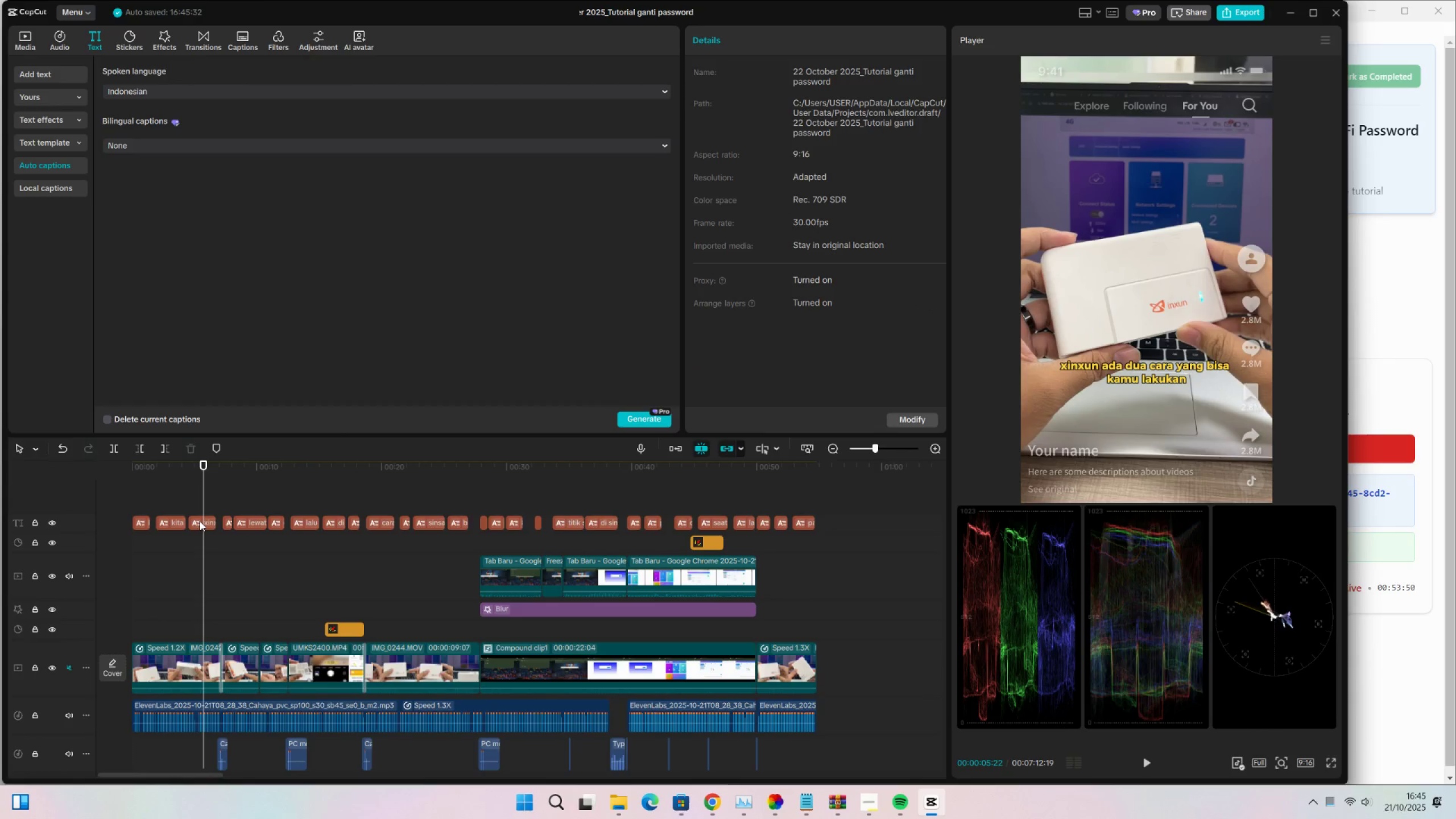 
key(Control+S)
 